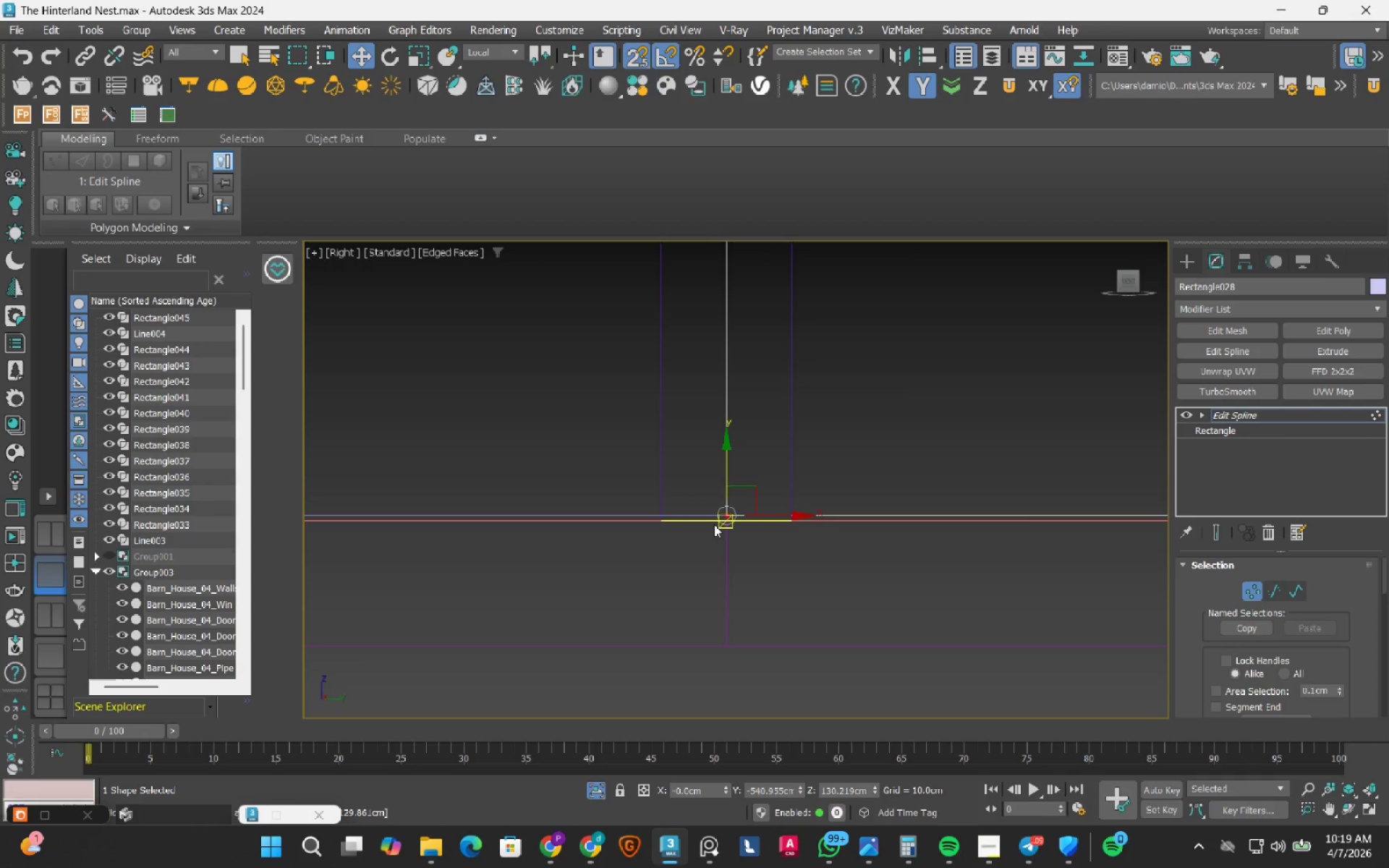 
key(1)
 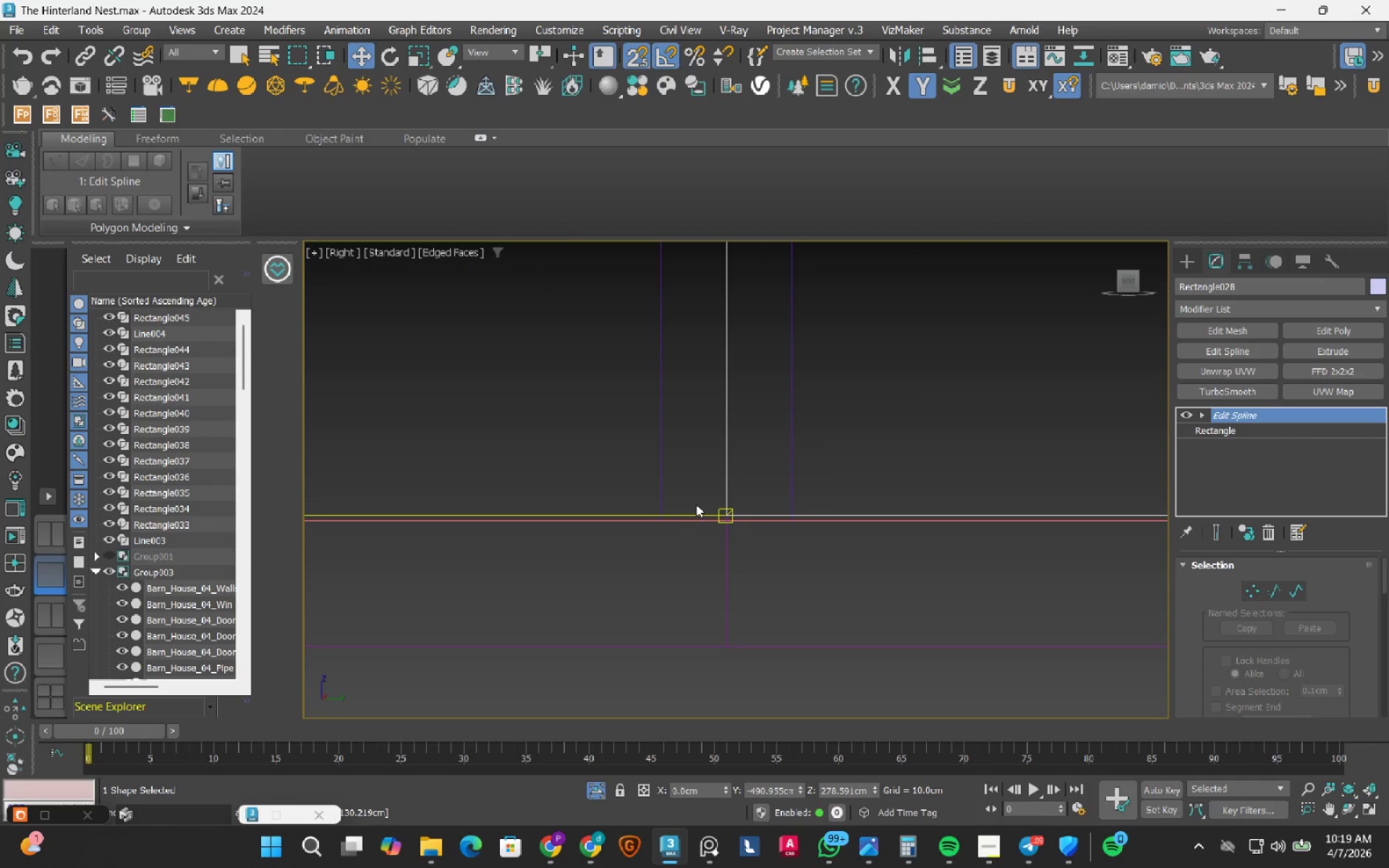 
scroll: coordinate [693, 503], scroll_direction: up, amount: 3.0
 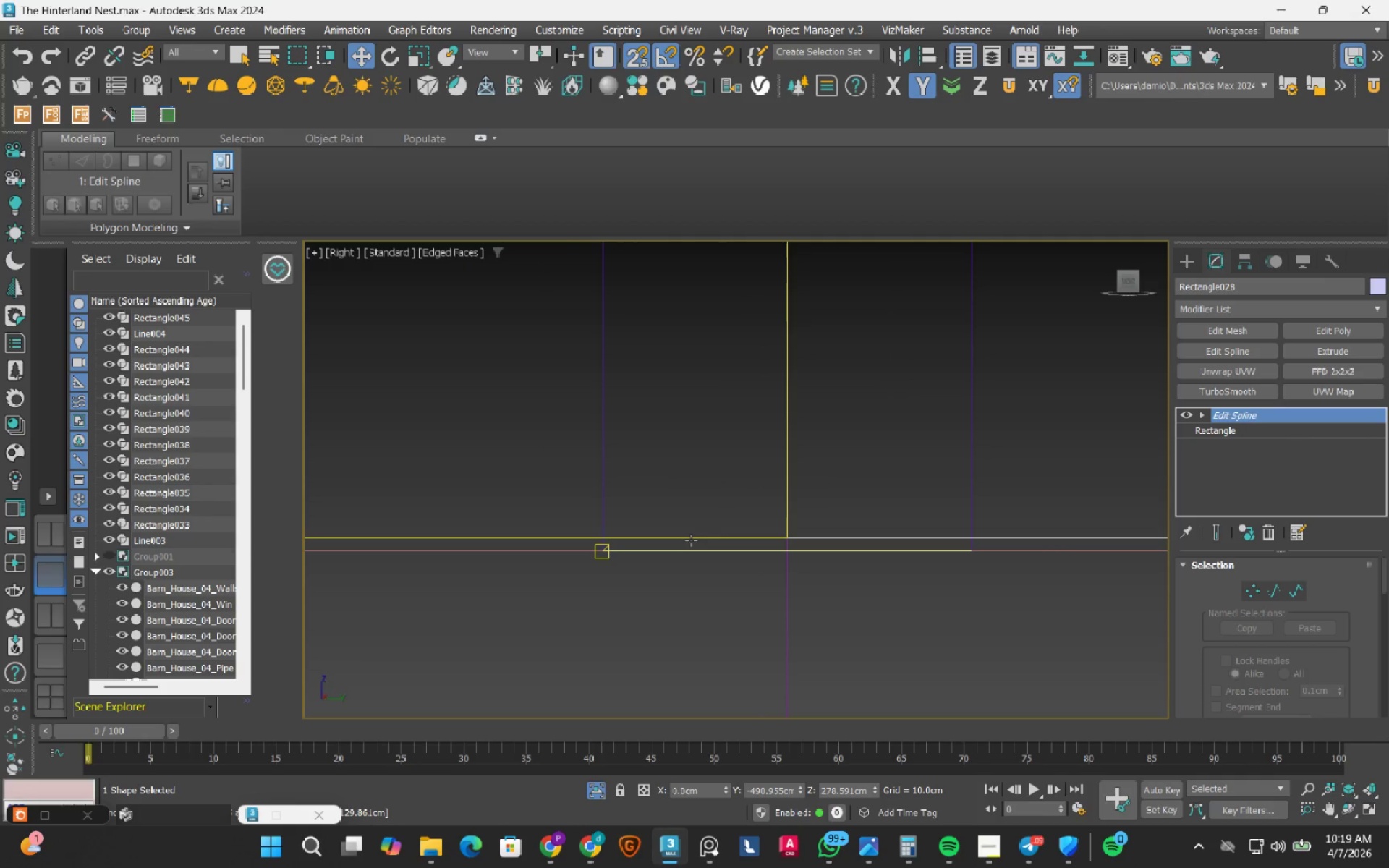 
hold_key(key=ControlLeft, duration=1.5)
left_click([689, 535])
 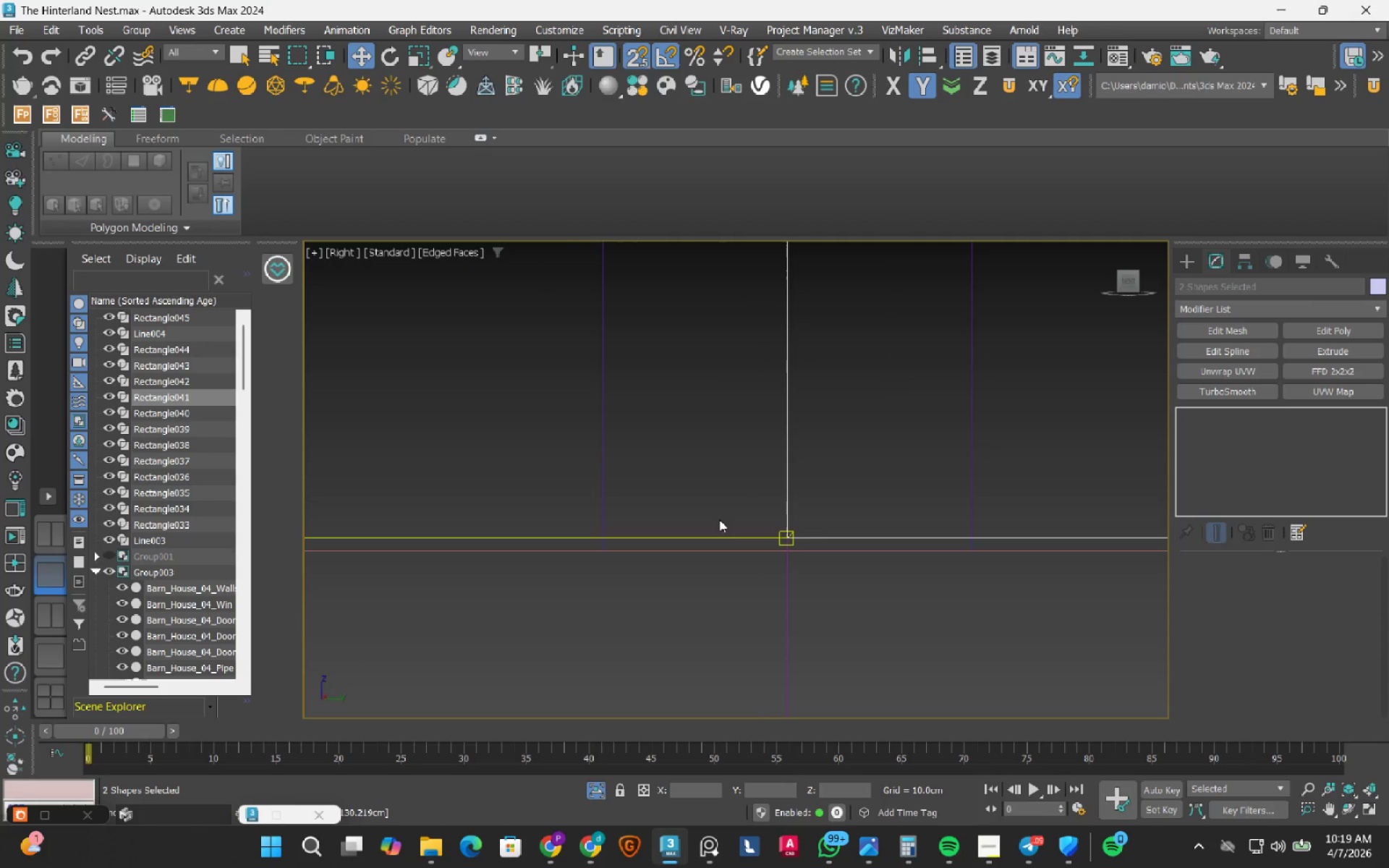 
left_click([734, 506])
 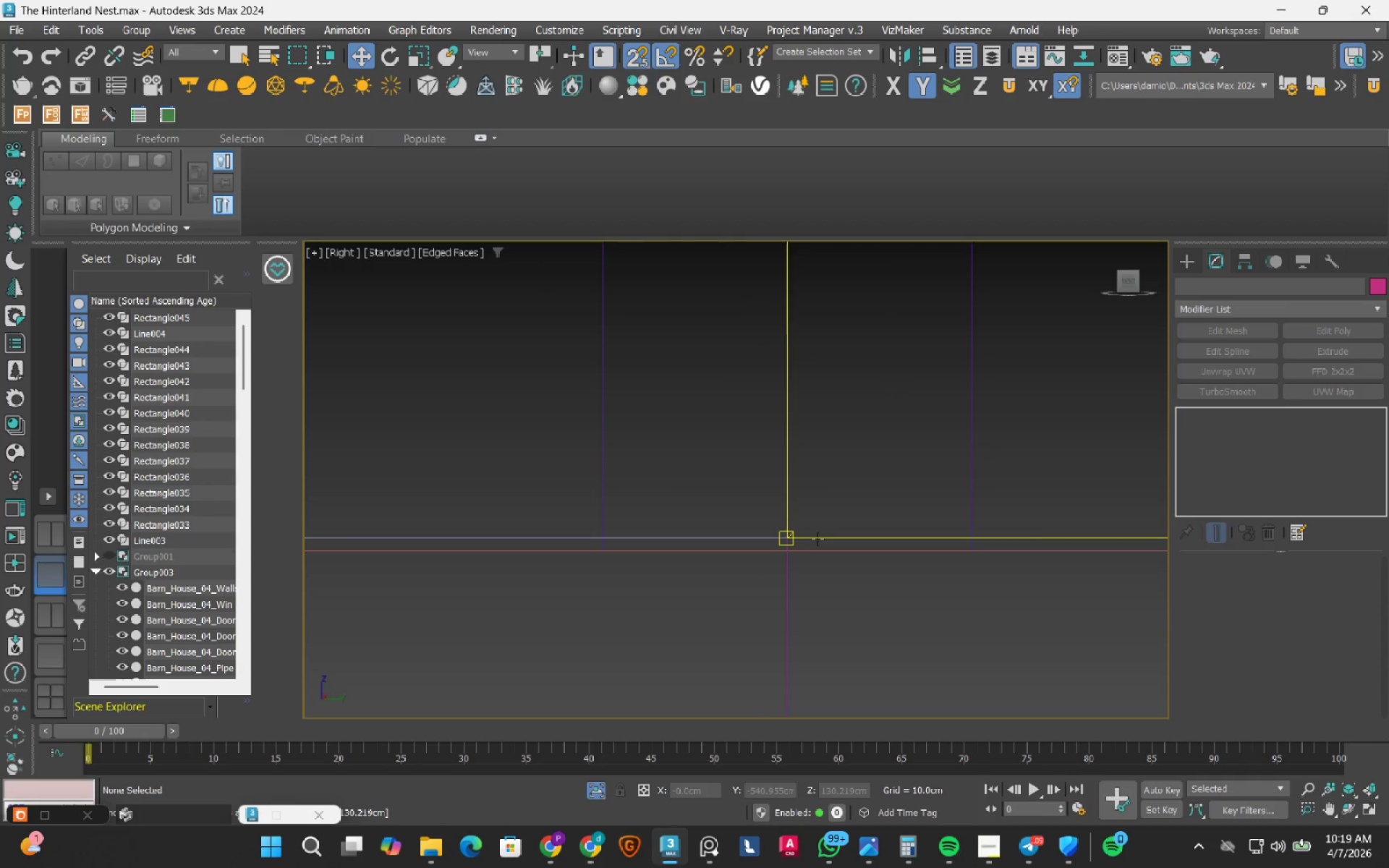 
left_click([817, 539])
 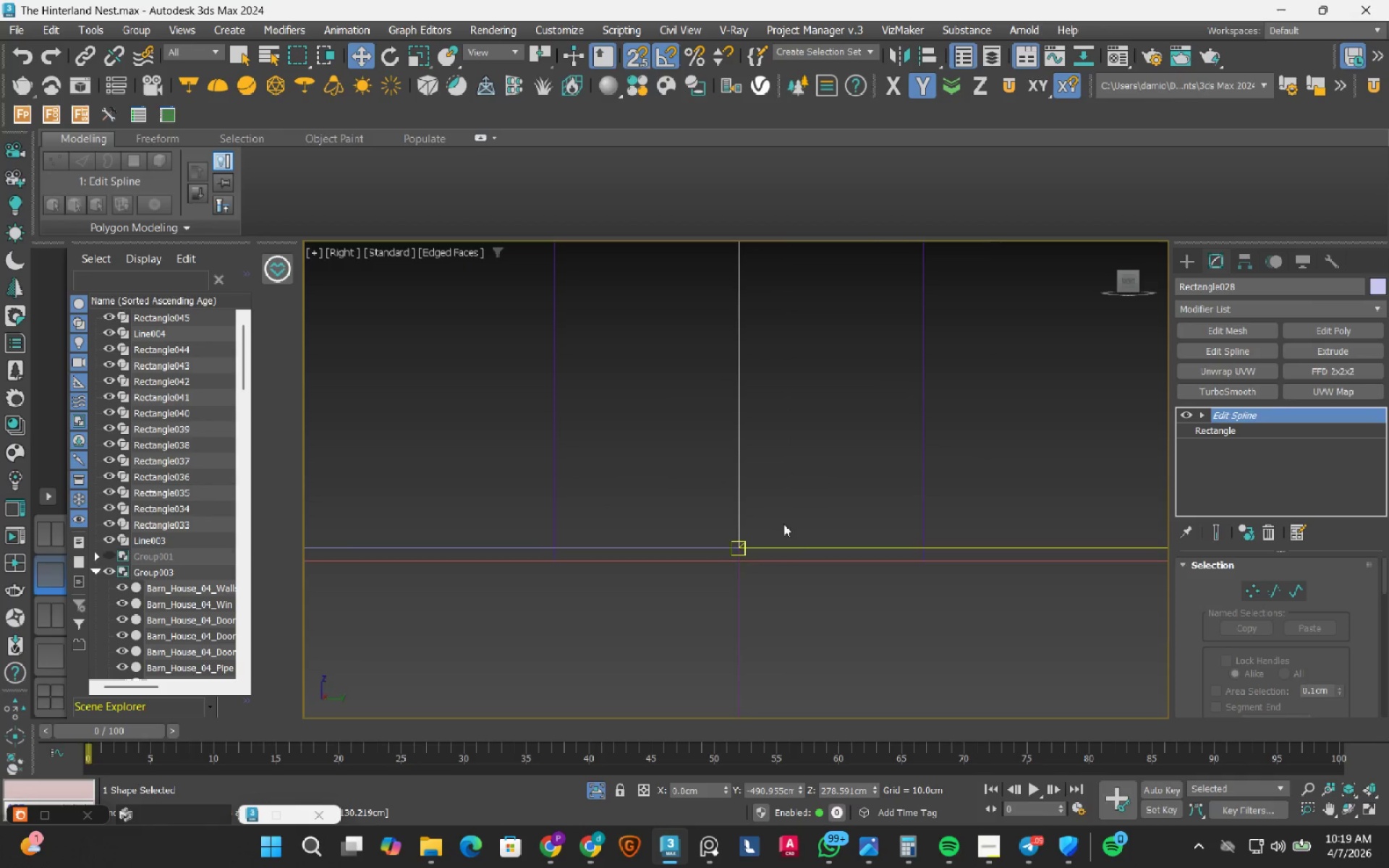 
key(1)
 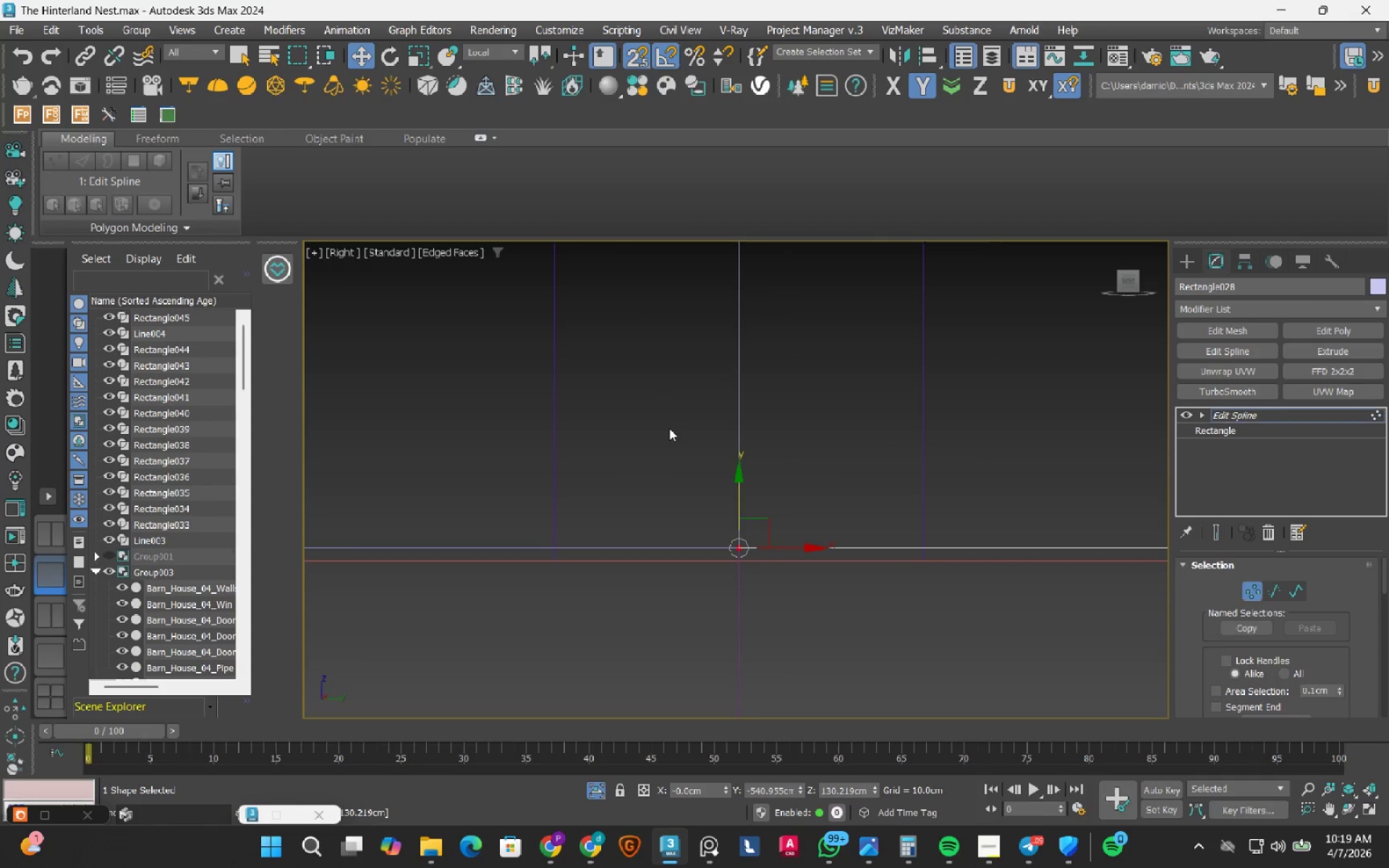 
left_click_drag(start_coordinate=[683, 446], to_coordinate=[810, 615])
 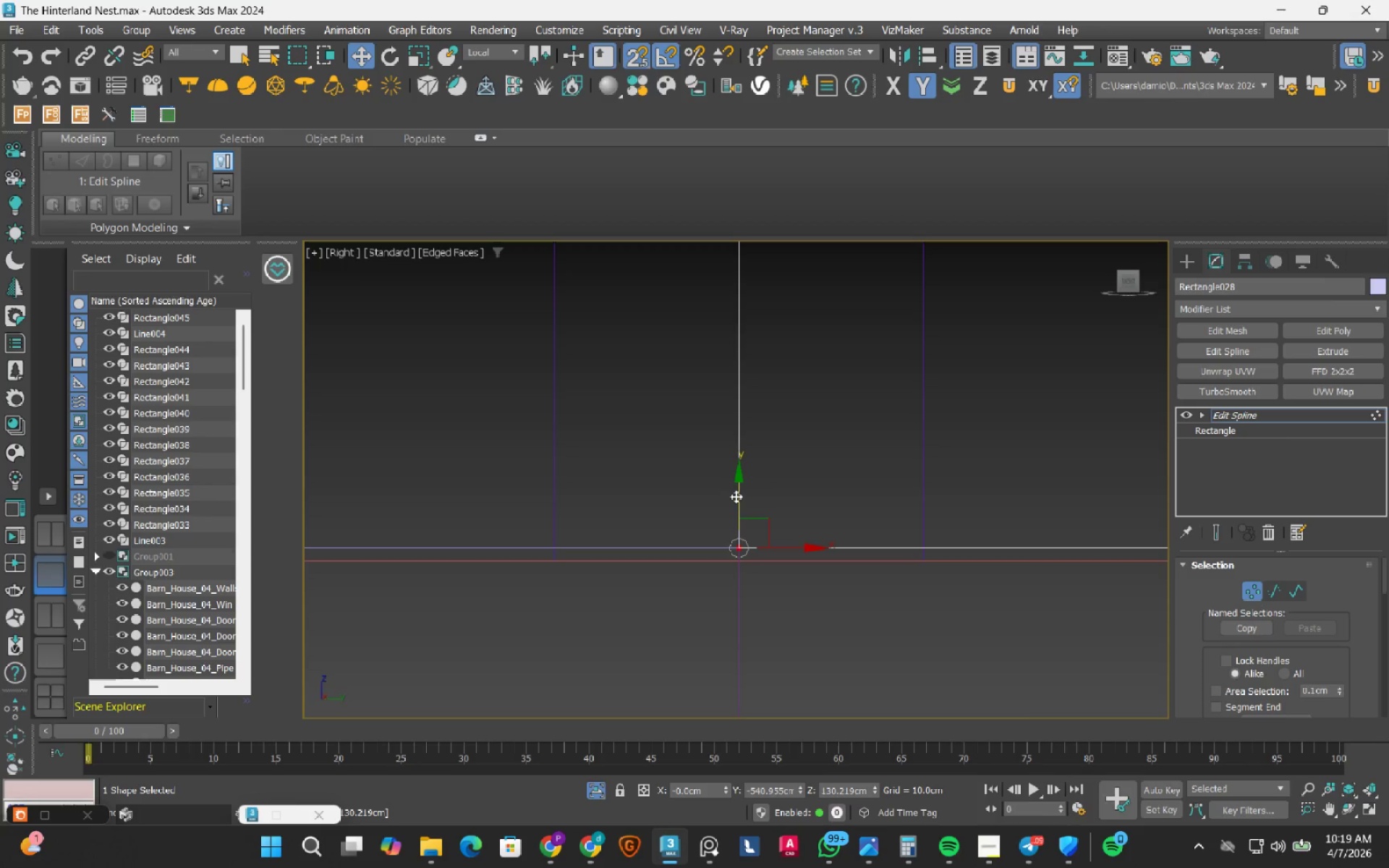 
left_click_drag(start_coordinate=[736, 501], to_coordinate=[731, 570])
 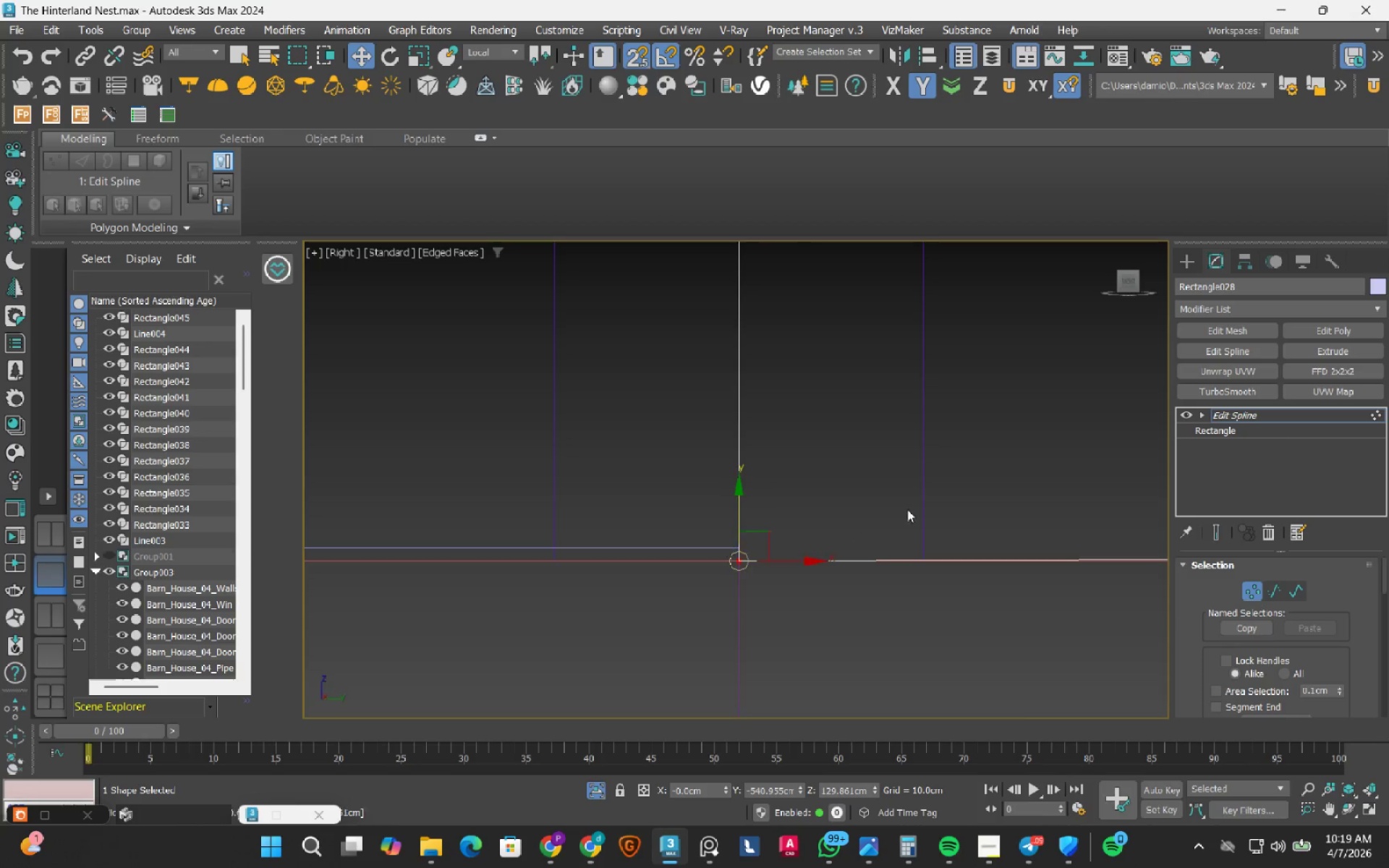 
scroll: coordinate [938, 503], scroll_direction: down, amount: 3.0
 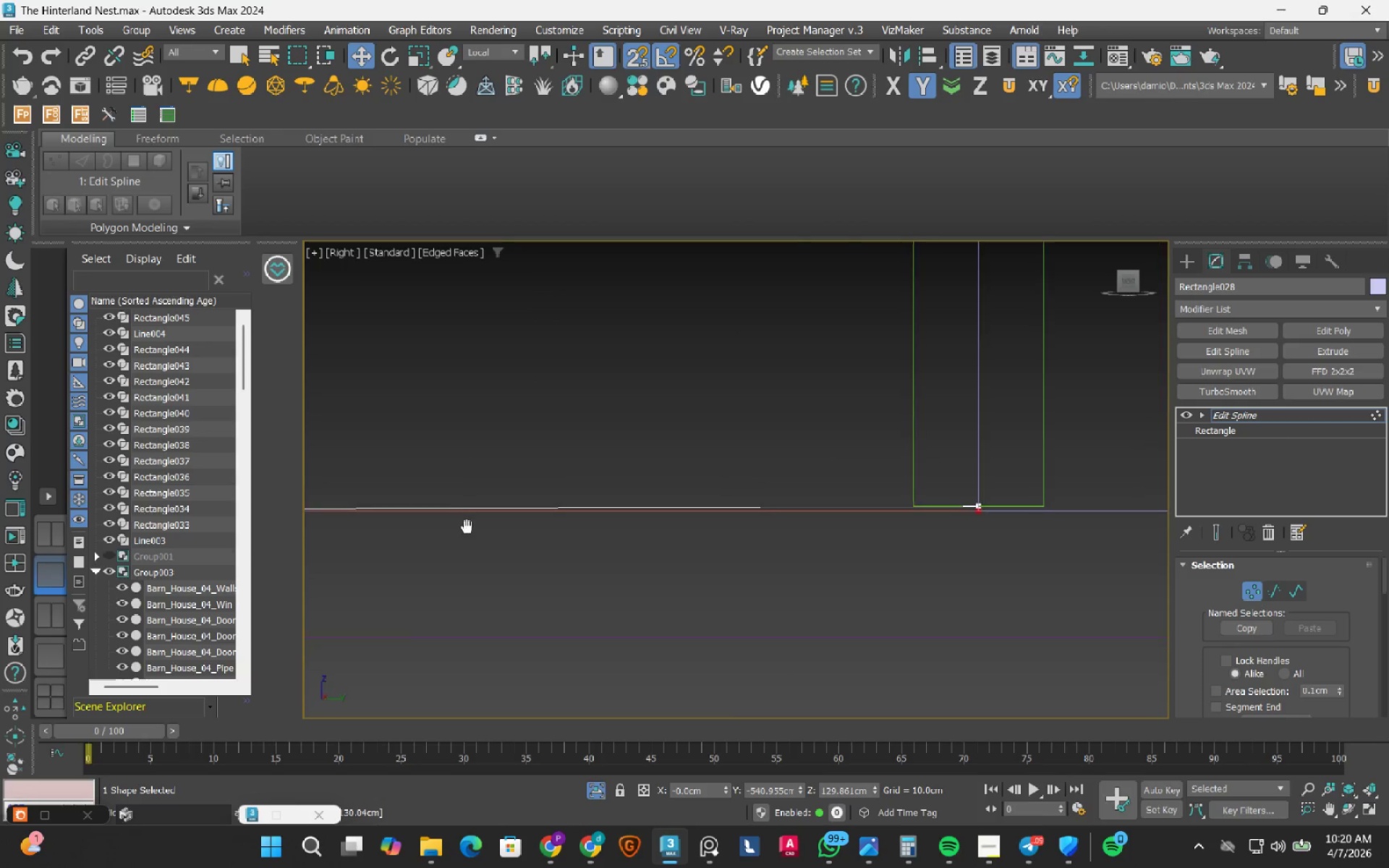 
left_click_drag(start_coordinate=[943, 466], to_coordinate=[853, 529])
 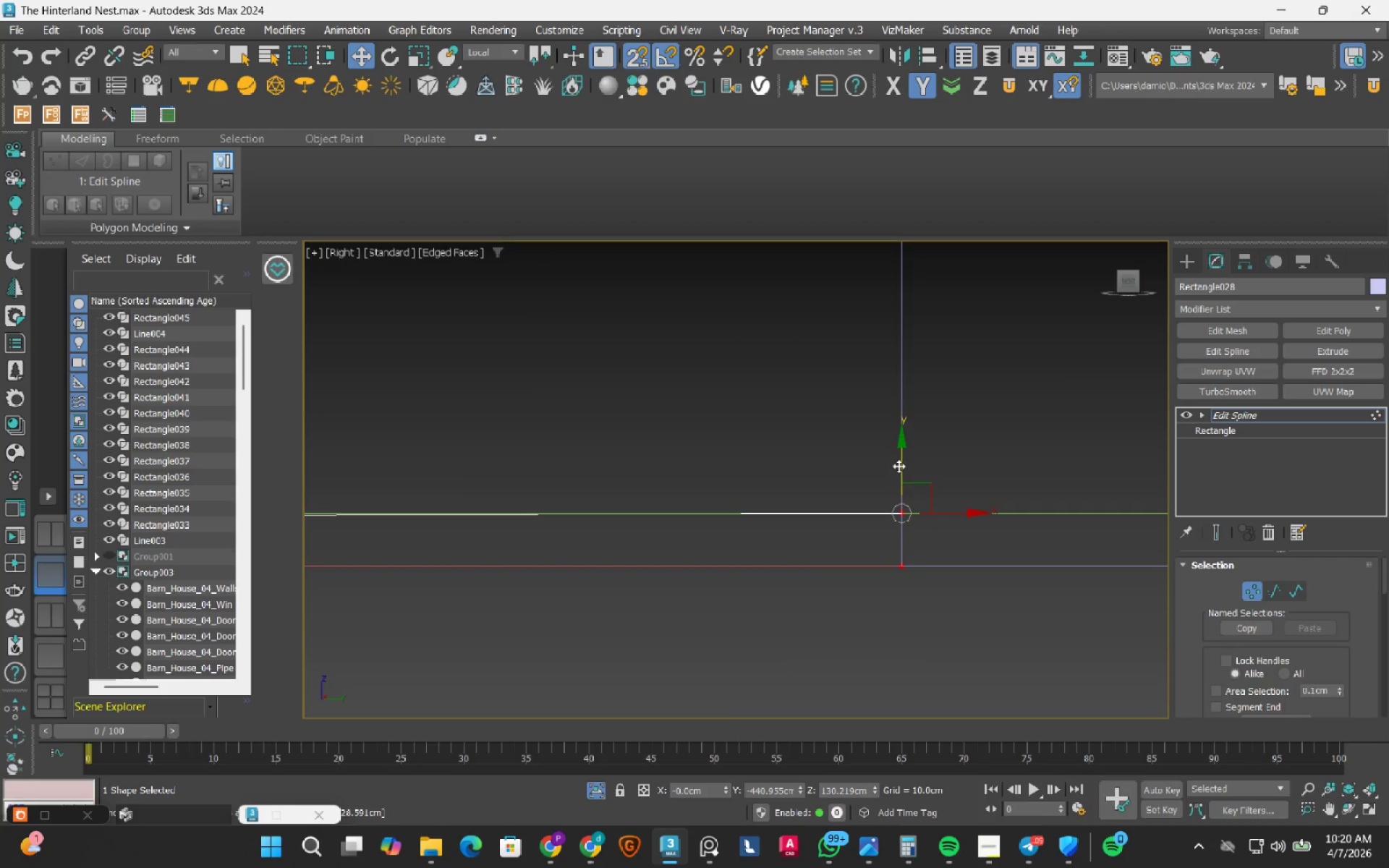 
scroll: coordinate [906, 492], scroll_direction: up, amount: 7.0
 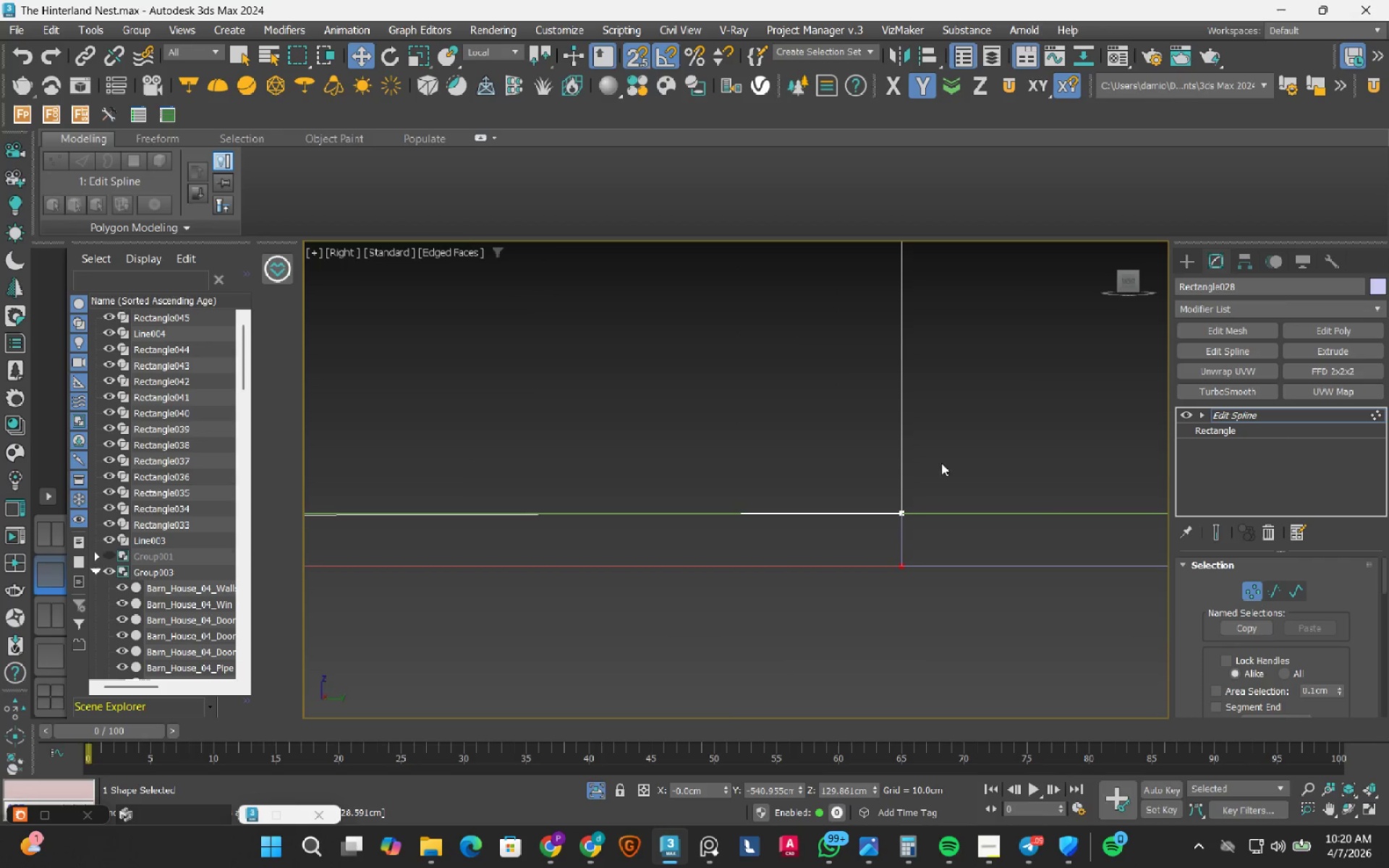 
left_click_drag(start_coordinate=[899, 466], to_coordinate=[915, 545])
 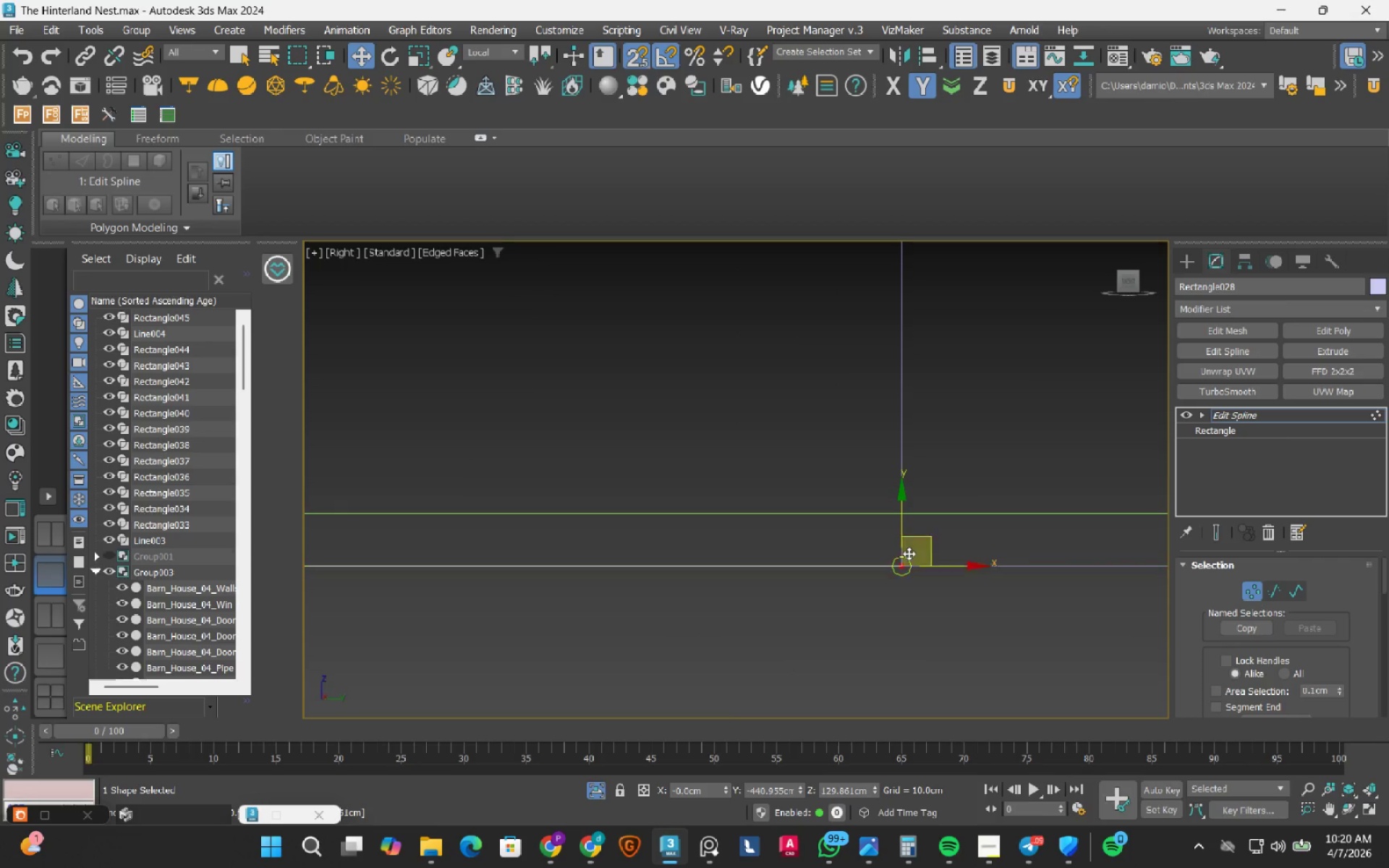 
key(1)
 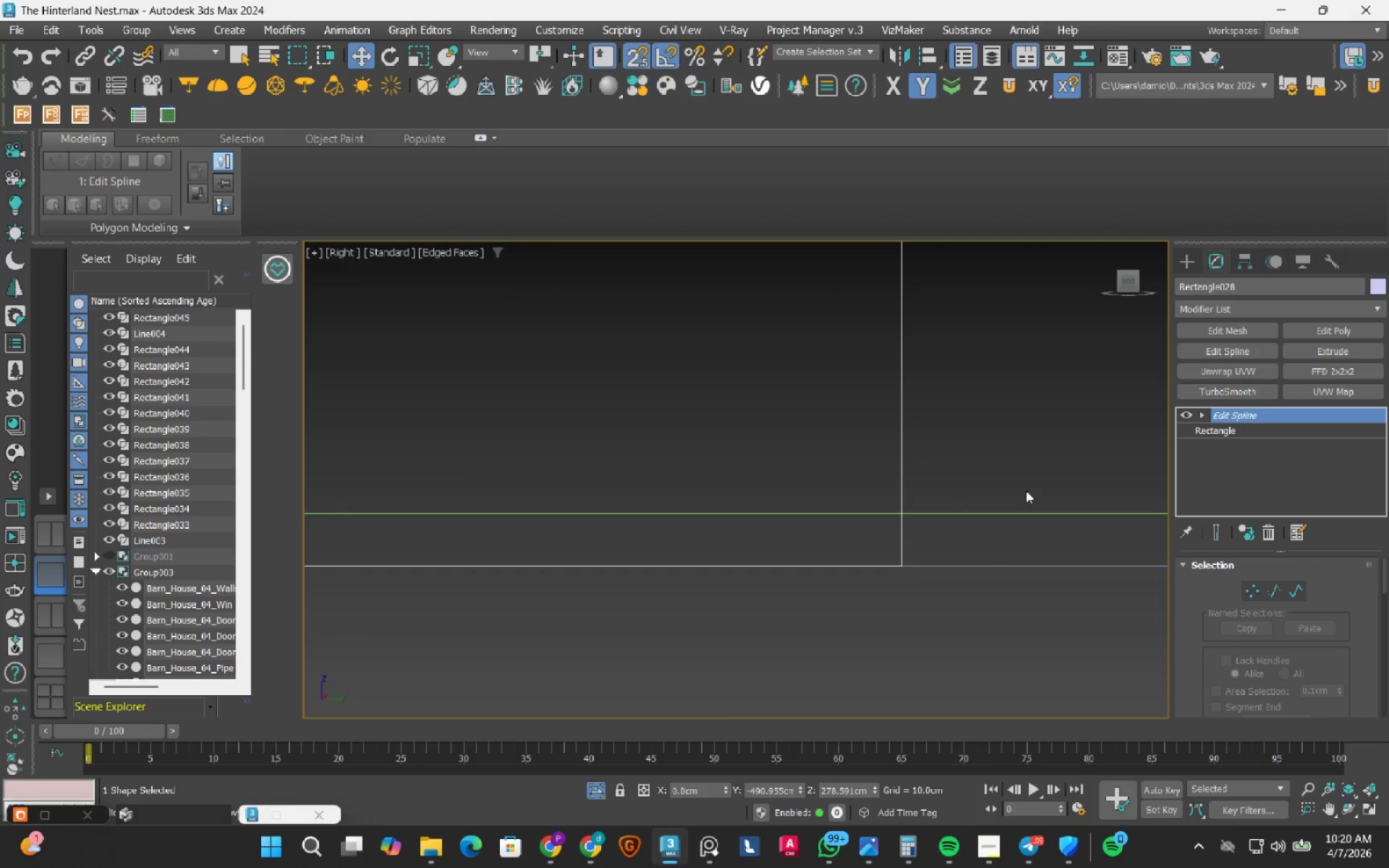 
scroll: coordinate [983, 501], scroll_direction: down, amount: 13.0
 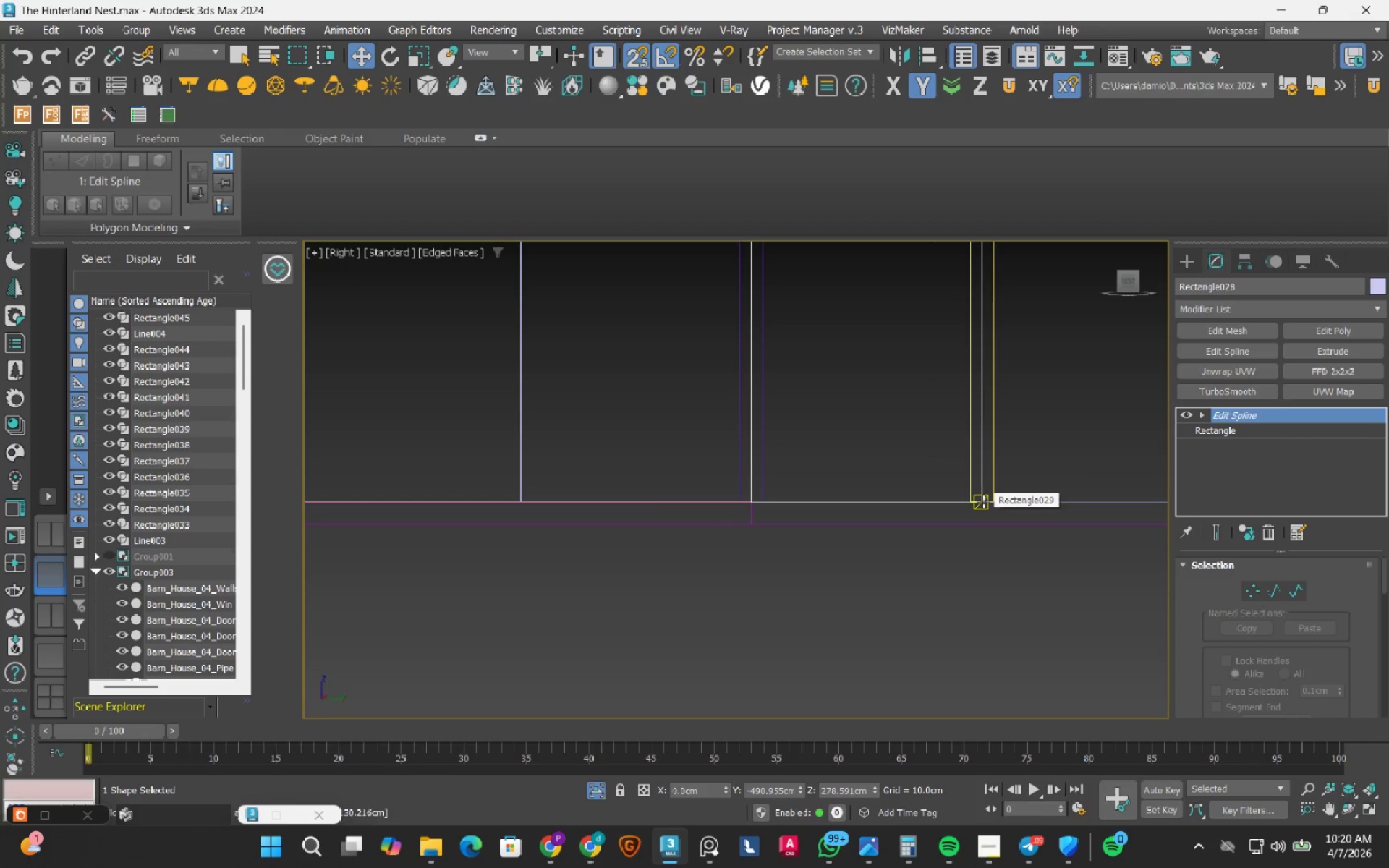 
scroll: coordinate [724, 468], scroll_direction: up, amount: 9.0
 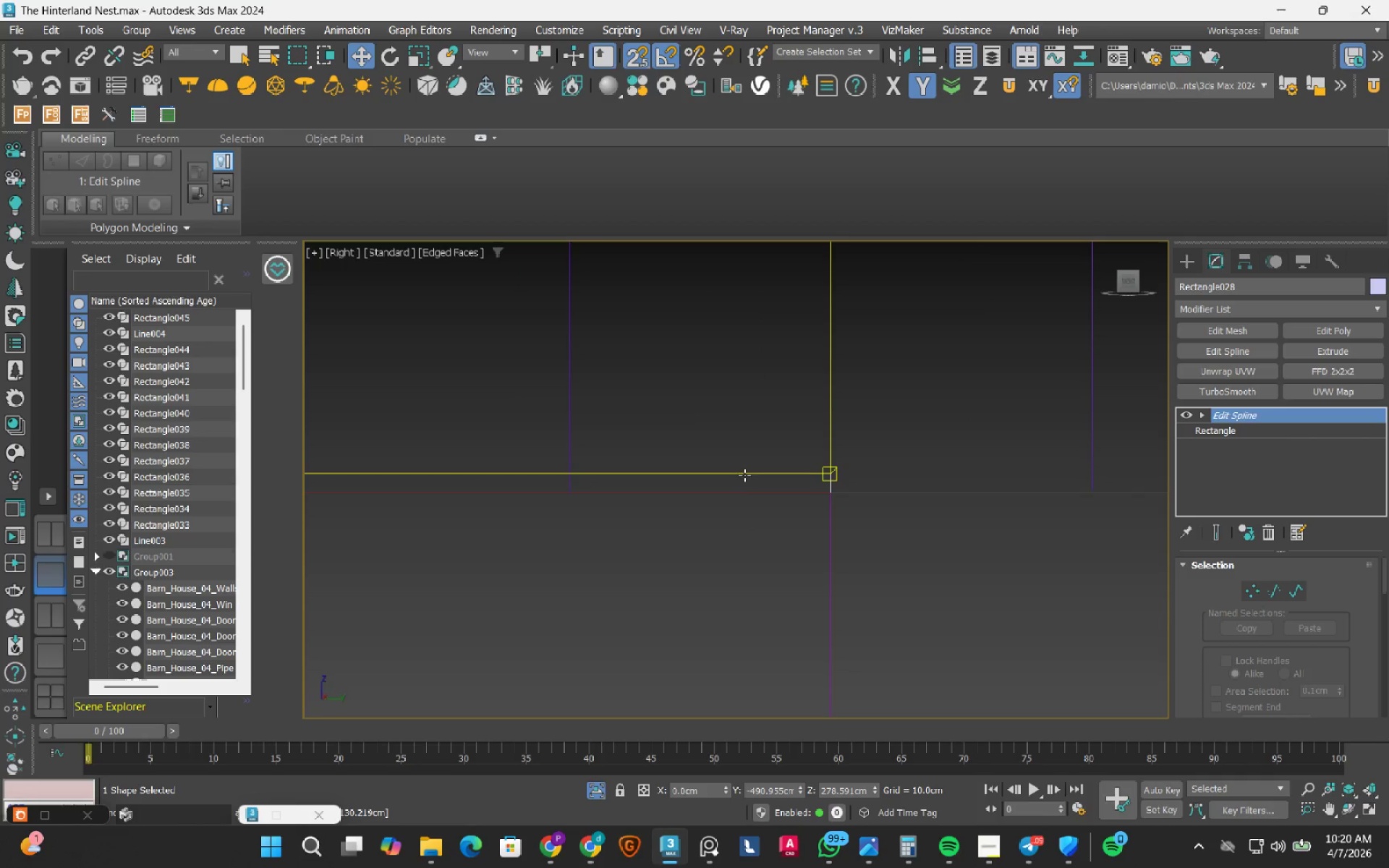 
left_click([744, 475])
 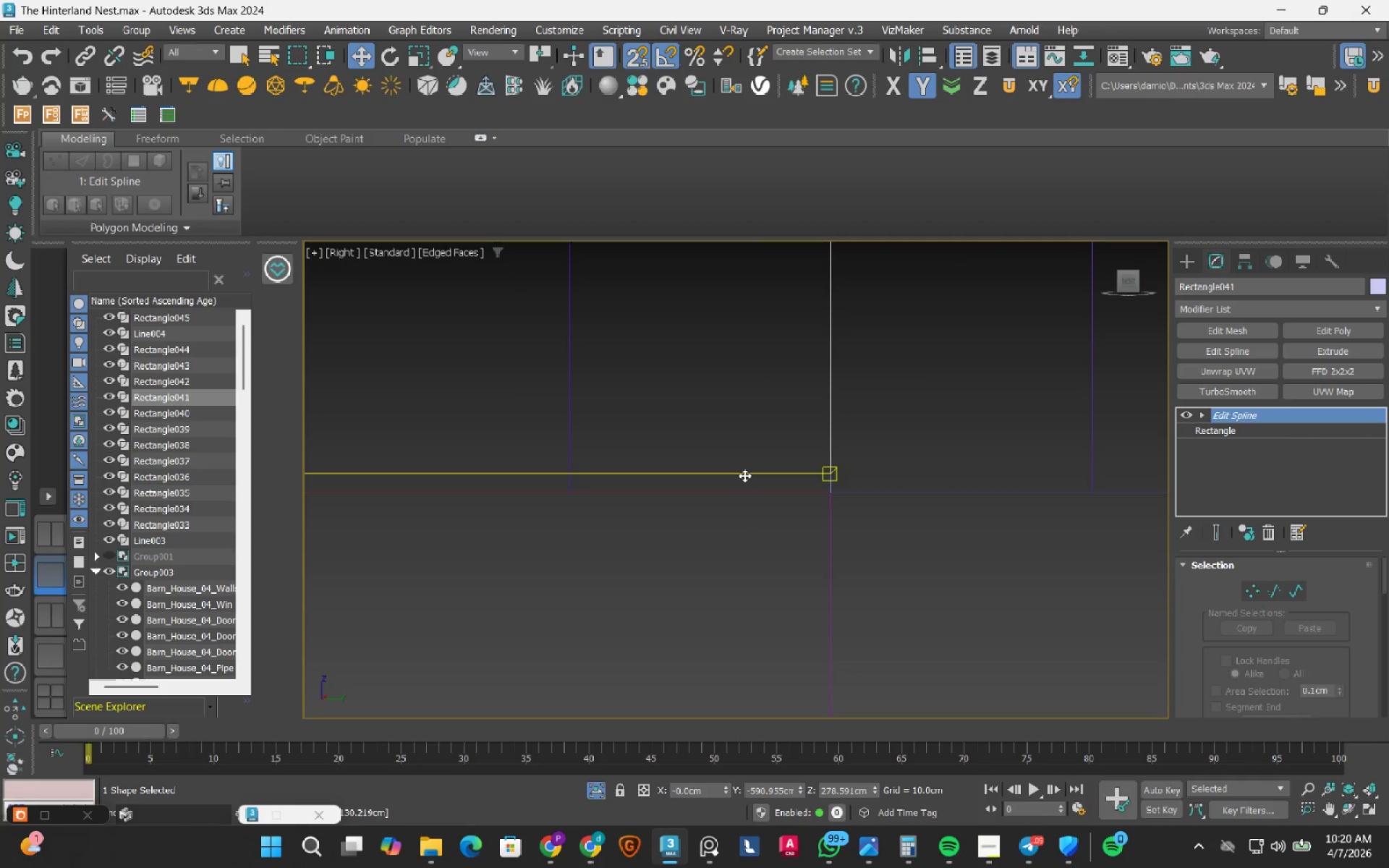 
scroll: coordinate [744, 477], scroll_direction: down, amount: 8.0
 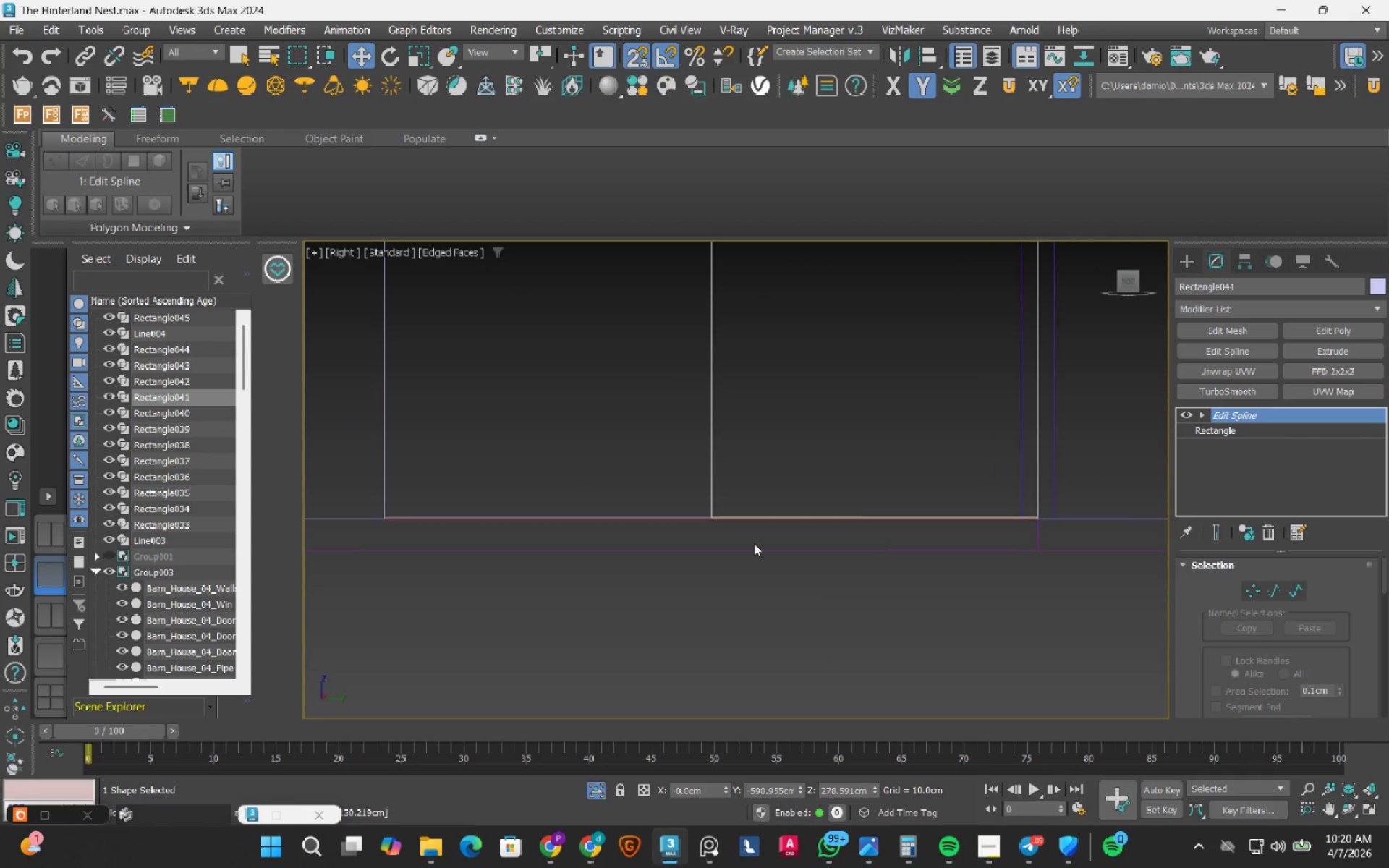 
scroll: coordinate [779, 491], scroll_direction: up, amount: 7.0
 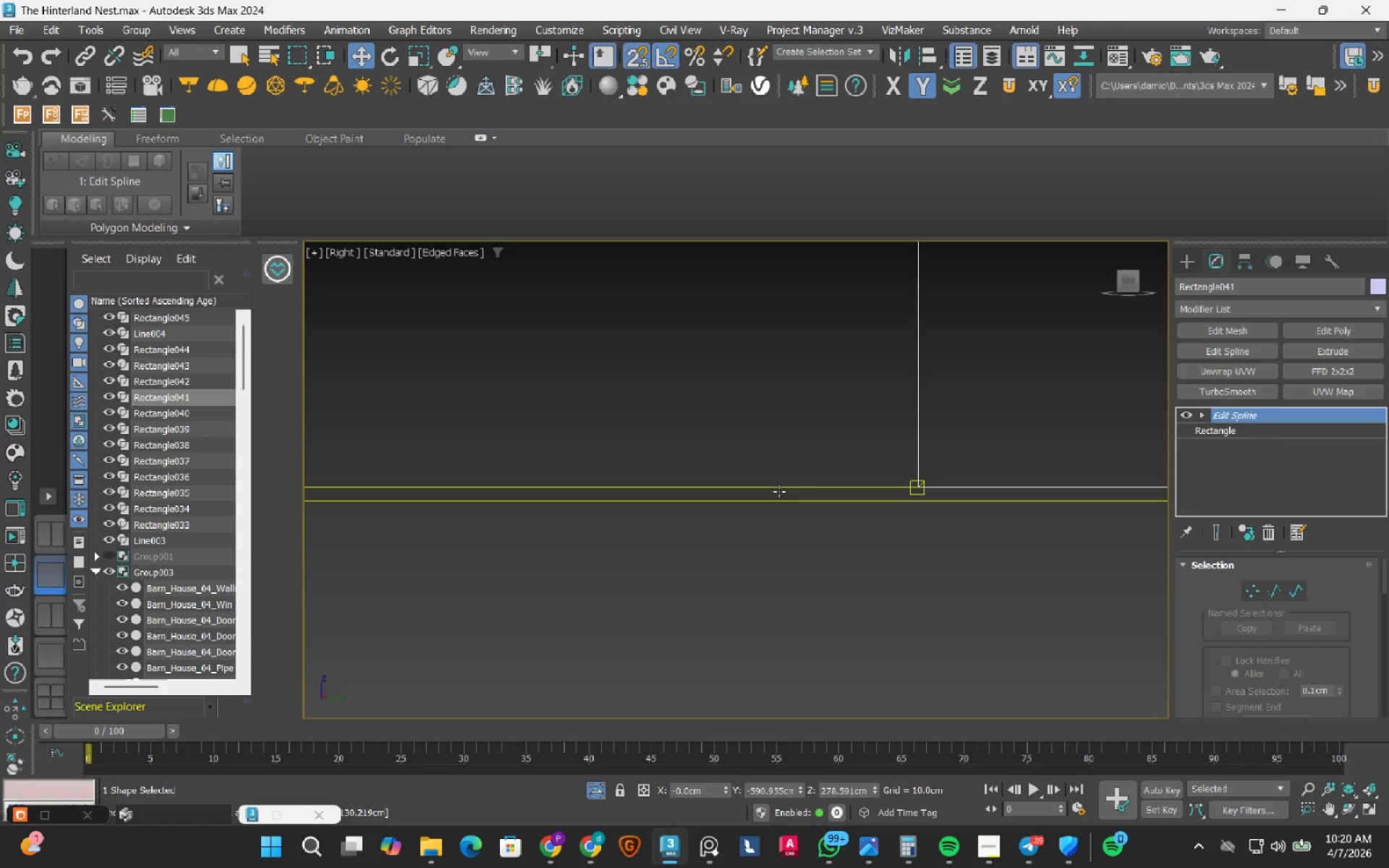 
key(1)
 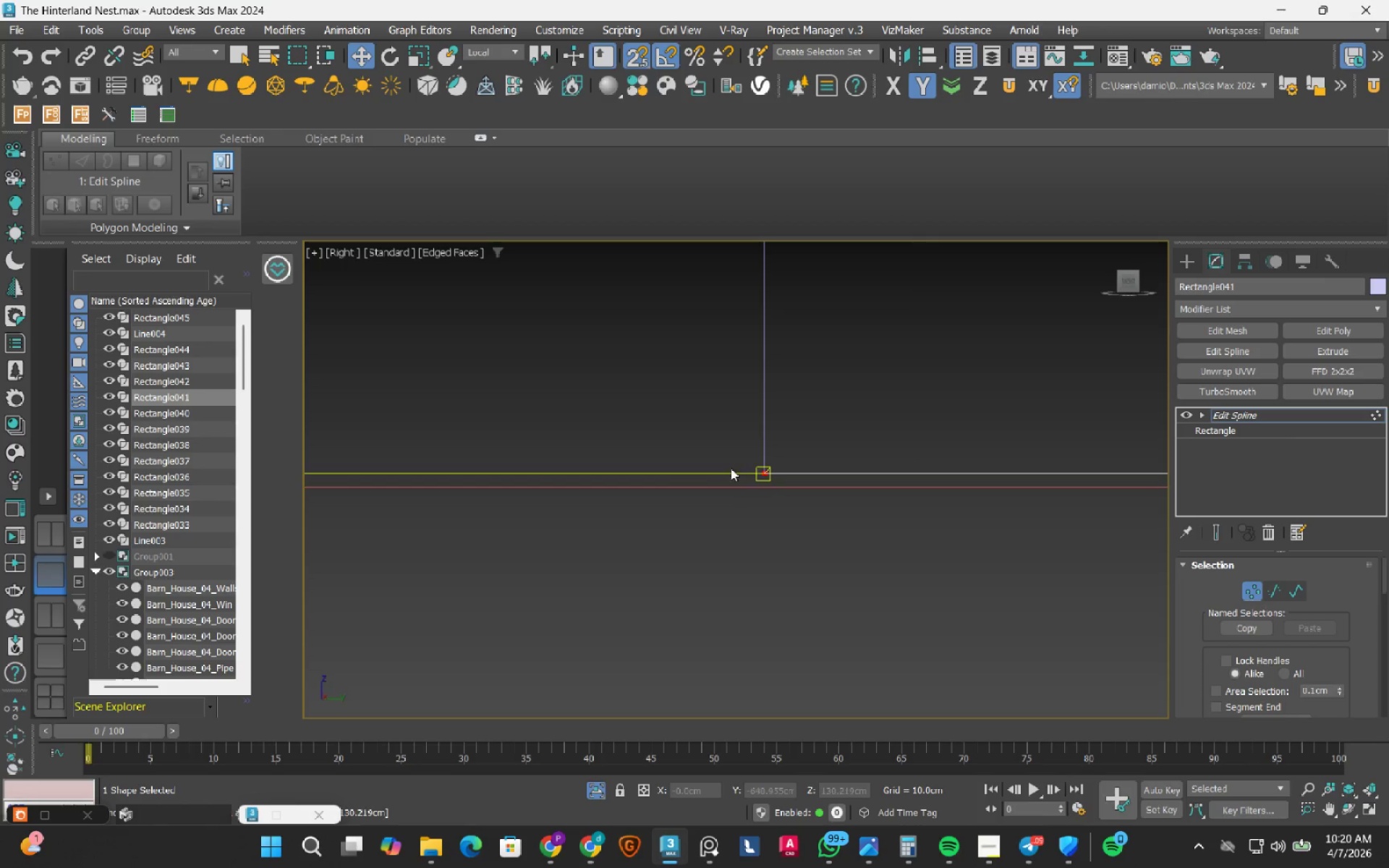 
left_click_drag(start_coordinate=[730, 420], to_coordinate=[842, 601])
 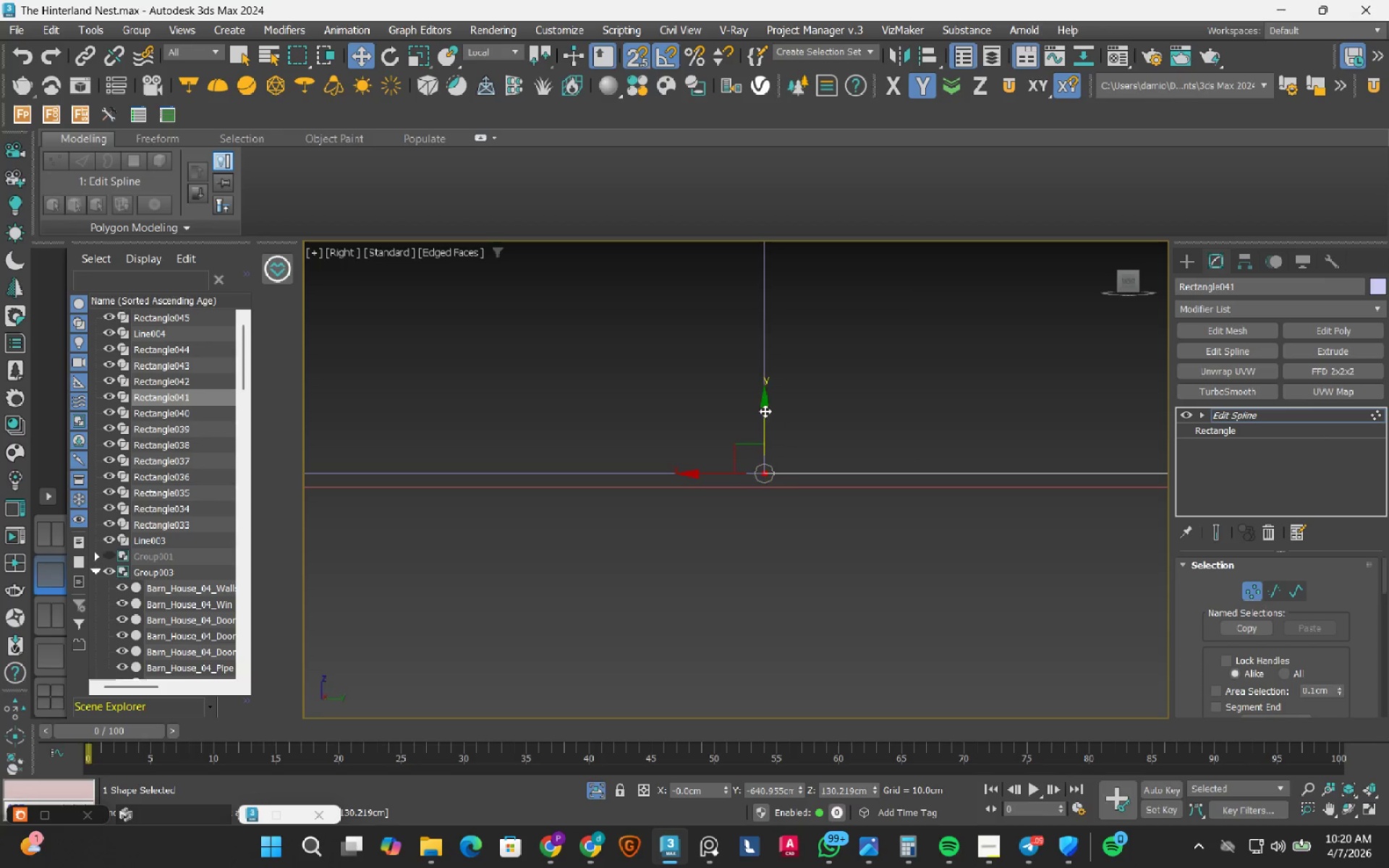 
left_click_drag(start_coordinate=[765, 410], to_coordinate=[758, 489])
 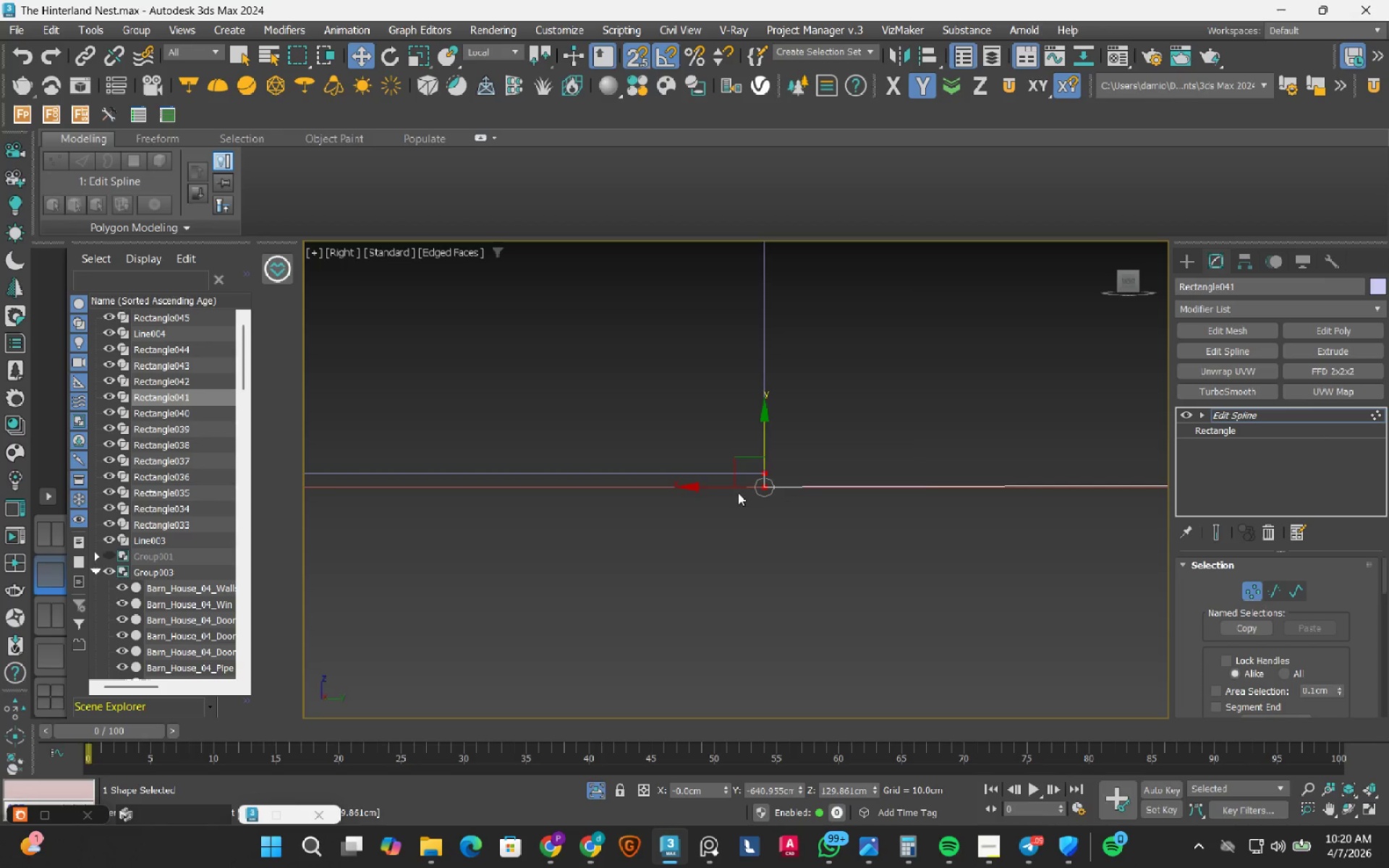 
scroll: coordinate [754, 505], scroll_direction: down, amount: 6.0
 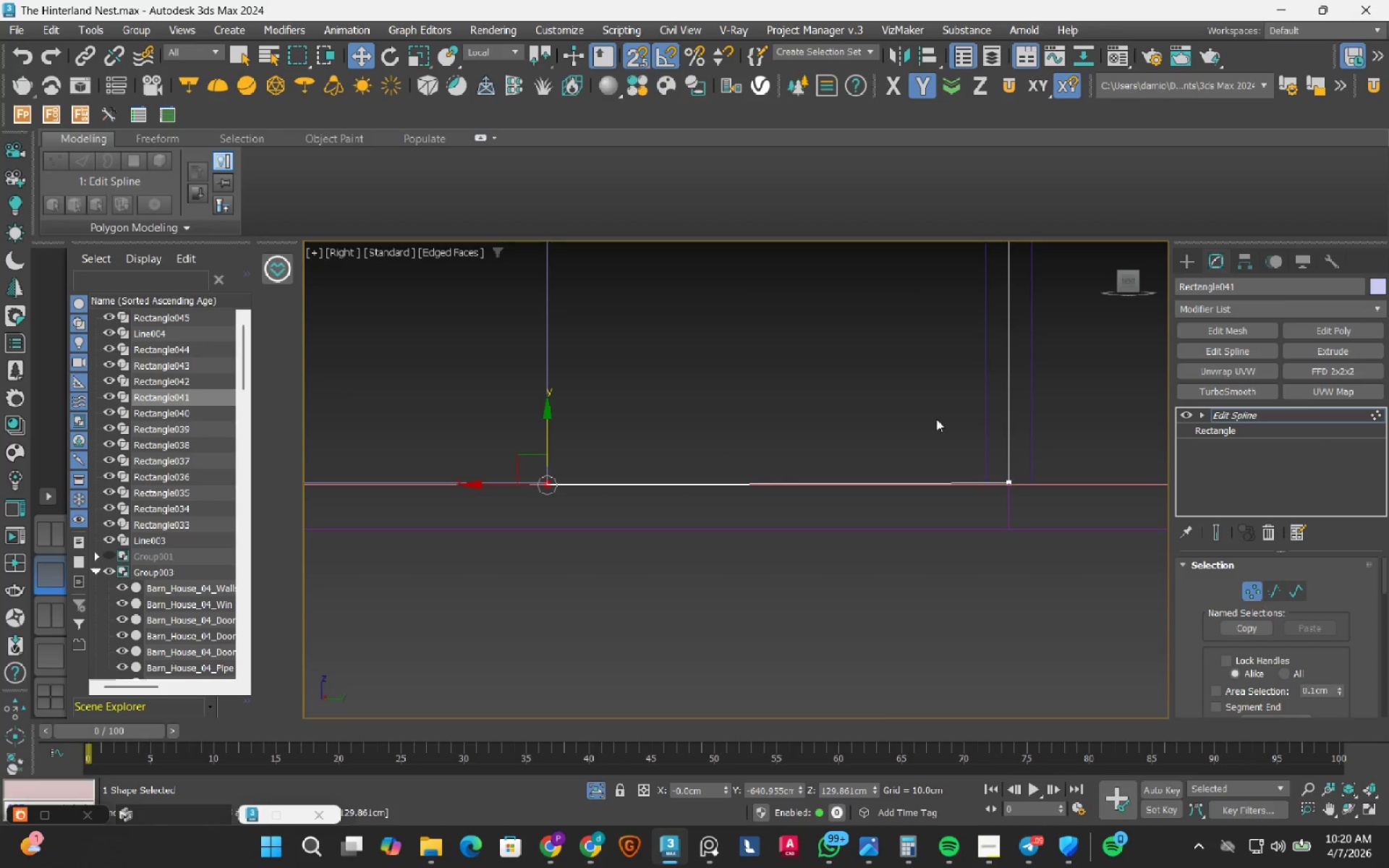 
left_click_drag(start_coordinate=[944, 406], to_coordinate=[1042, 558])
 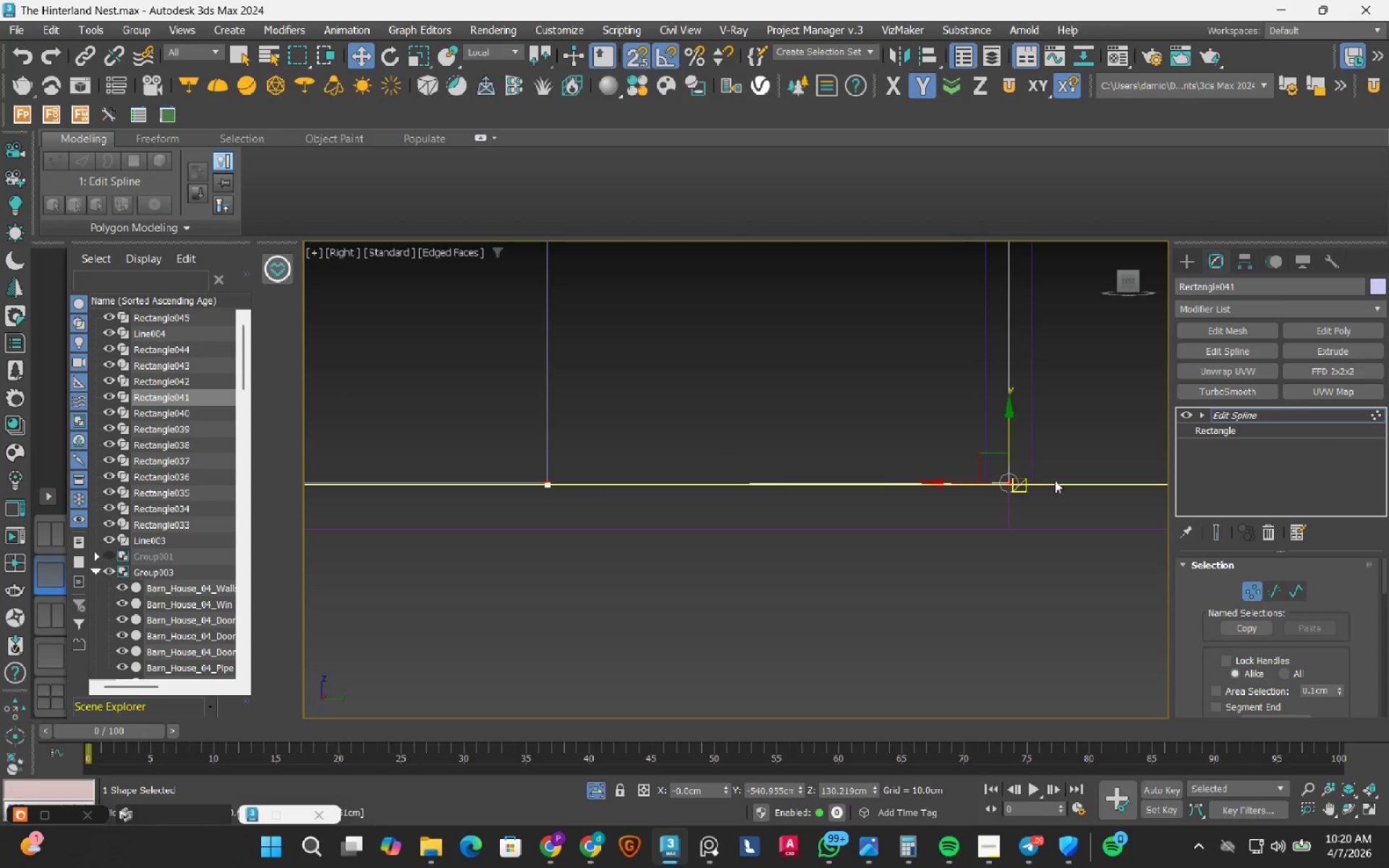 
scroll: coordinate [865, 476], scroll_direction: up, amount: 6.0
 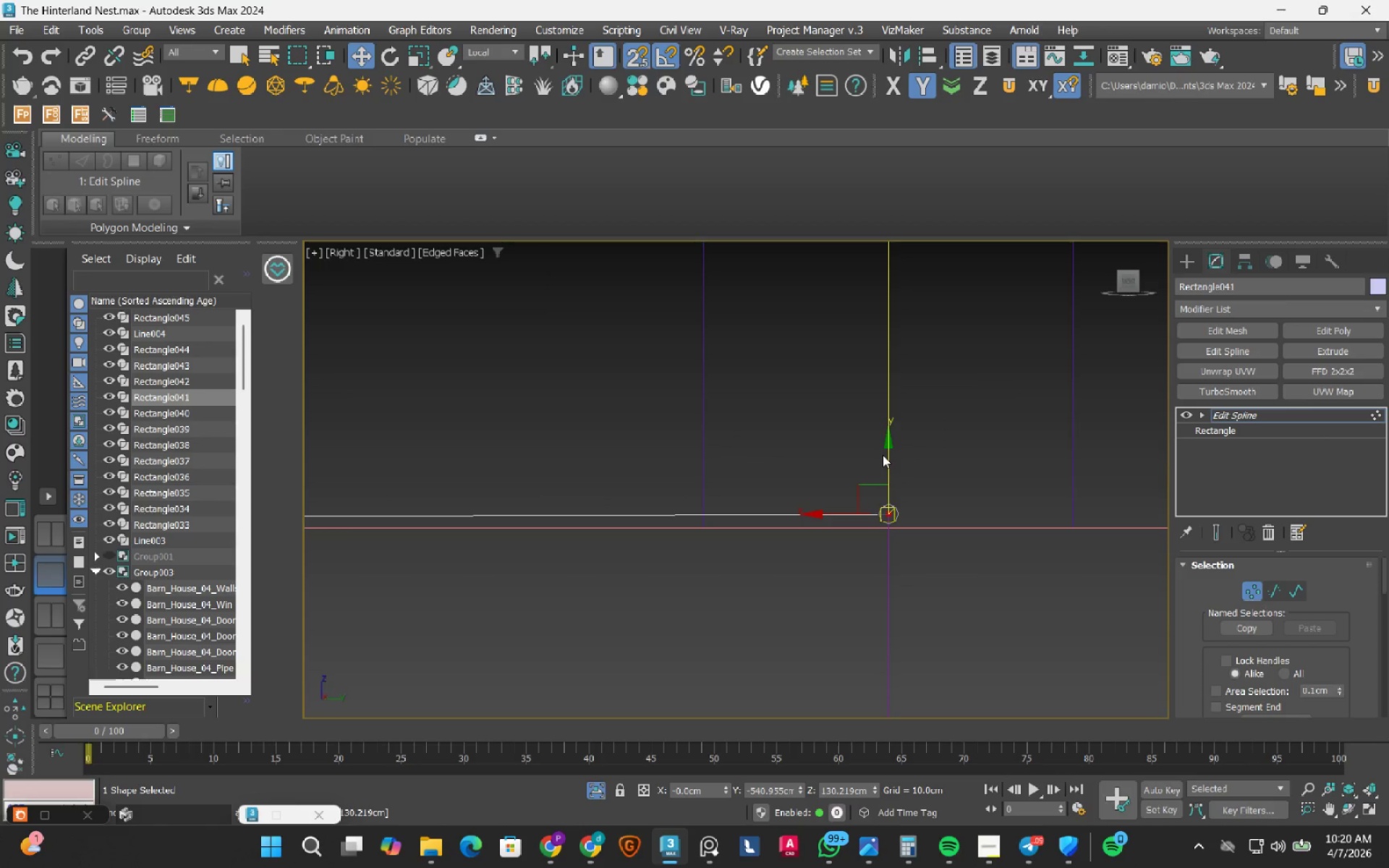 
left_click_drag(start_coordinate=[890, 447], to_coordinate=[885, 535])
 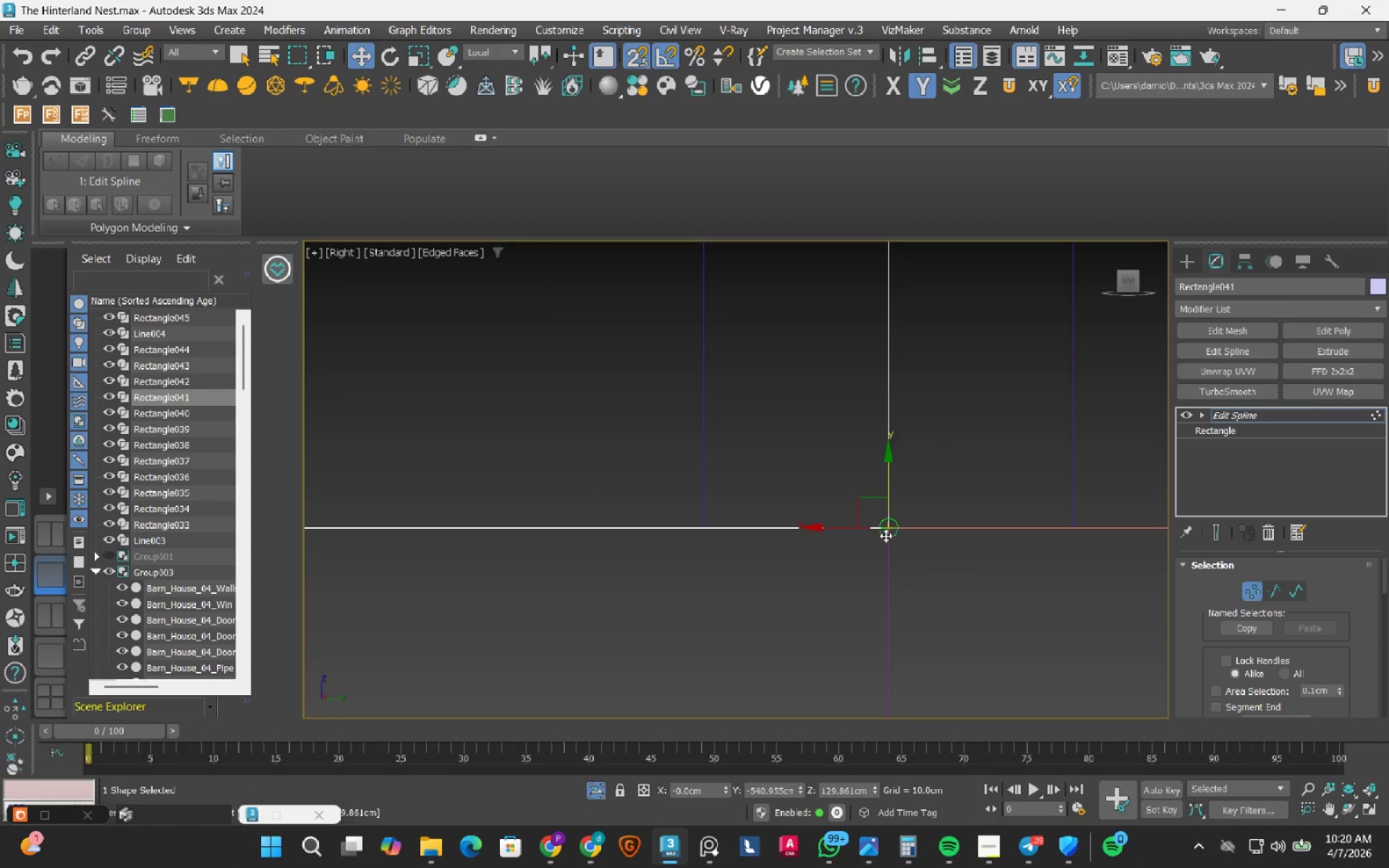 
key(1)
 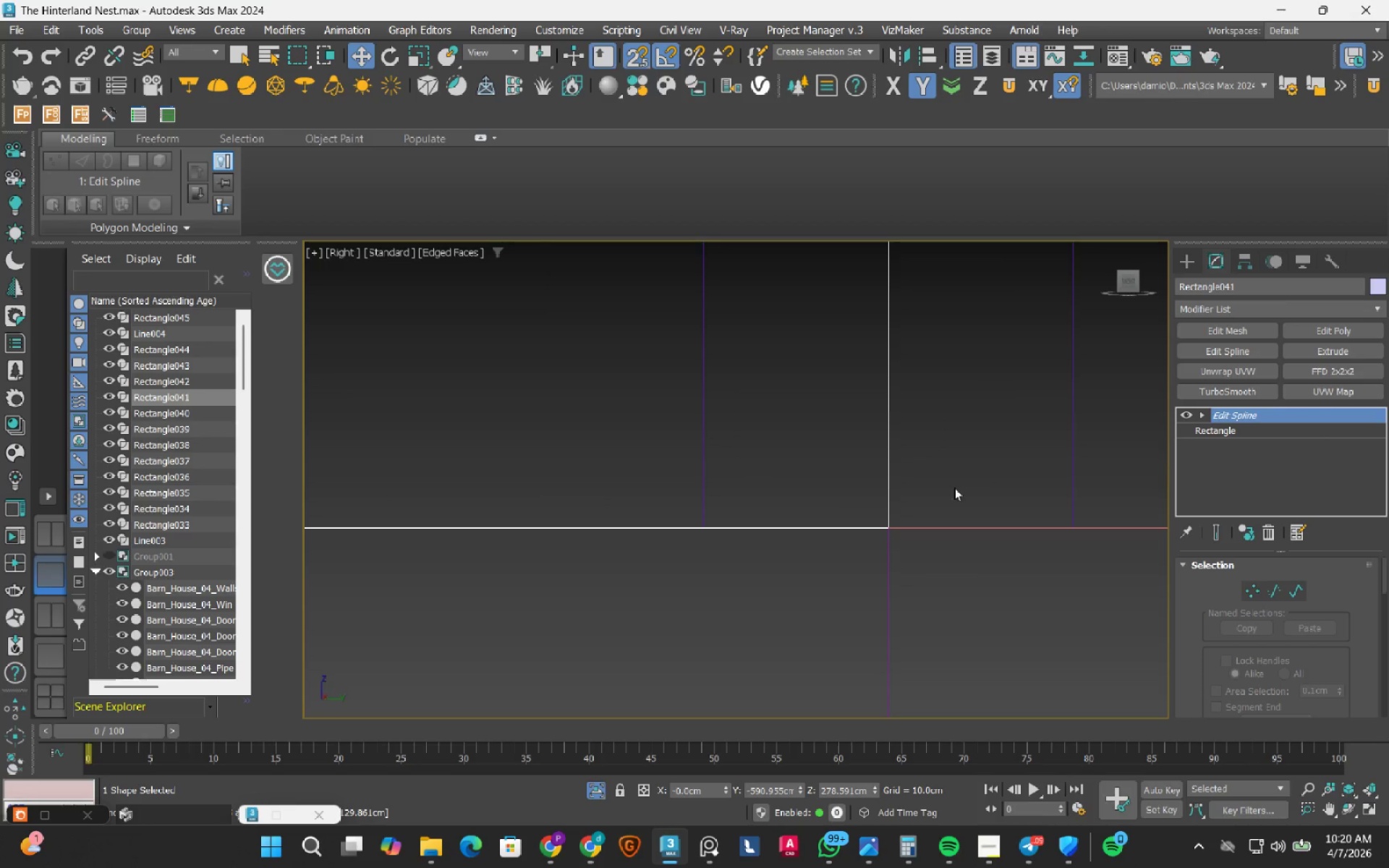 
scroll: coordinate [953, 490], scroll_direction: down, amount: 9.0
 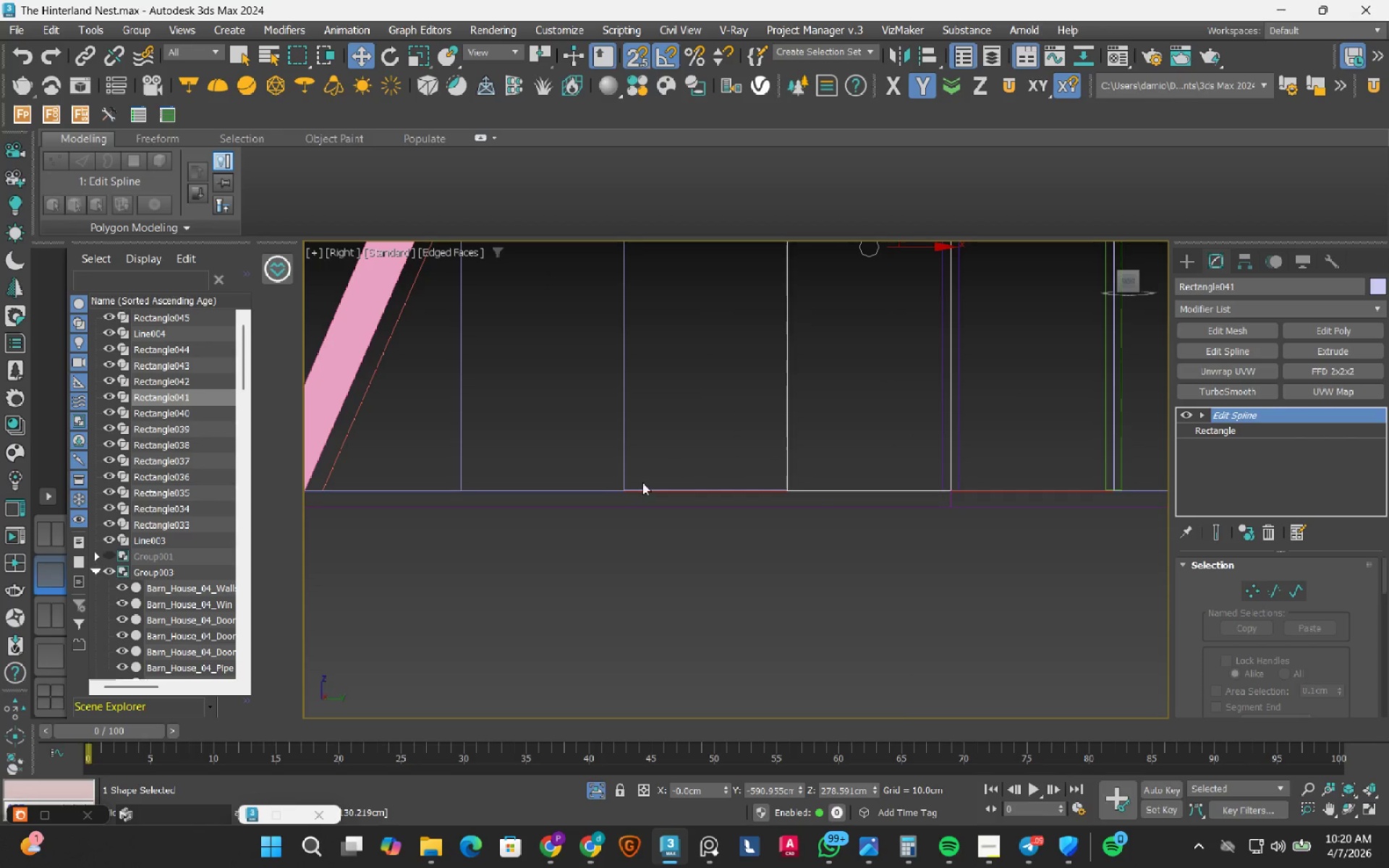 
scroll: coordinate [644, 518], scroll_direction: up, amount: 12.0
 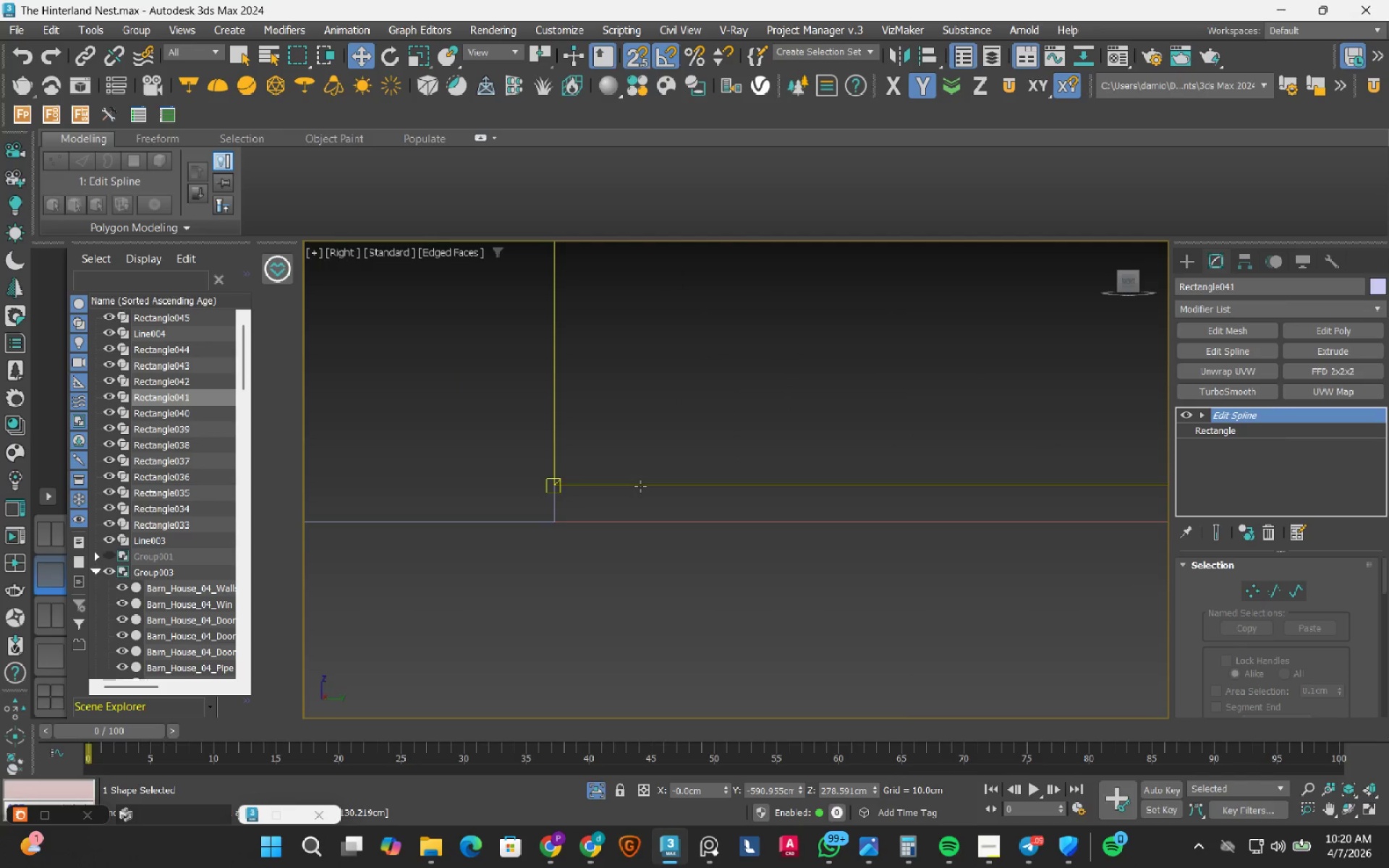 
left_click([640, 486])
 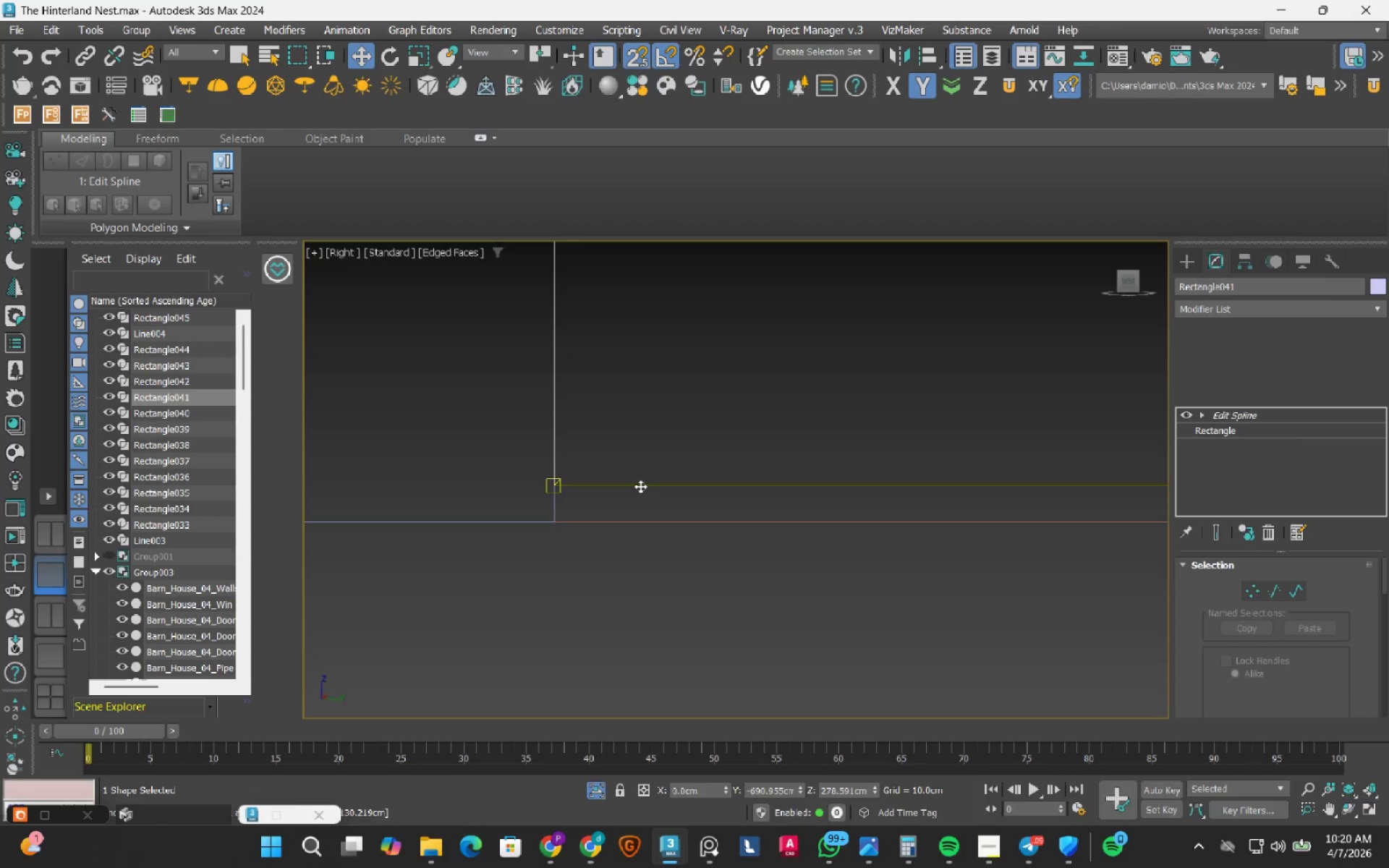 
key(1)
 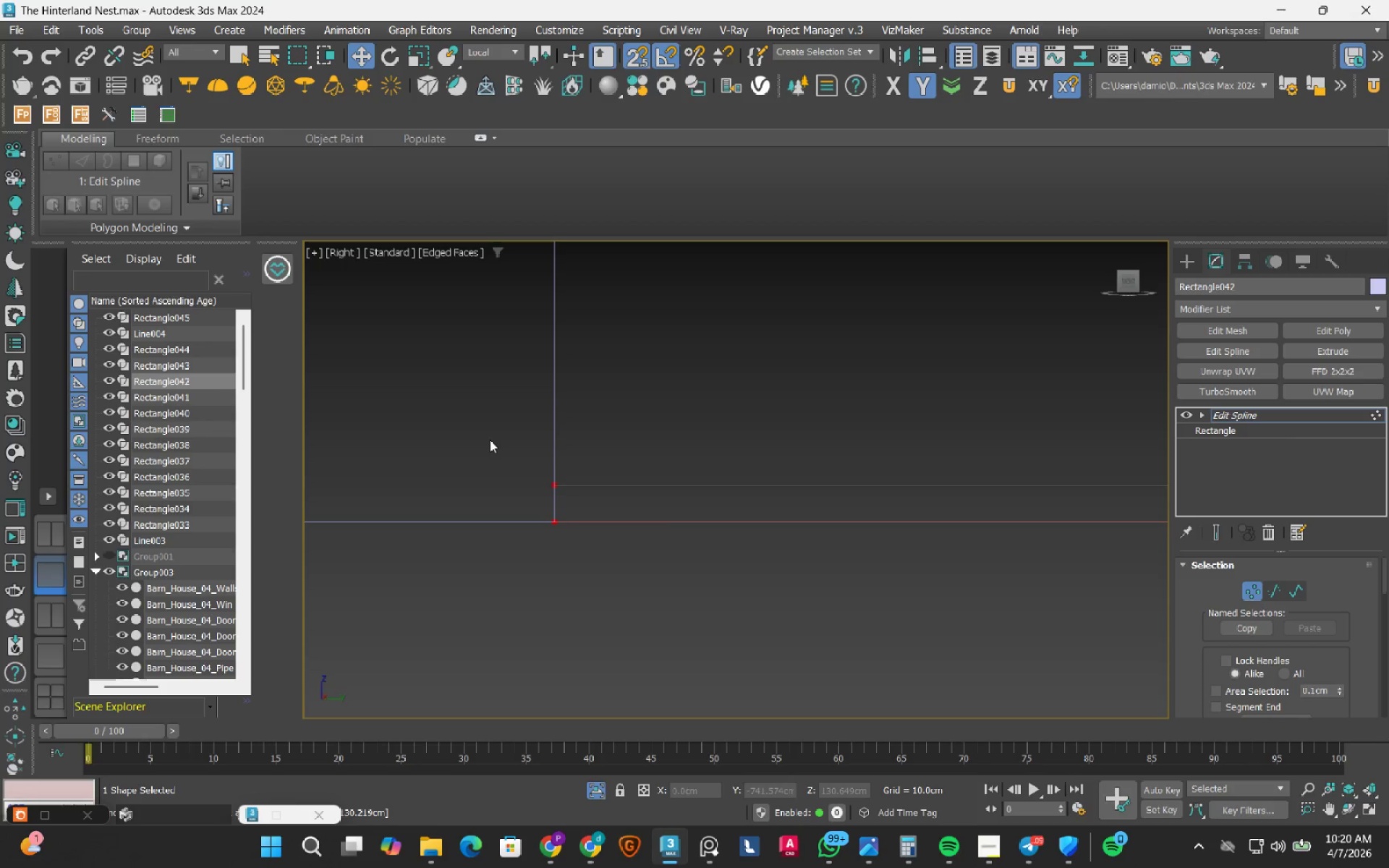 
left_click_drag(start_coordinate=[490, 440], to_coordinate=[656, 543])
 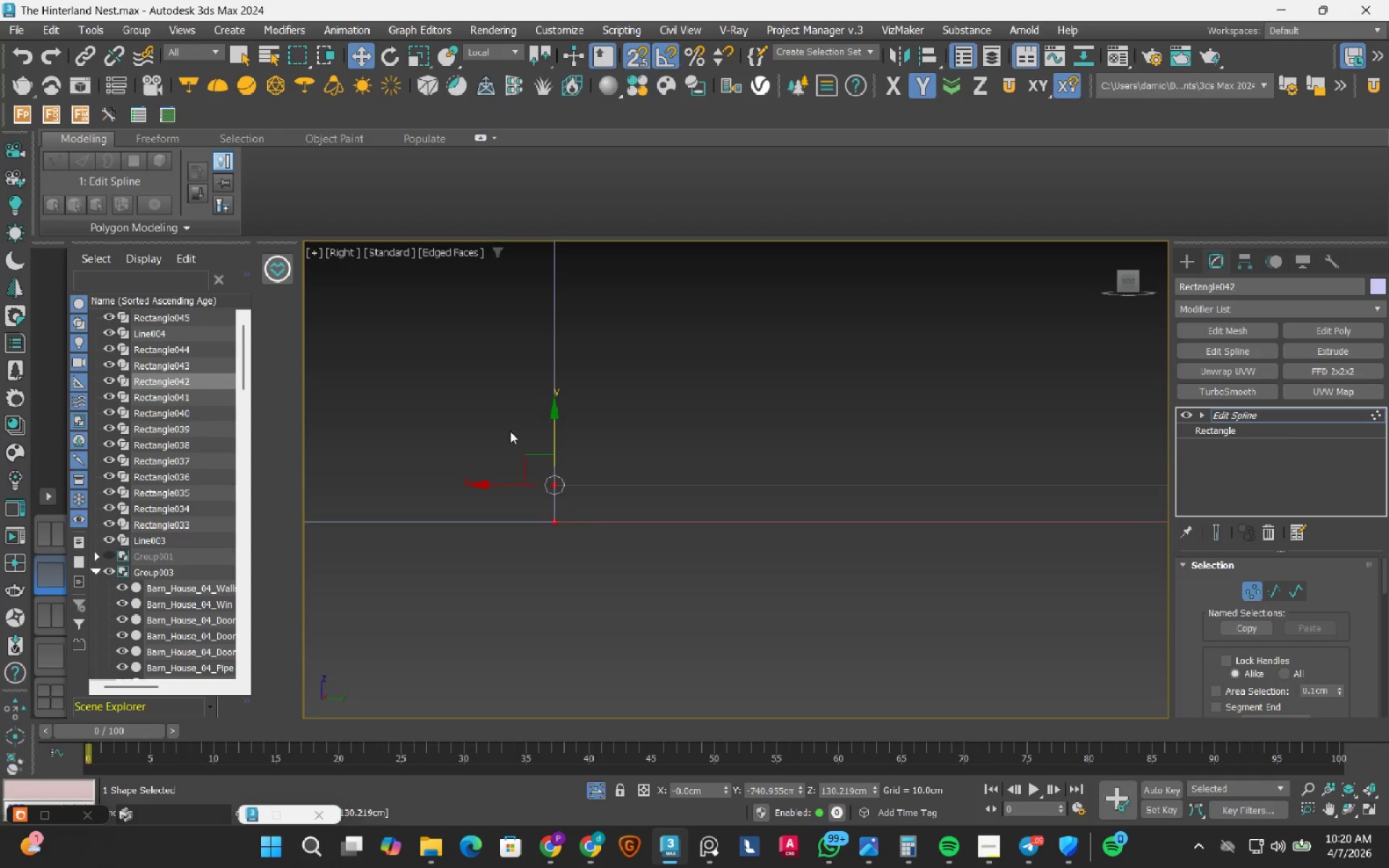 
left_click_drag(start_coordinate=[508, 432], to_coordinate=[584, 509])
 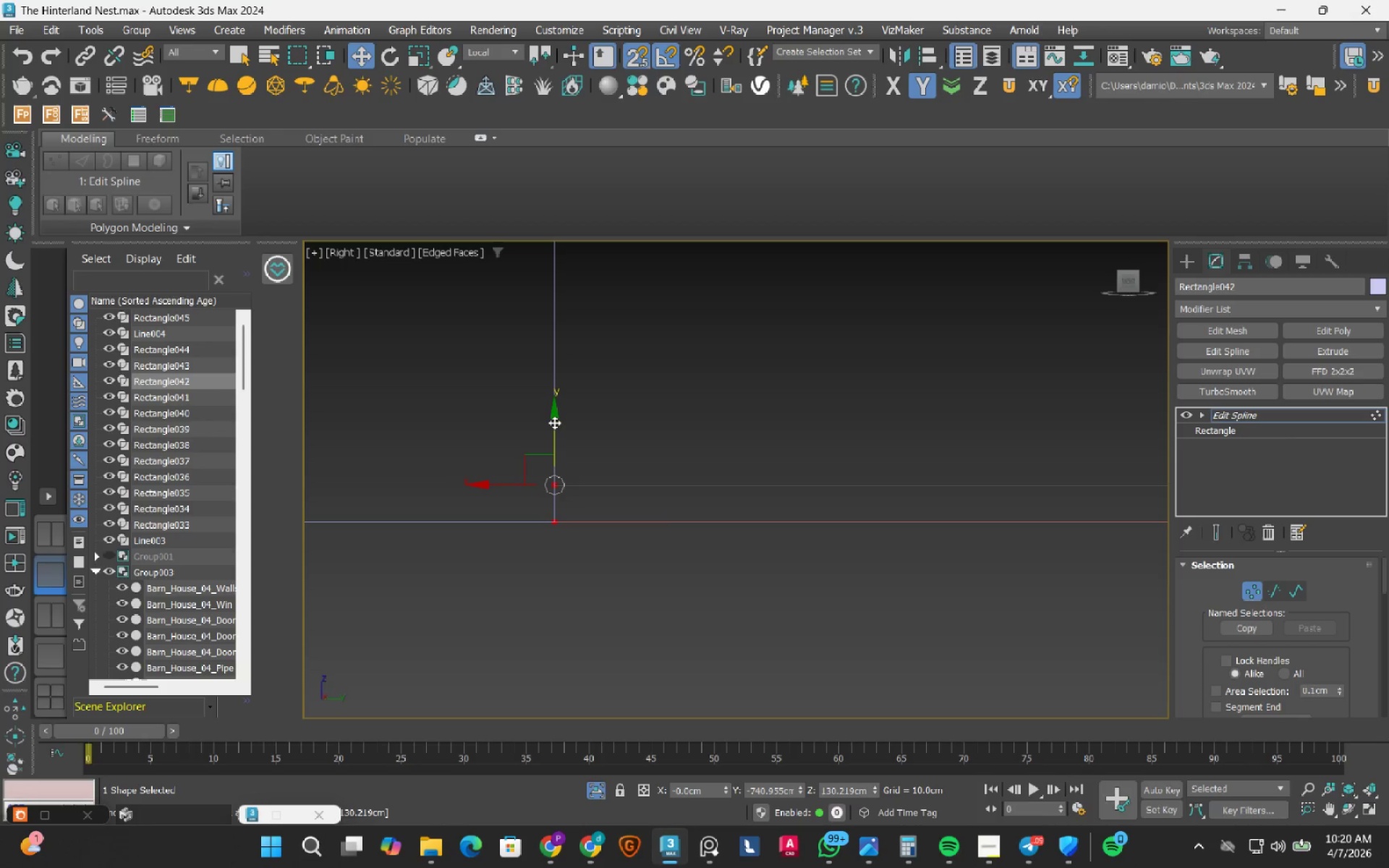 
left_click_drag(start_coordinate=[554, 422], to_coordinate=[551, 519])
 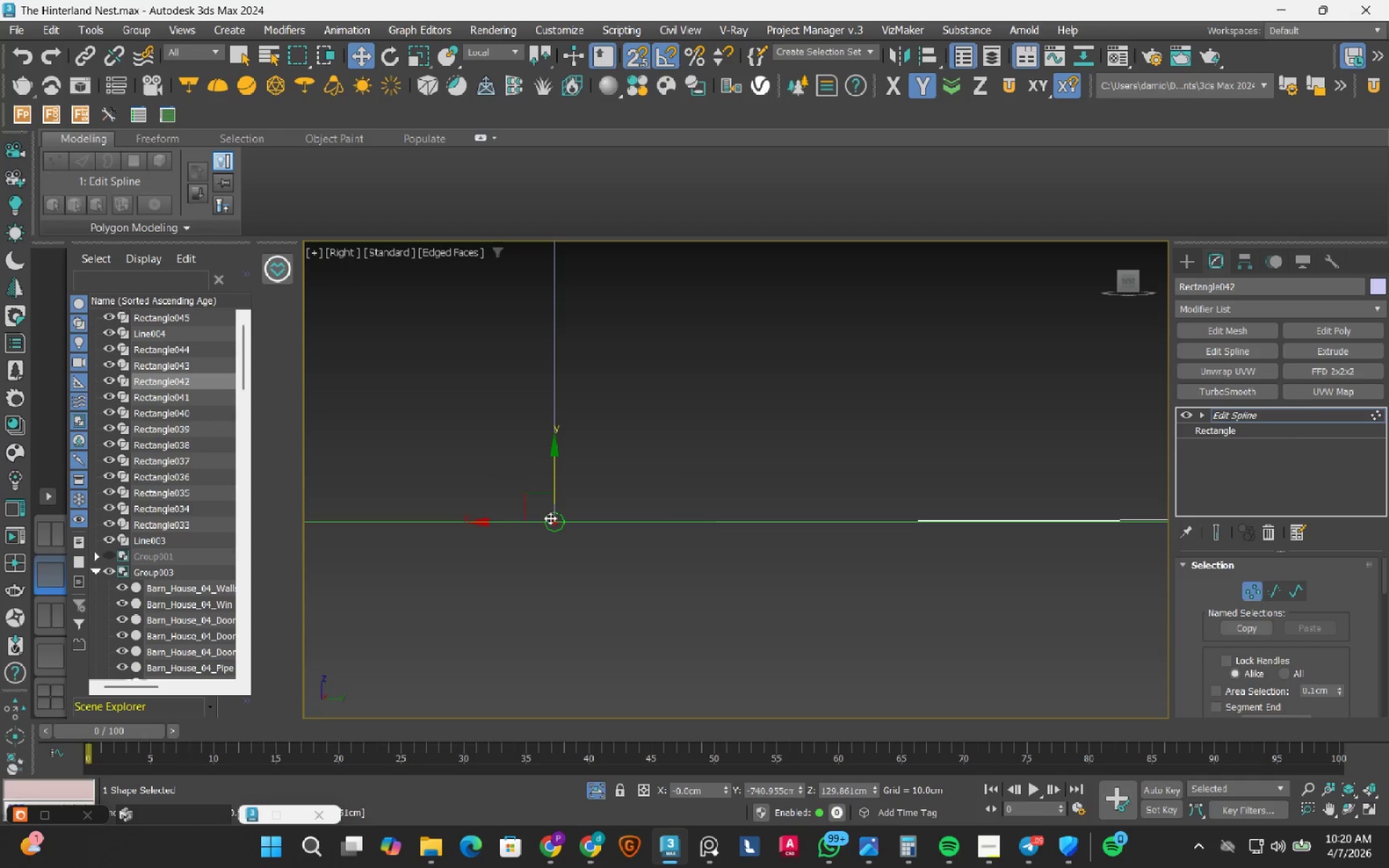 
key(1)
 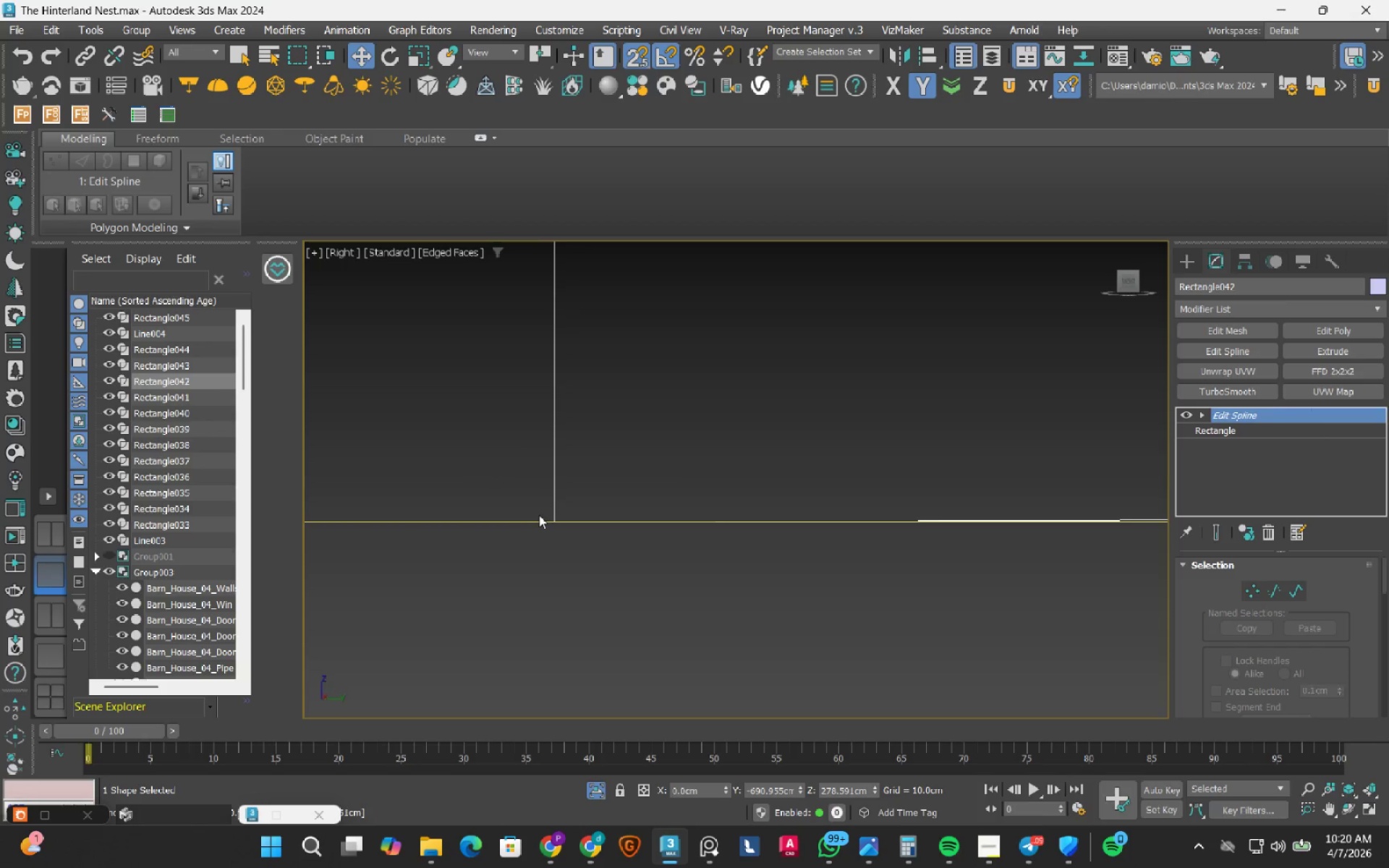 
scroll: coordinate [422, 525], scroll_direction: down, amount: 8.0
 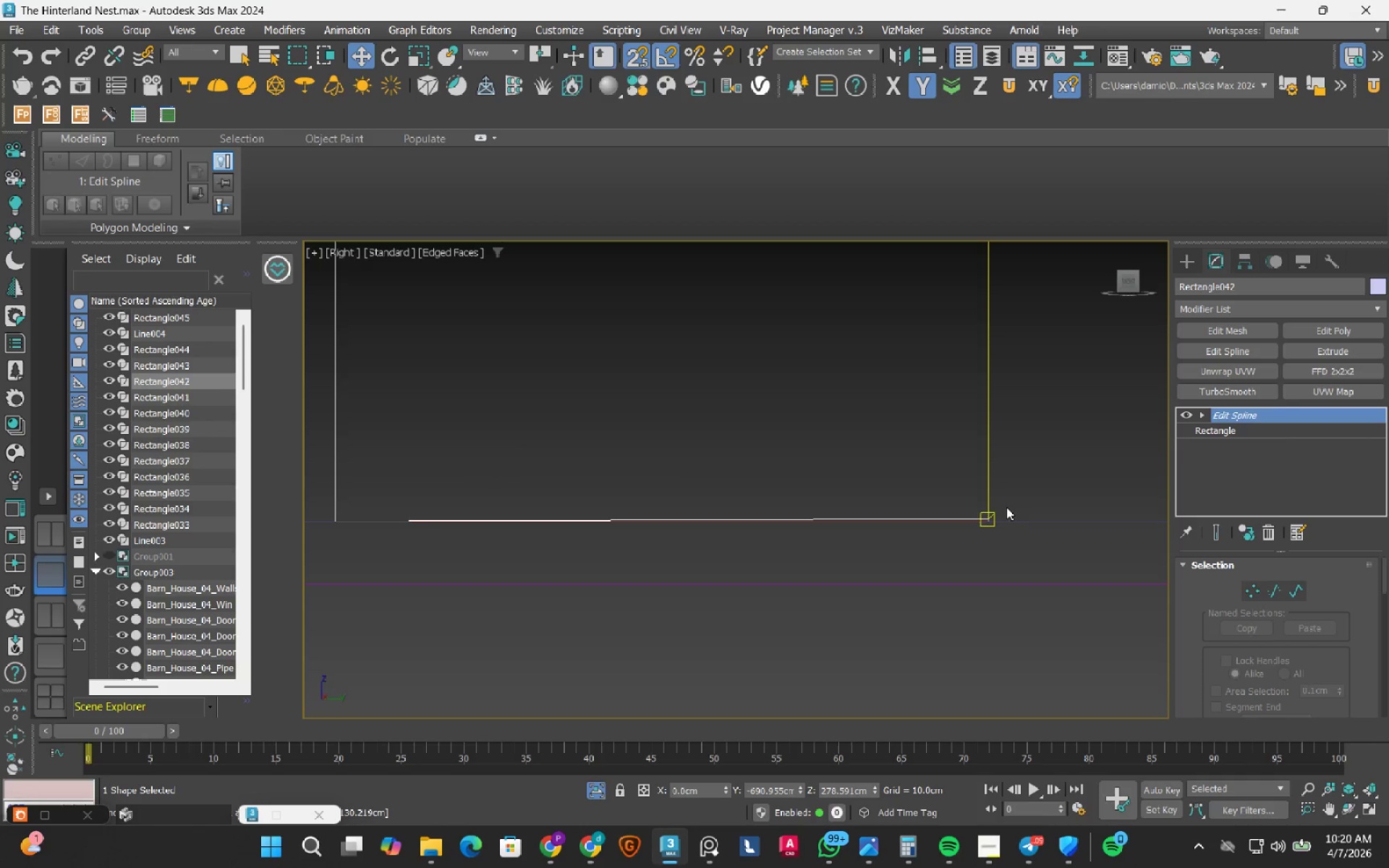 
key(1)
 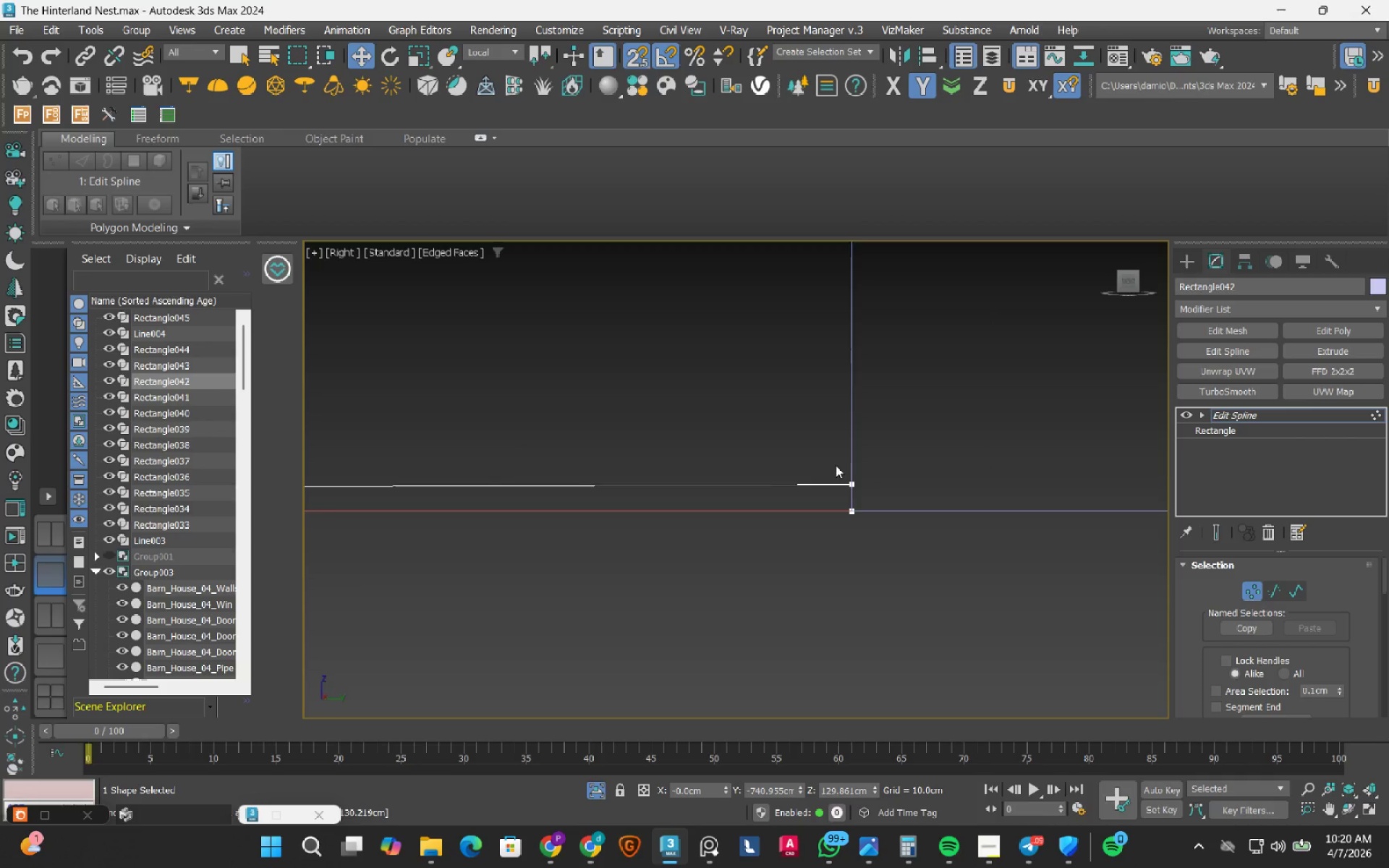 
scroll: coordinate [923, 539], scroll_direction: up, amount: 7.0
 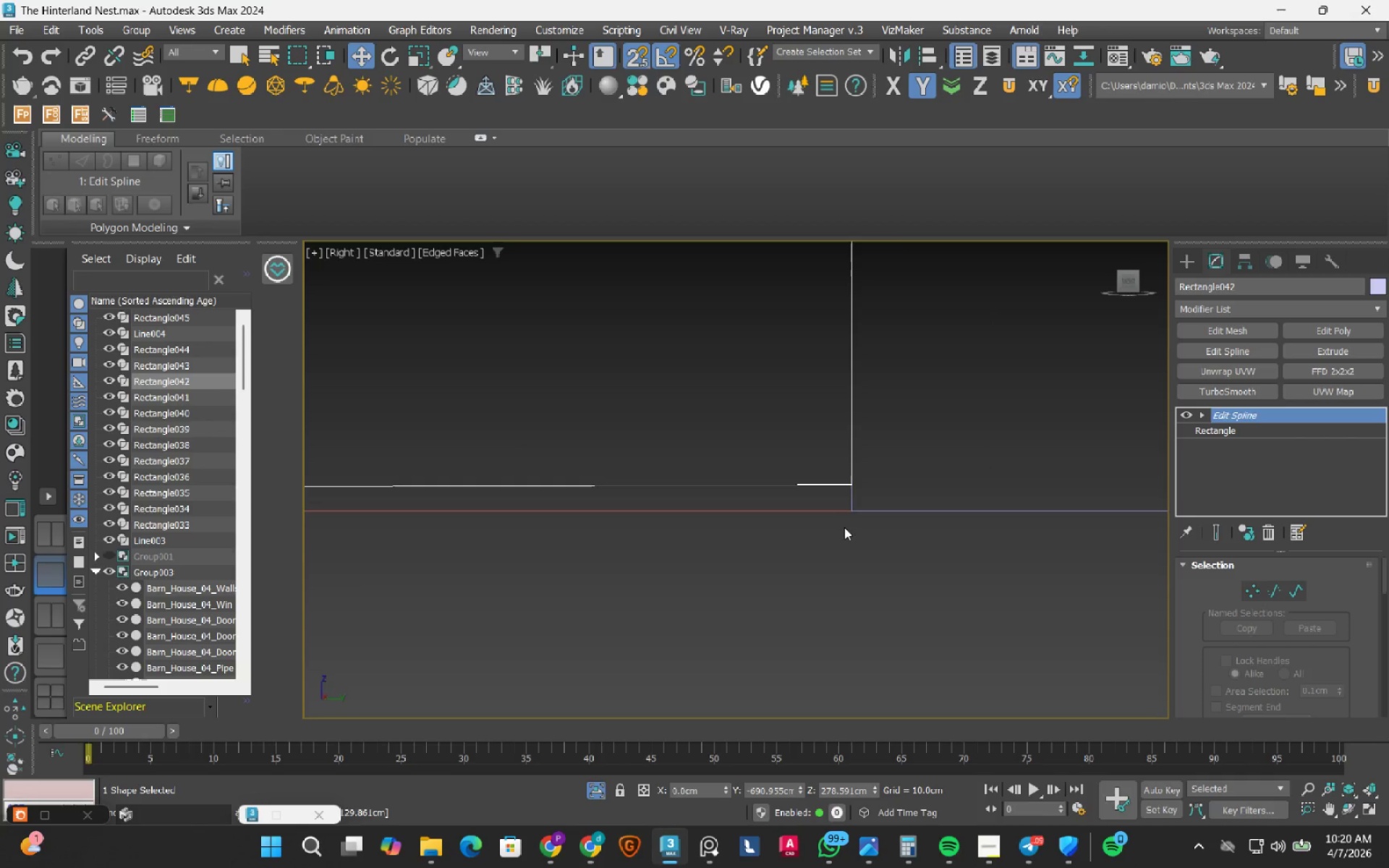 
left_click_drag(start_coordinate=[800, 451], to_coordinate=[893, 504])
 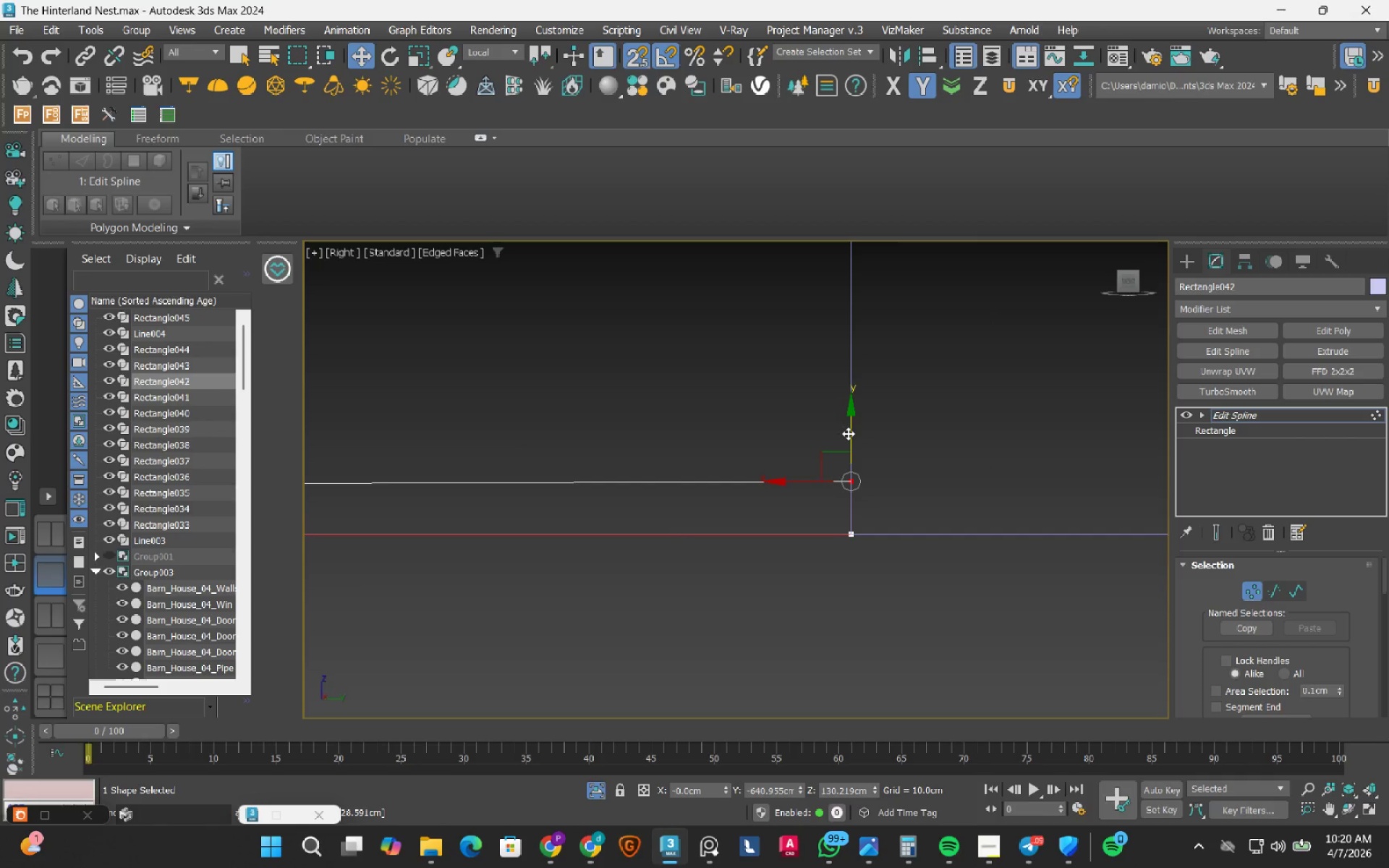 
scroll: coordinate [852, 488], scroll_direction: up, amount: 2.0
 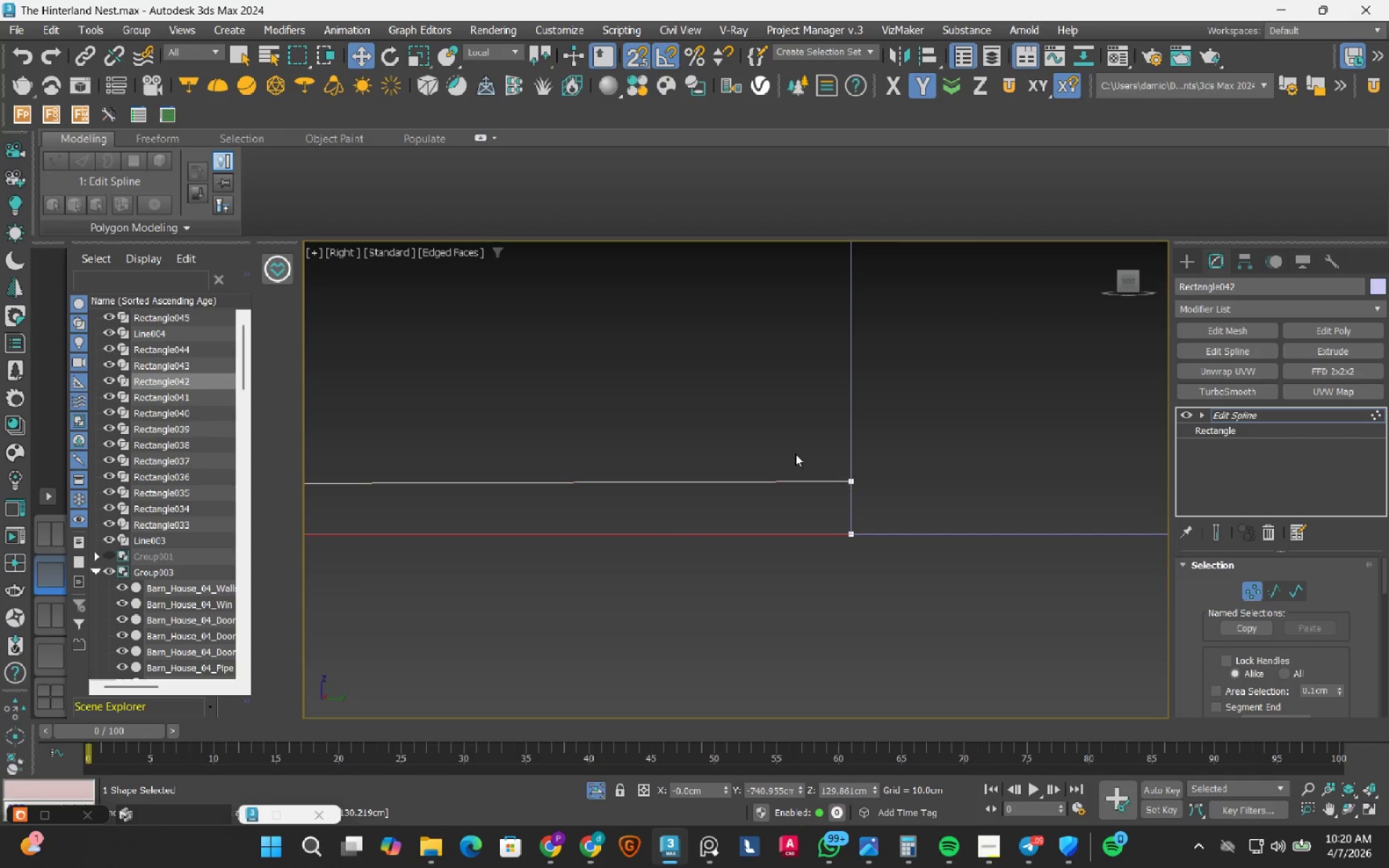 
left_click_drag(start_coordinate=[848, 433], to_coordinate=[857, 527])
 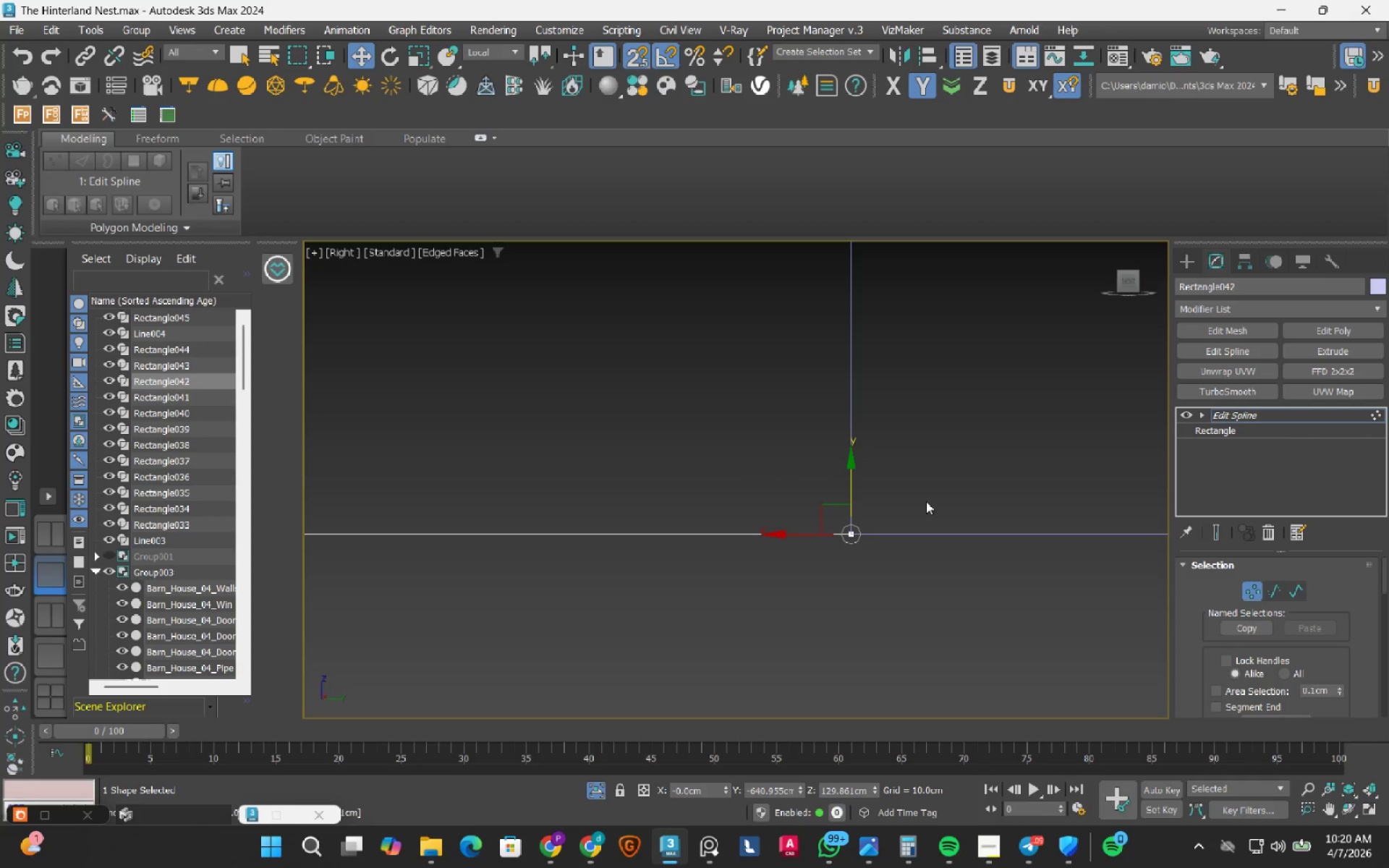 
key(1)
 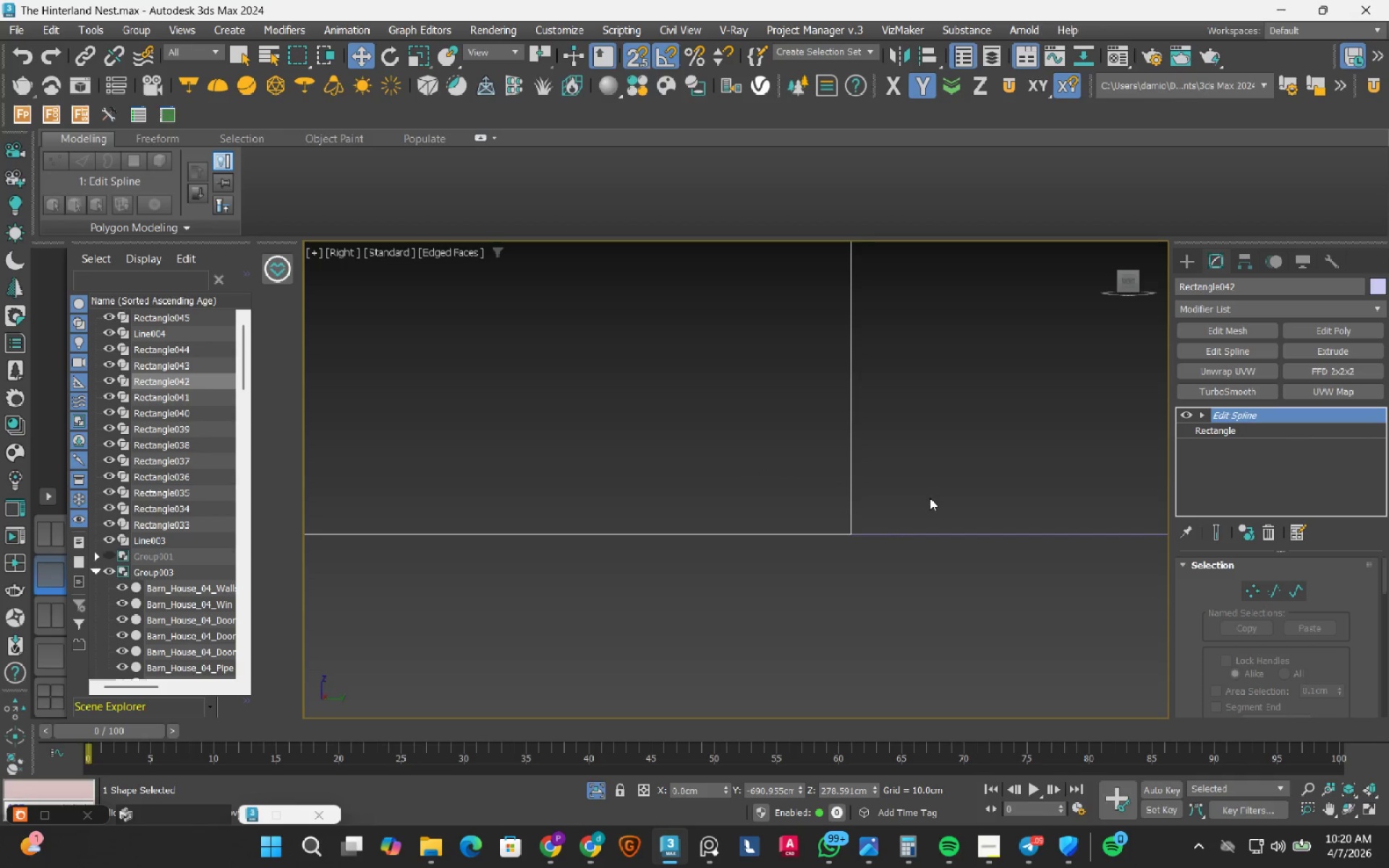 
scroll: coordinate [813, 493], scroll_direction: down, amount: 15.0
 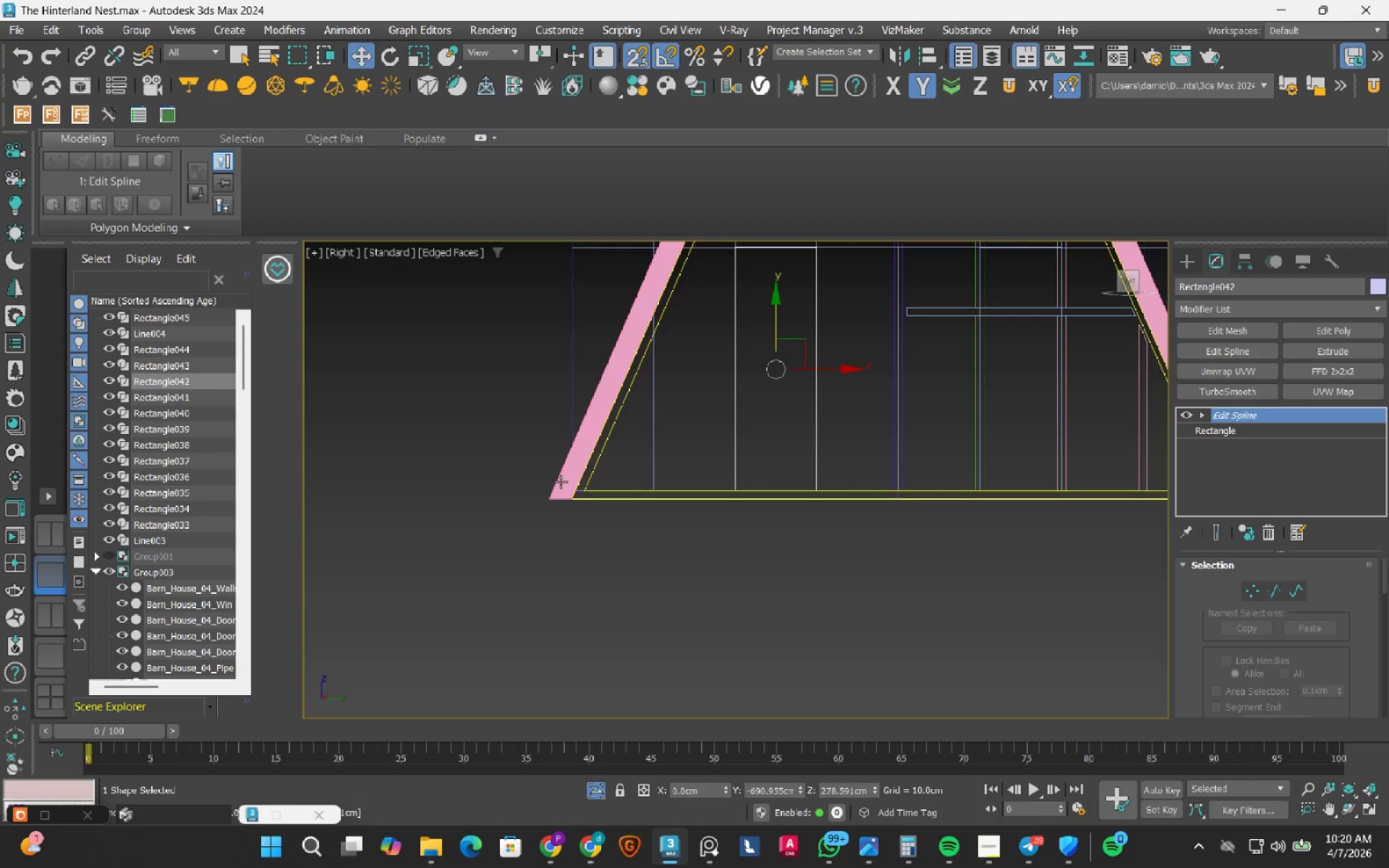 
scroll: coordinate [817, 518], scroll_direction: up, amount: 15.0
 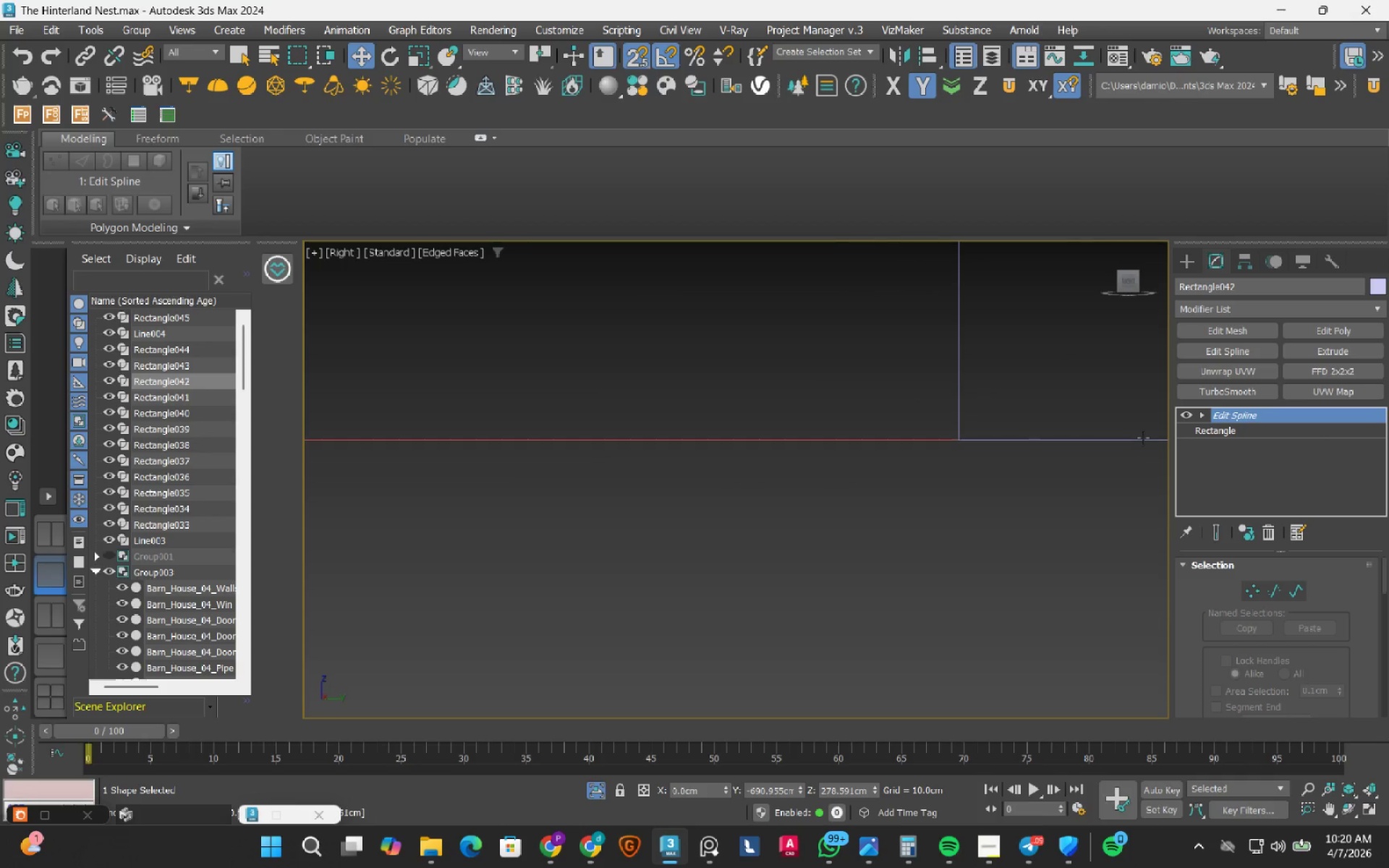 
scroll: coordinate [679, 556], scroll_direction: down, amount: 17.0
 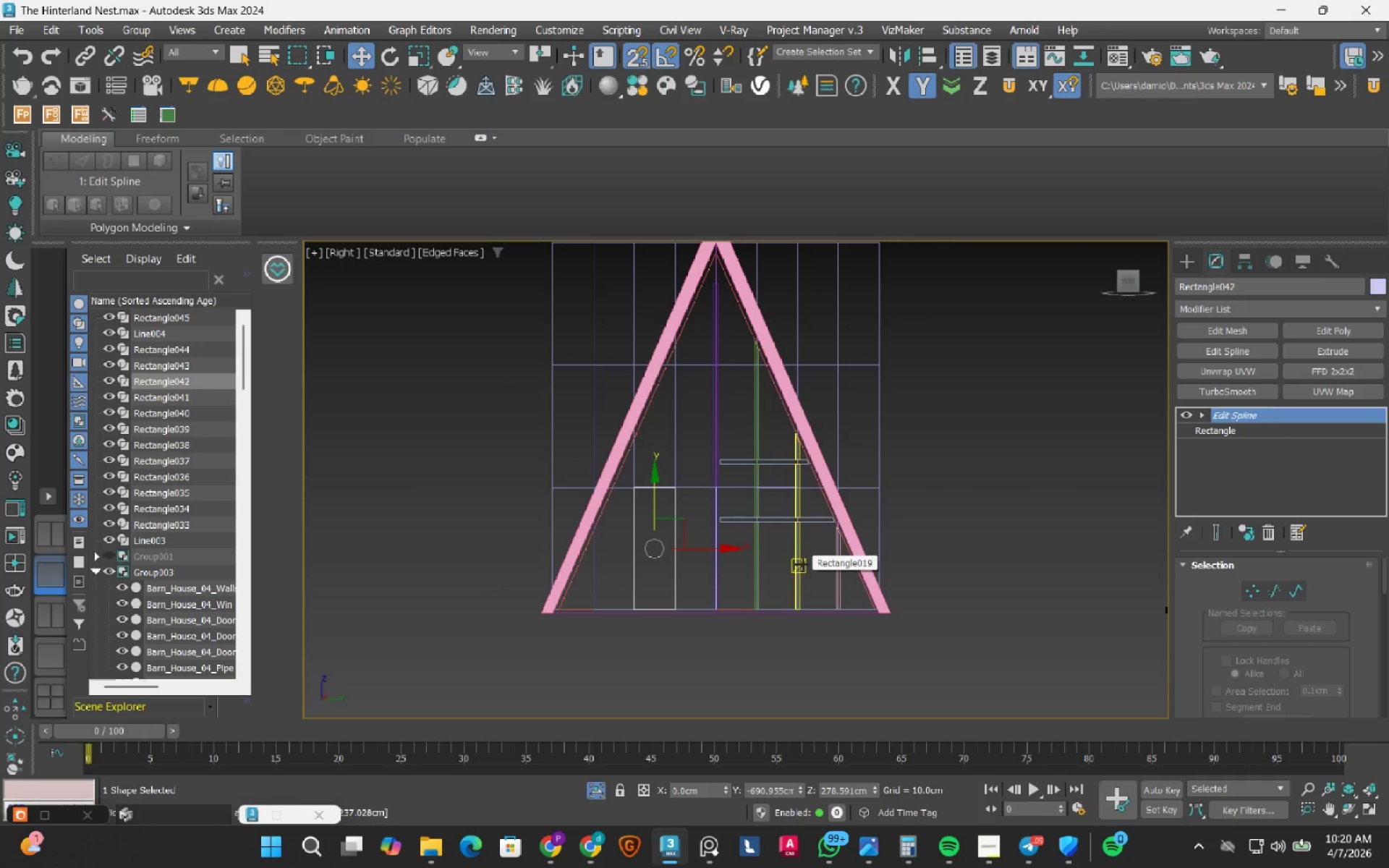 
scroll: coordinate [715, 544], scroll_direction: up, amount: 3.0
 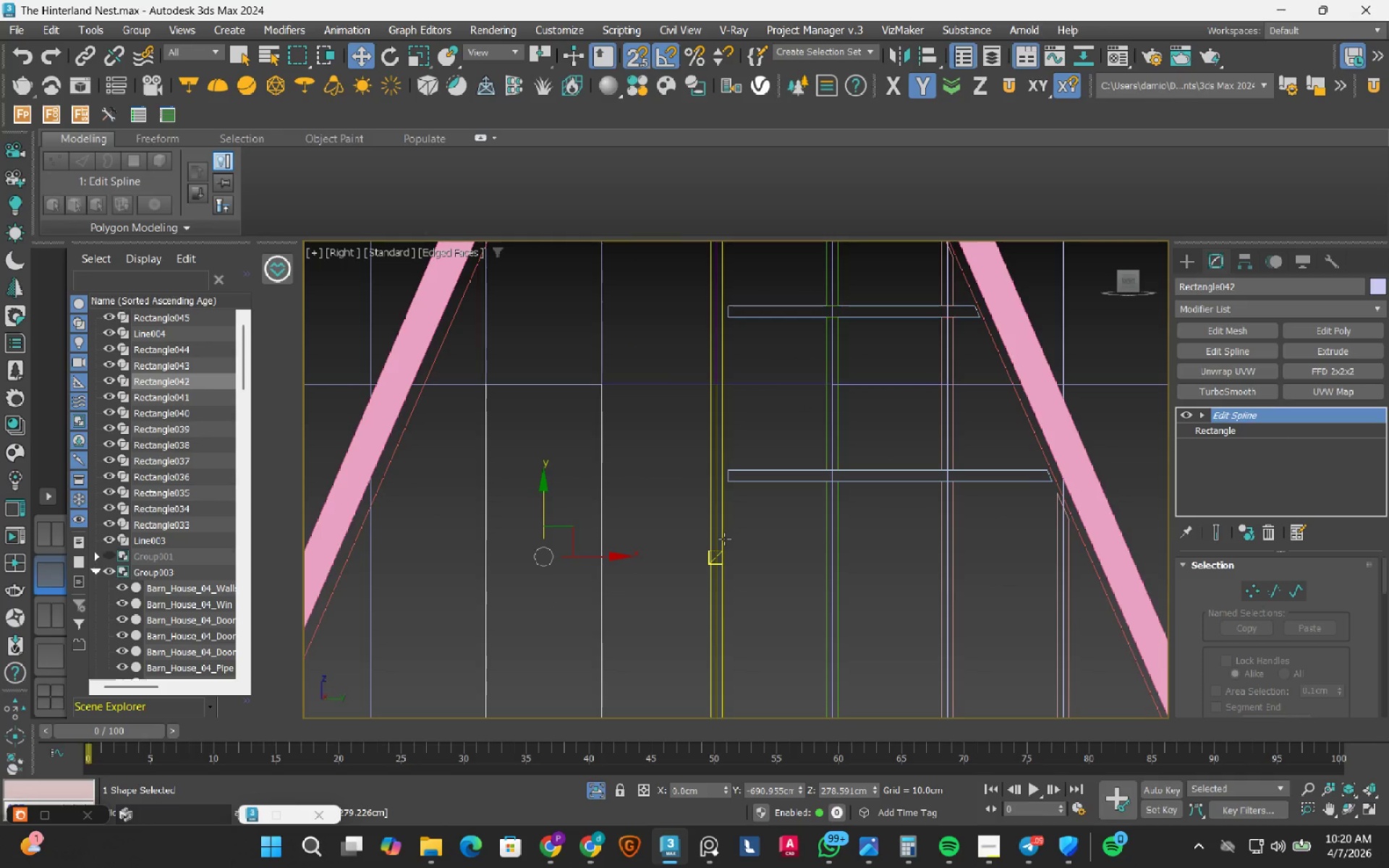 
left_click([724, 539])
 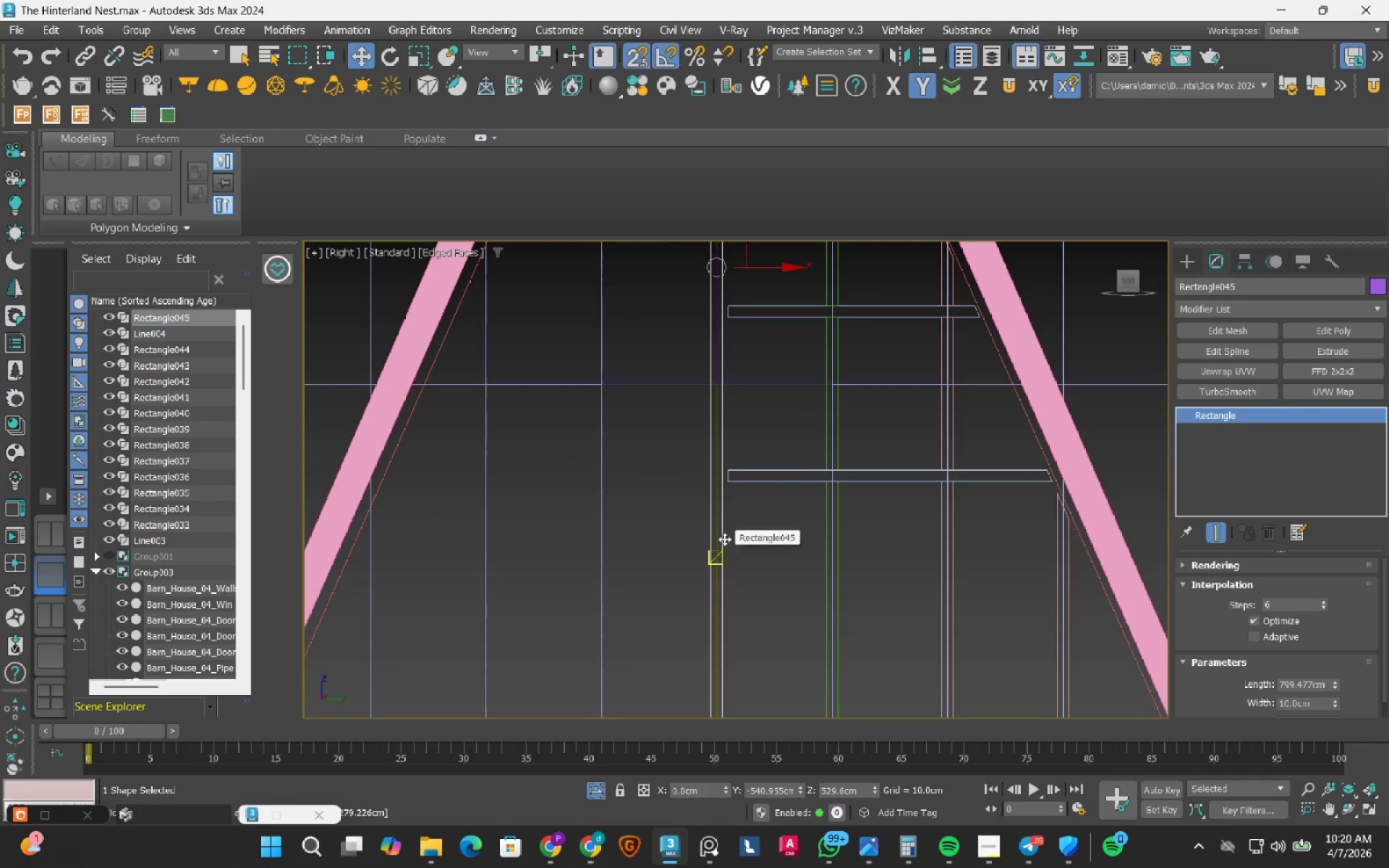 
scroll: coordinate [723, 540], scroll_direction: down, amount: 4.0
 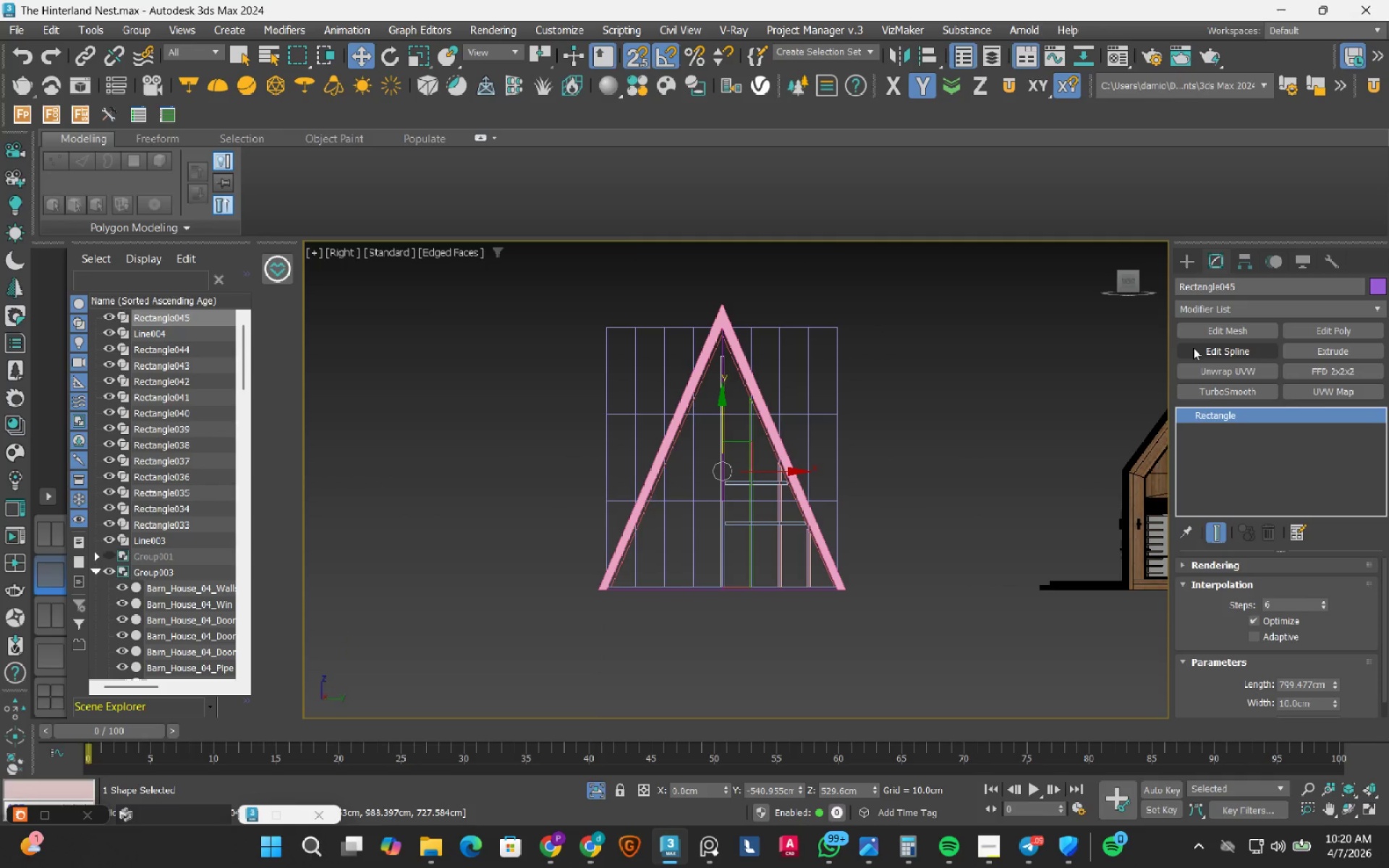 
left_click_drag(start_coordinate=[1199, 350], to_coordinate=[1197, 355])
 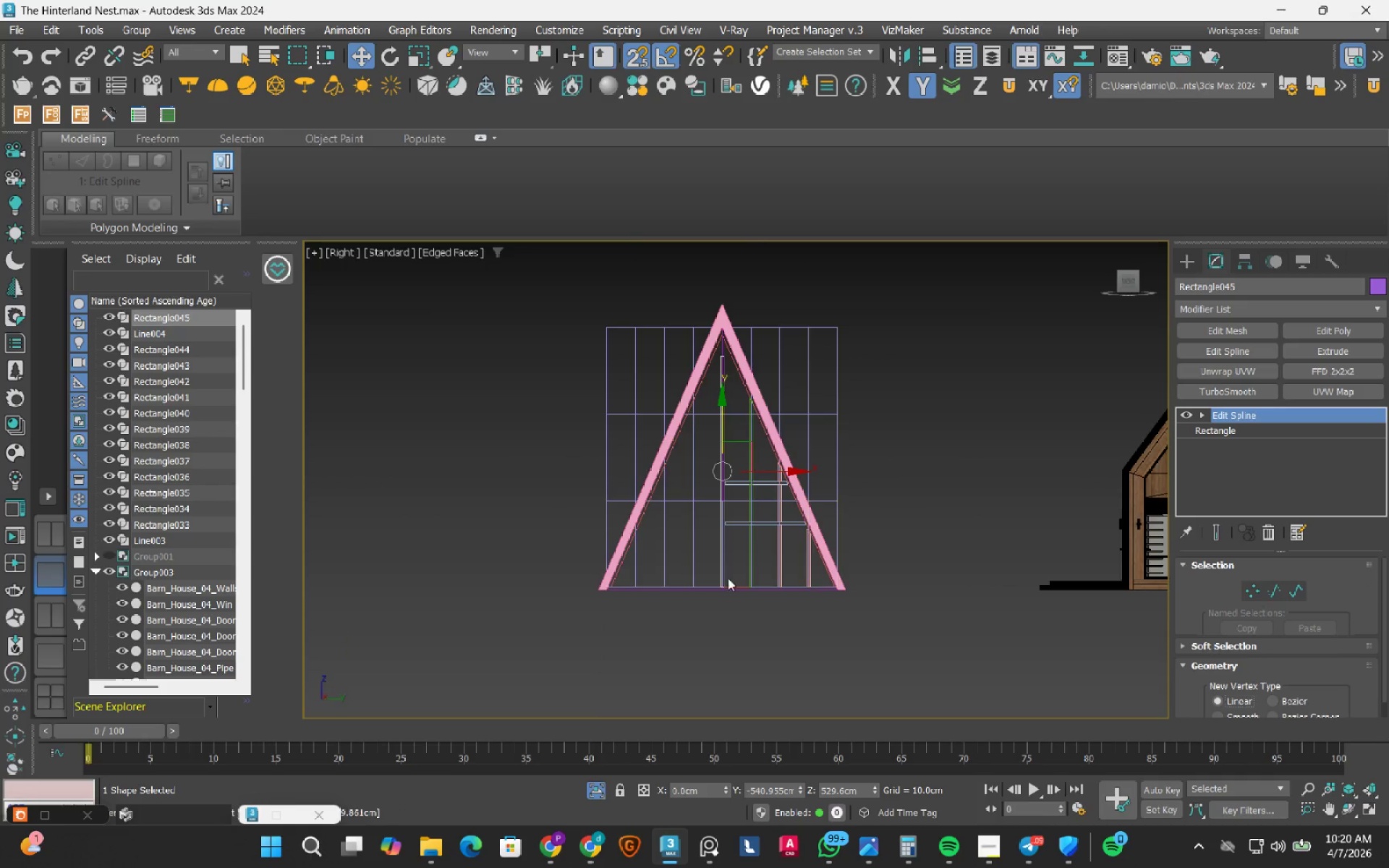 
scroll: coordinate [766, 560], scroll_direction: up, amount: 8.0
 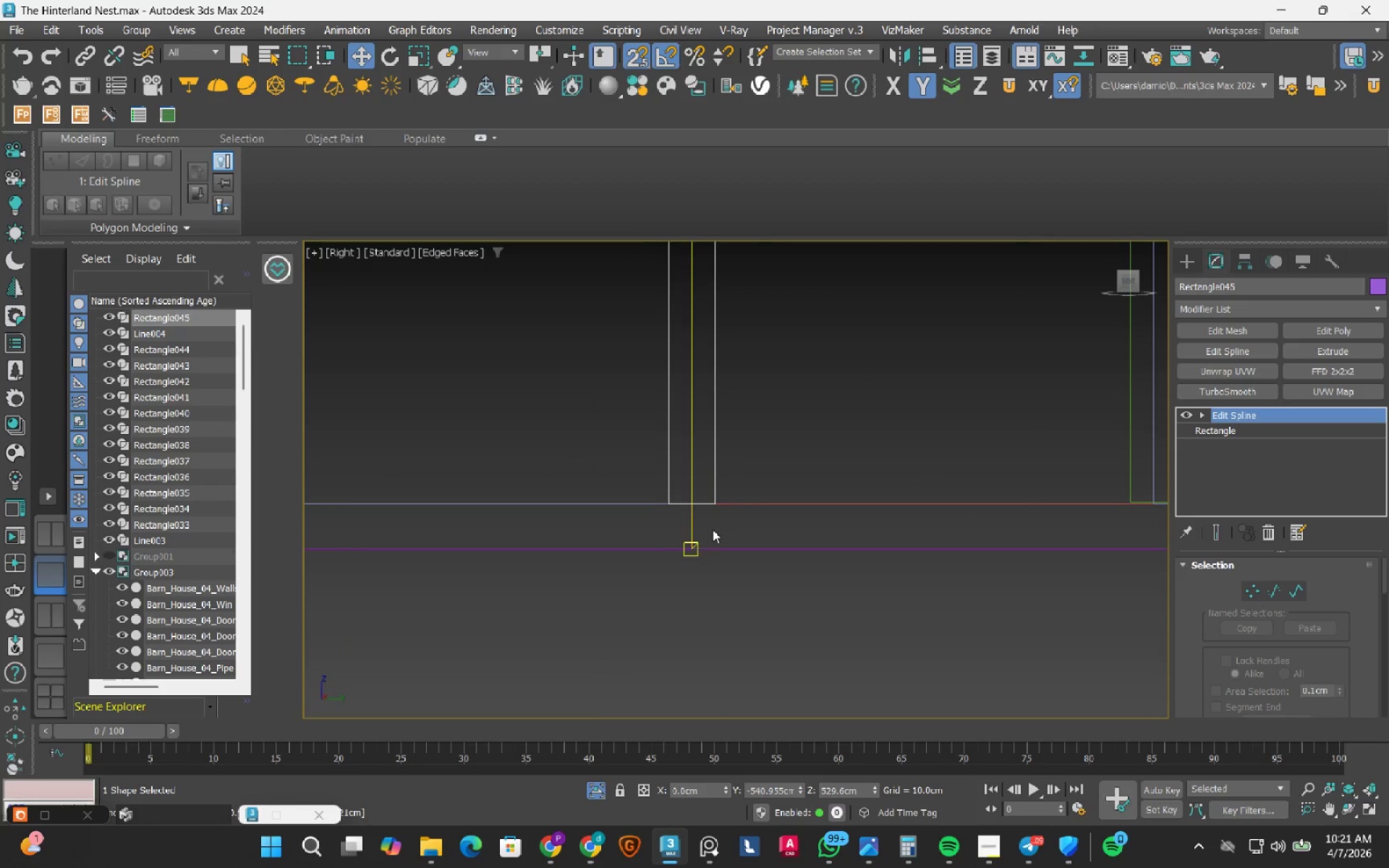 
scroll: coordinate [744, 388], scroll_direction: down, amount: 7.0
 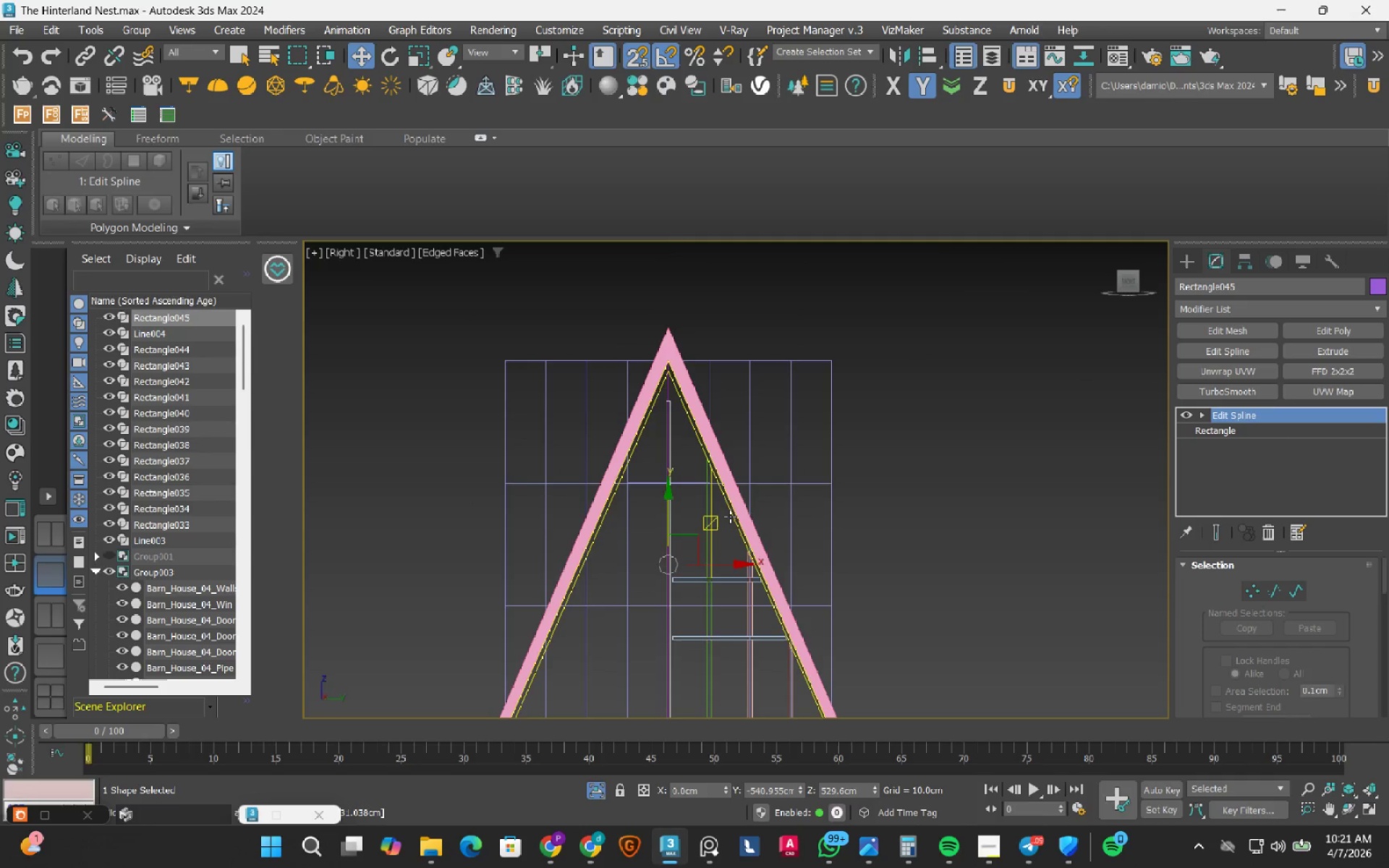 
key(1)
 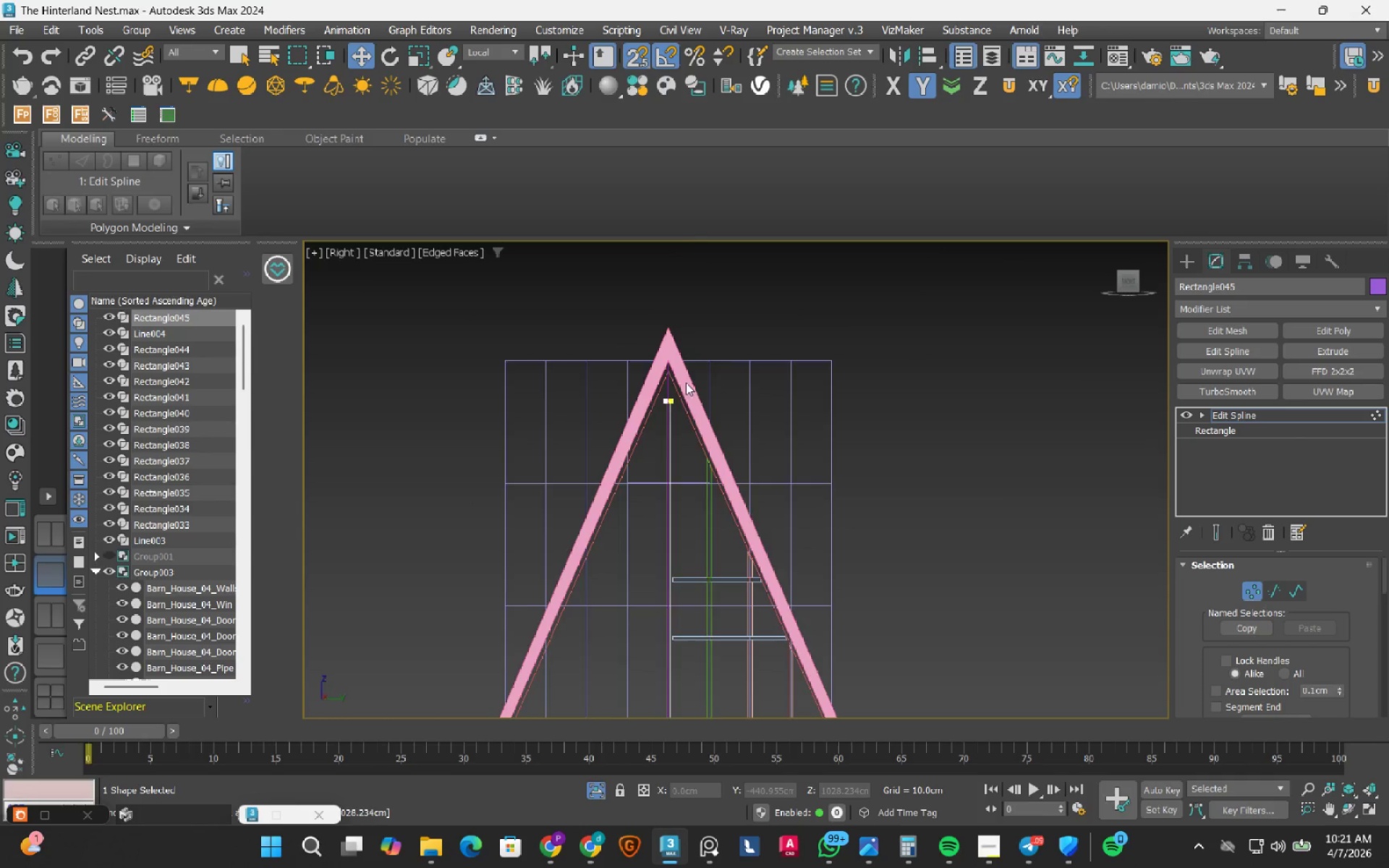 
scroll: coordinate [656, 396], scroll_direction: up, amount: 5.0
 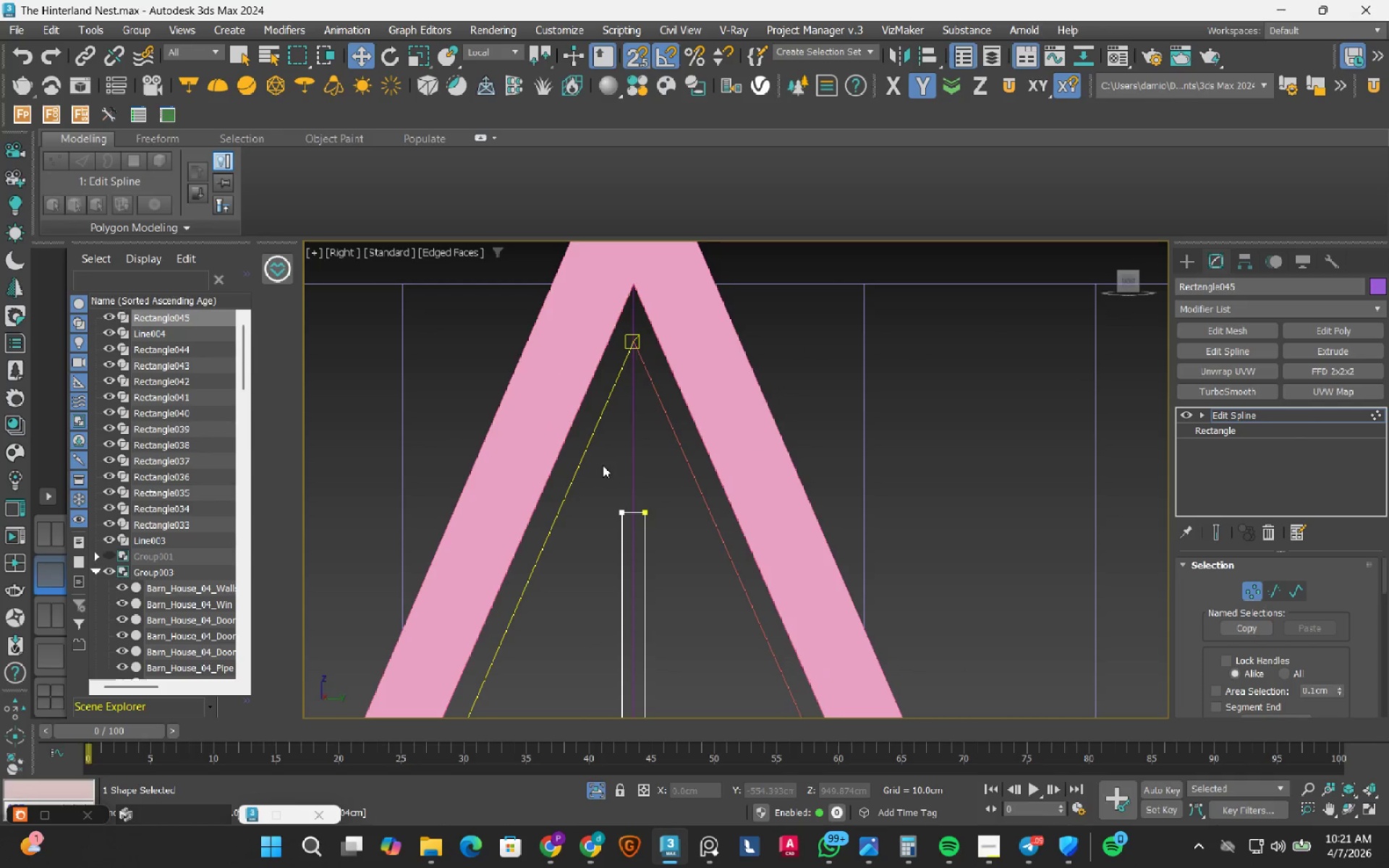 
left_click_drag(start_coordinate=[603, 465], to_coordinate=[731, 611])
 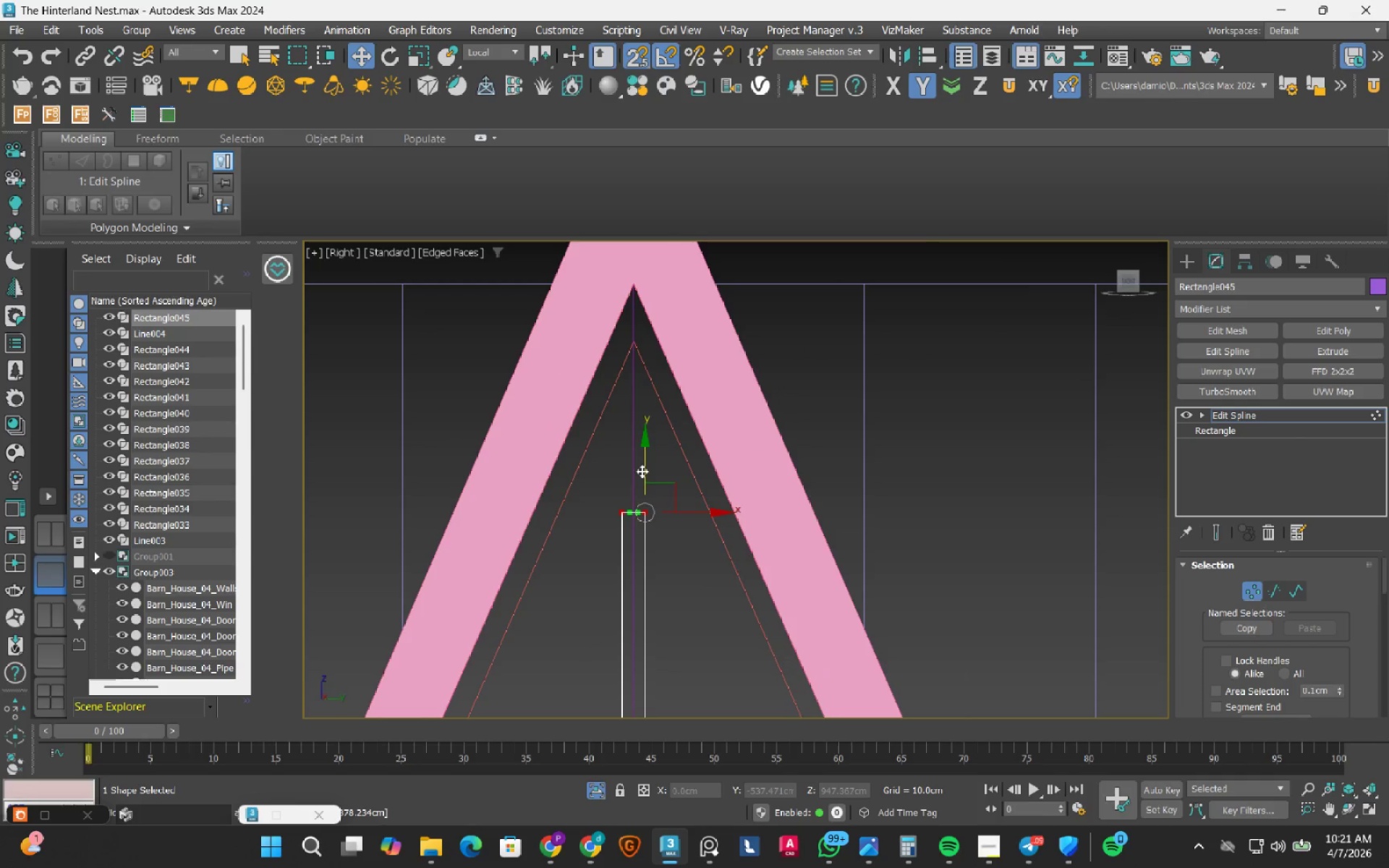 
left_click([642, 471])
 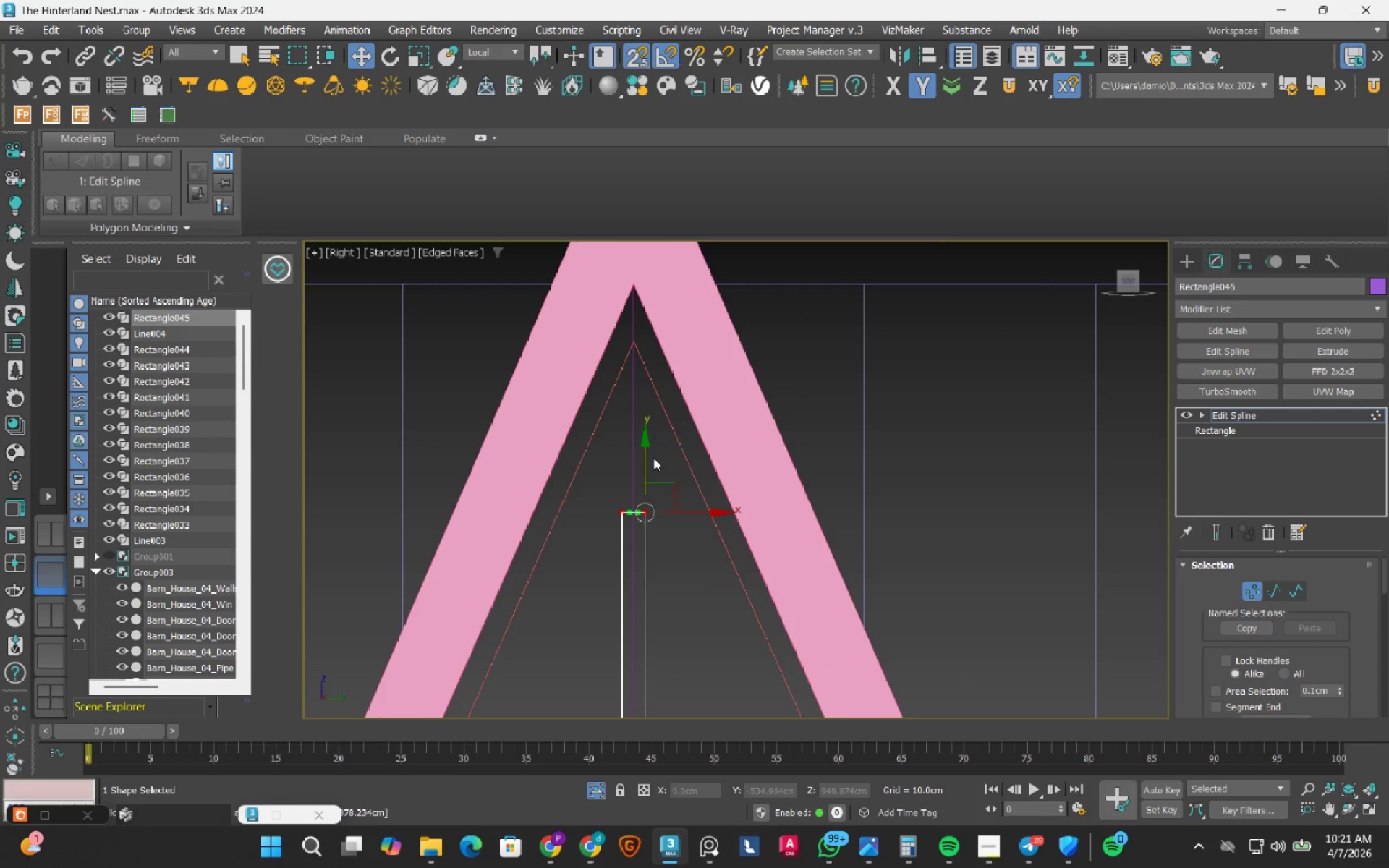 
right_click([658, 454])
 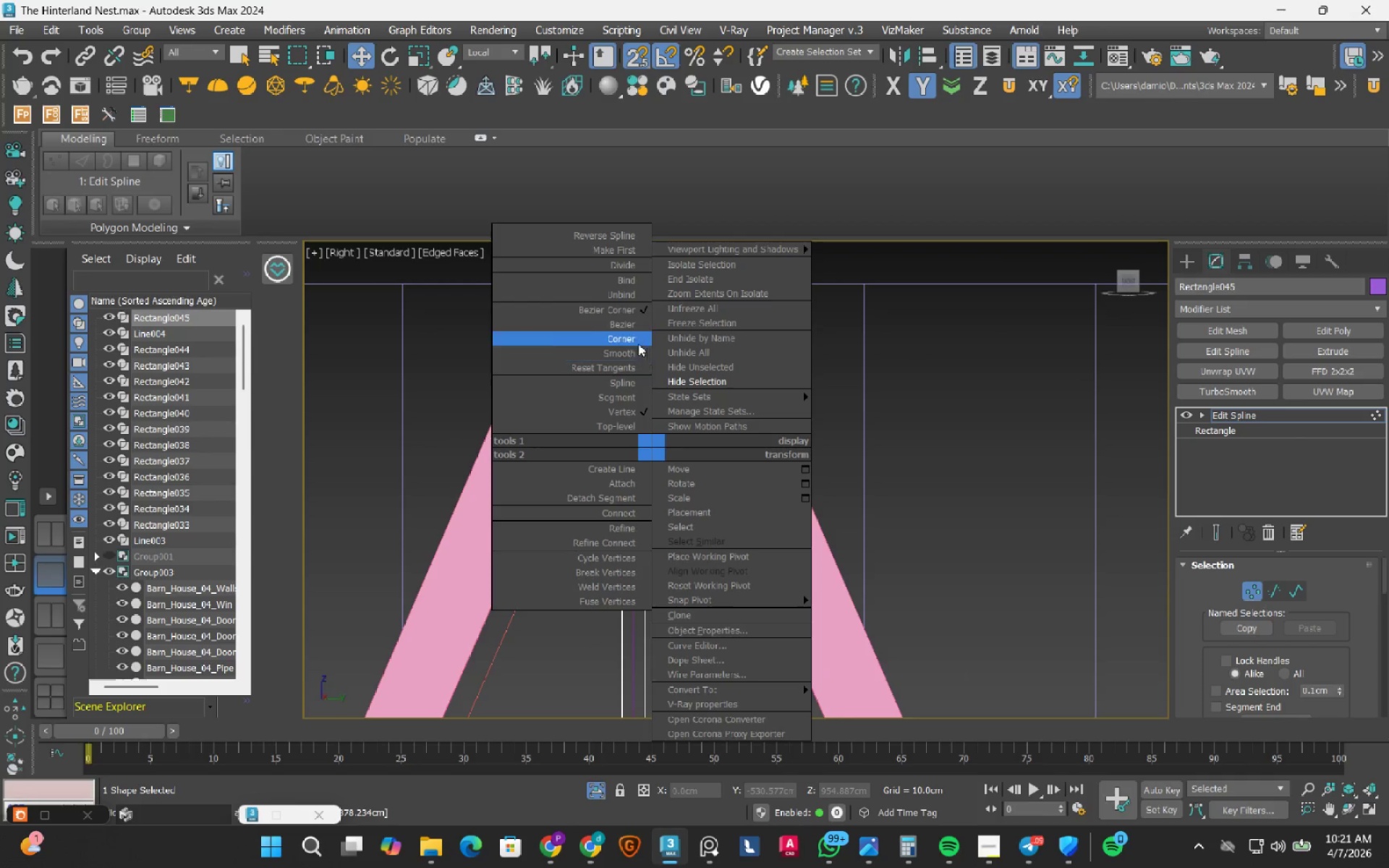 
left_click([637, 336])
 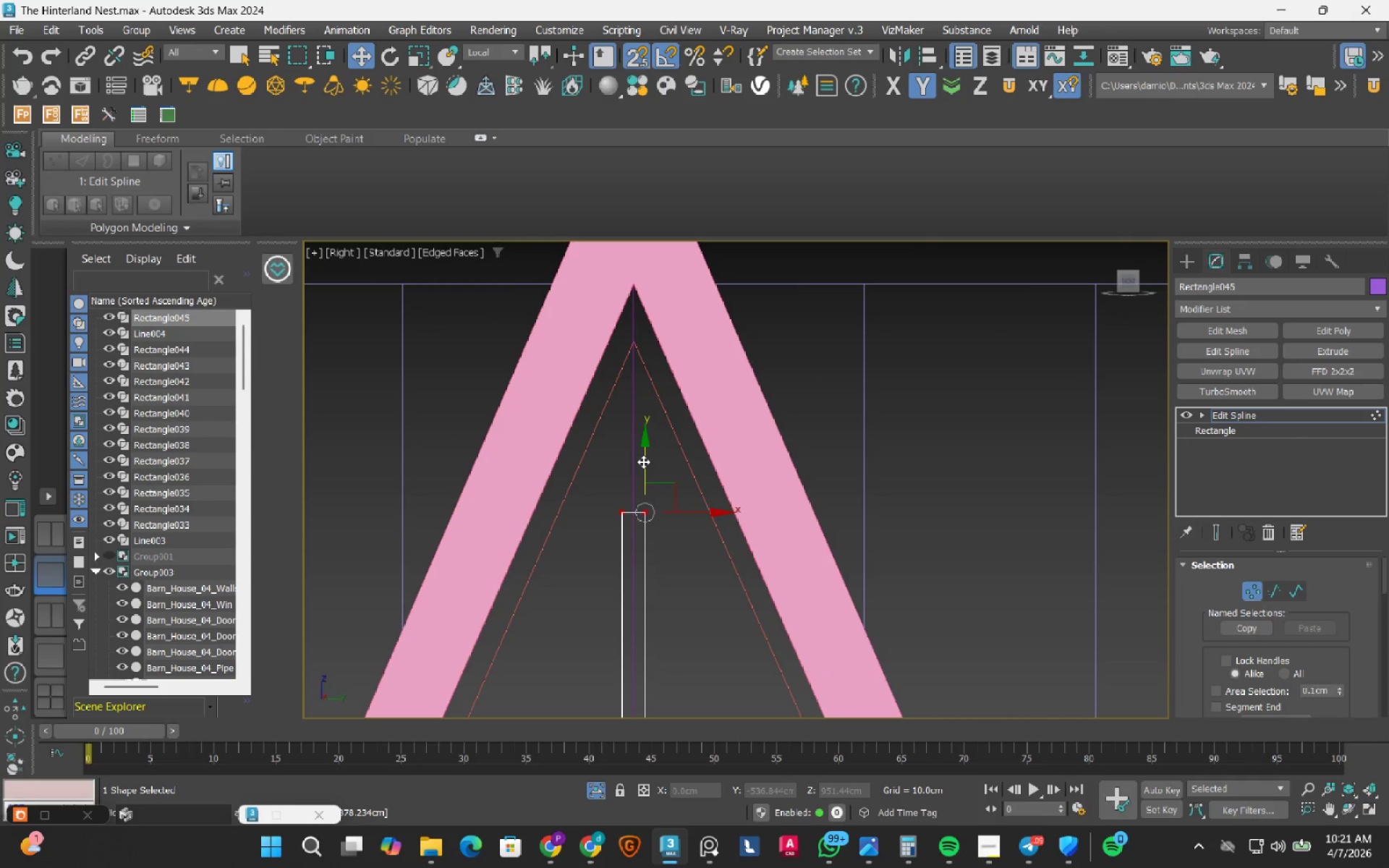 
left_click_drag(start_coordinate=[643, 461], to_coordinate=[633, 344])
 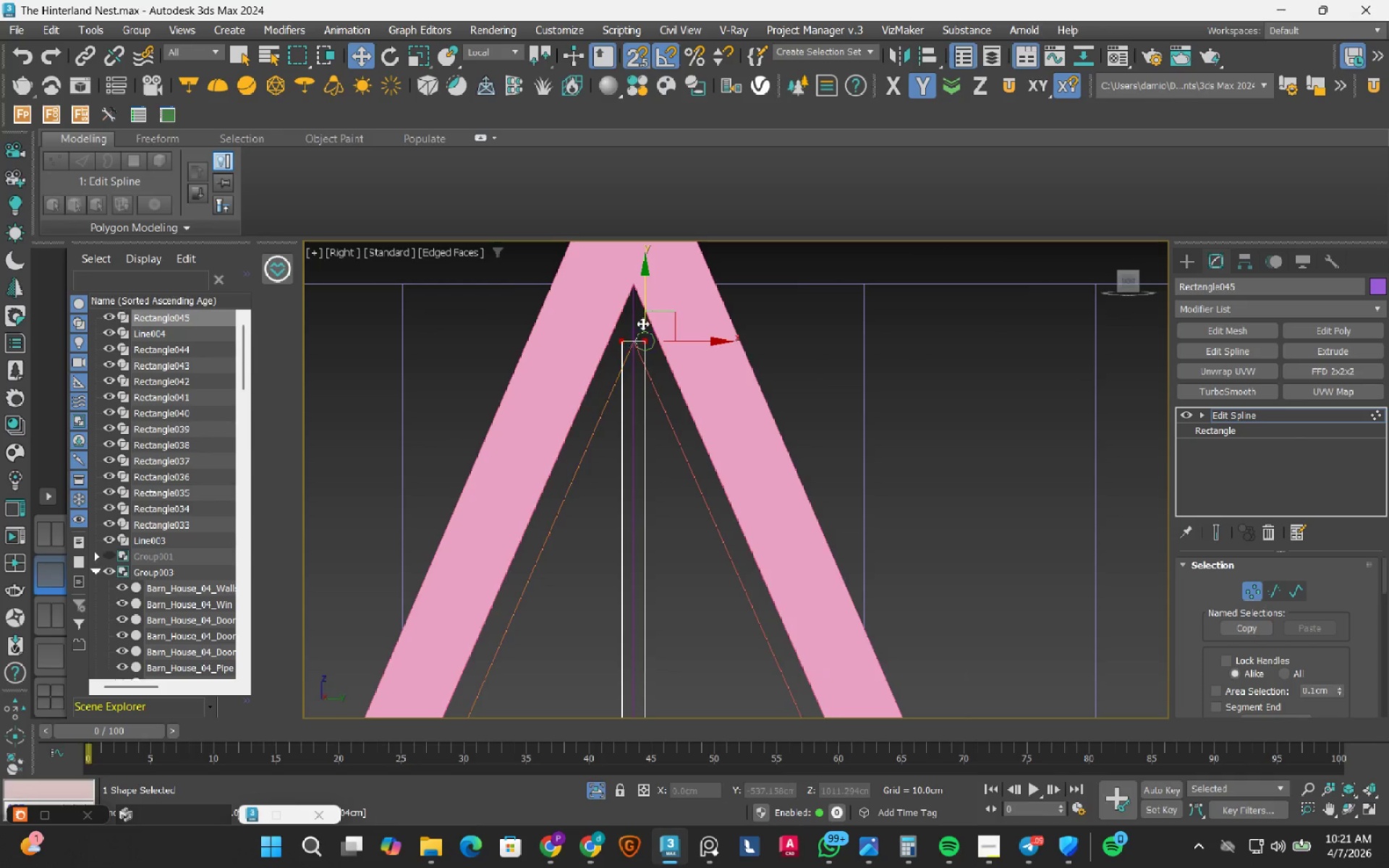 
scroll: coordinate [620, 398], scroll_direction: up, amount: 6.0
 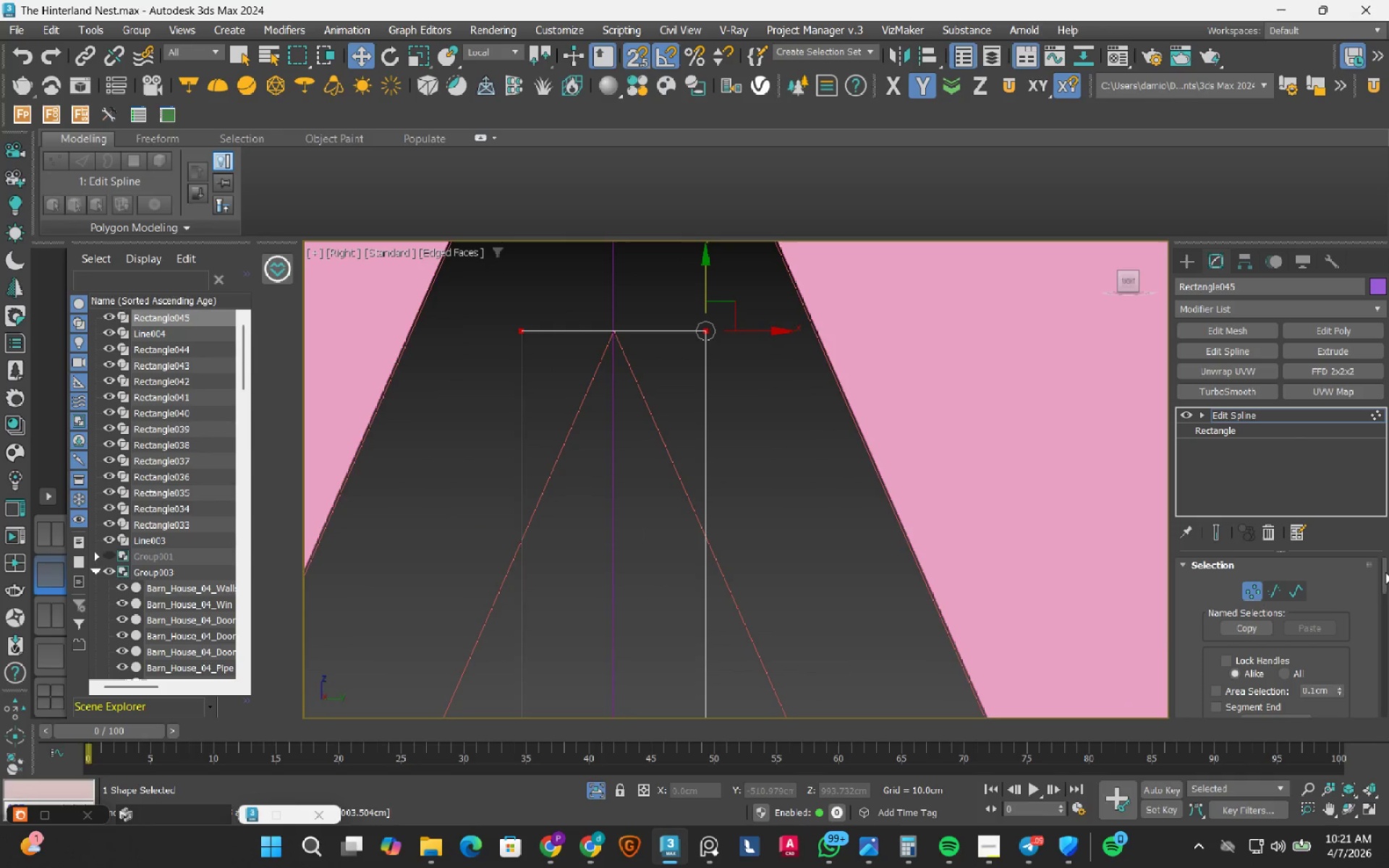 
left_click_drag(start_coordinate=[1380, 577], to_coordinate=[1363, 620])
 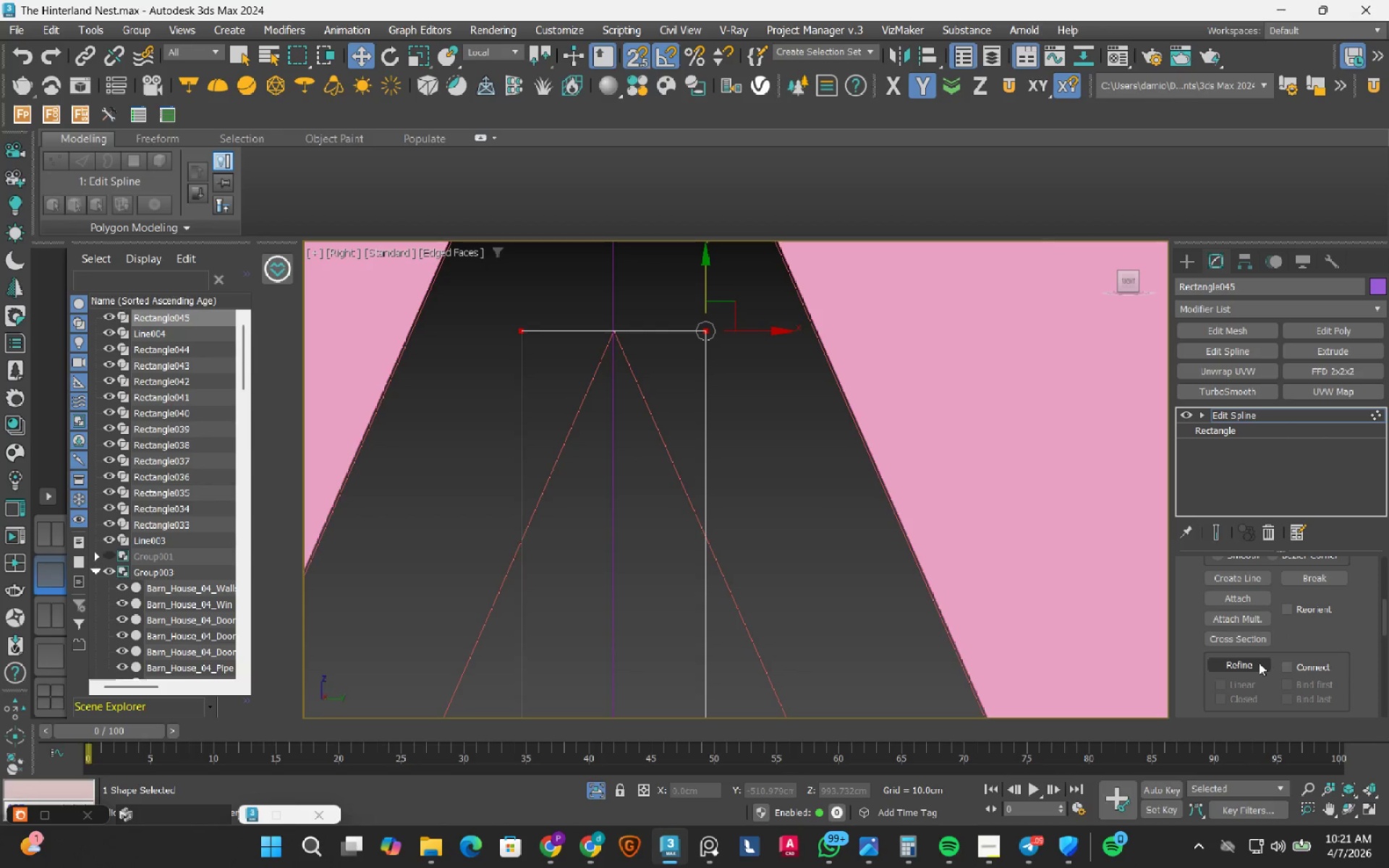 
left_click_drag(start_coordinate=[1259, 663], to_coordinate=[1251, 663])
 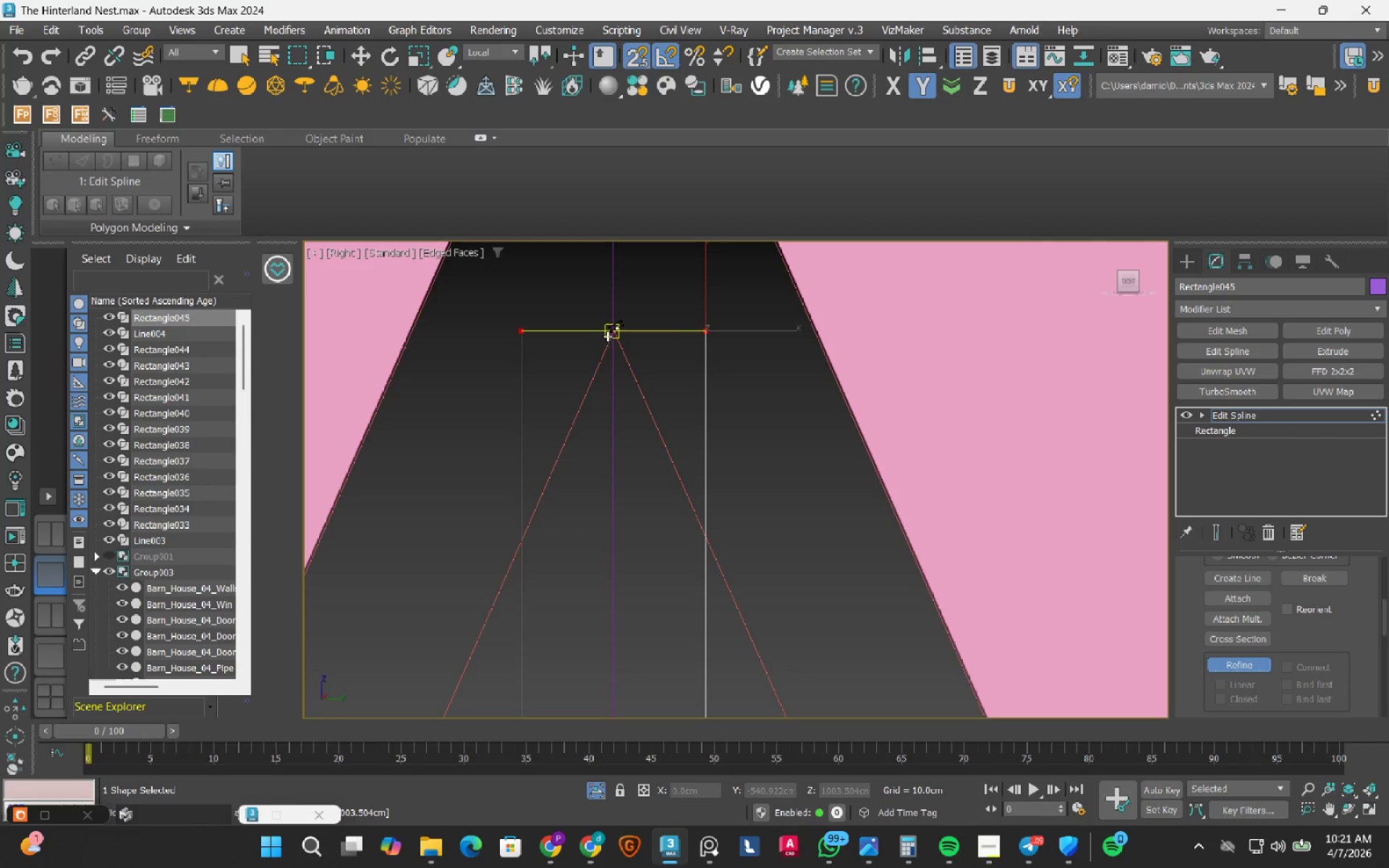 
left_click([616, 333])
 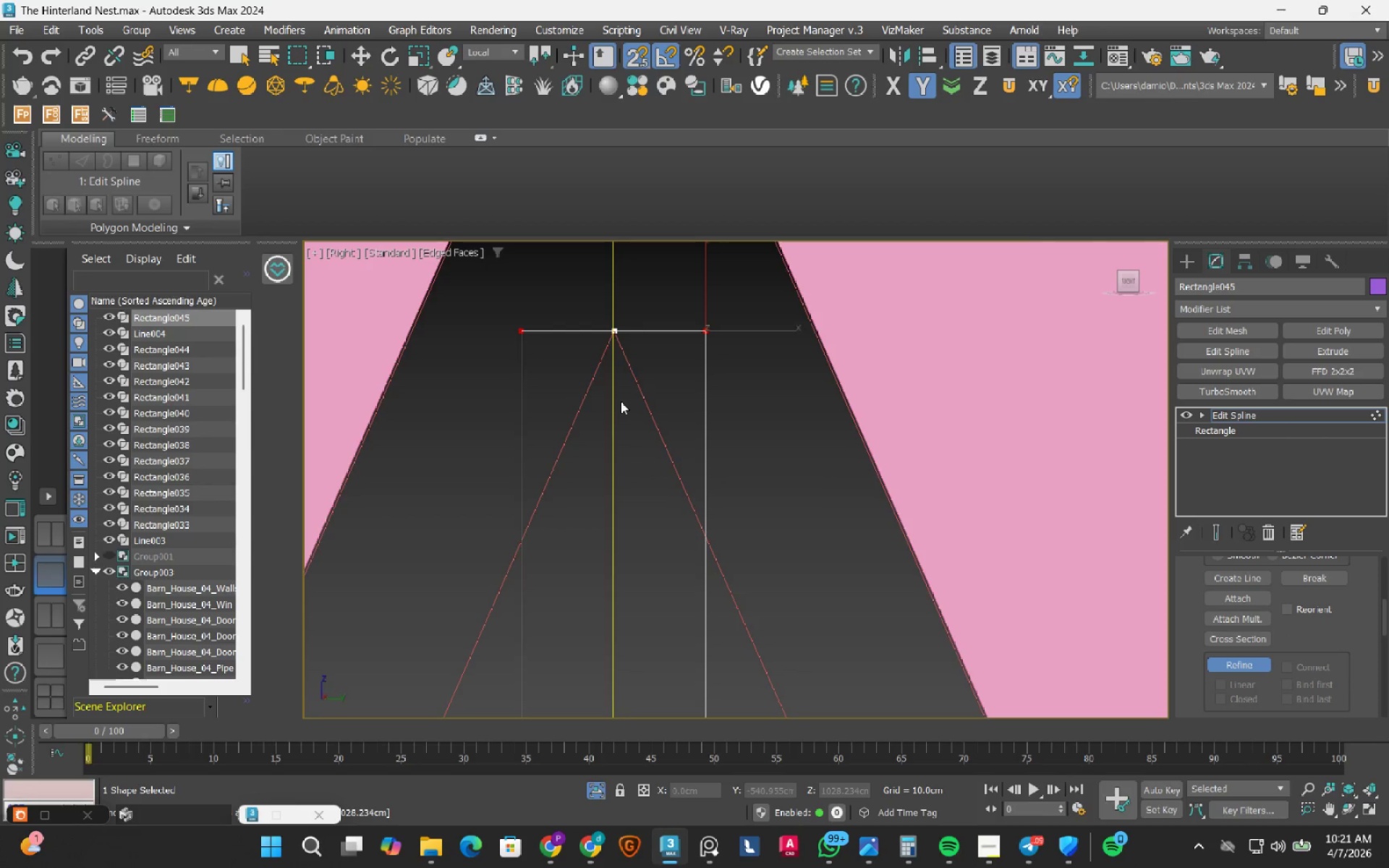 
scroll: coordinate [612, 329], scroll_direction: up, amount: 4.0
 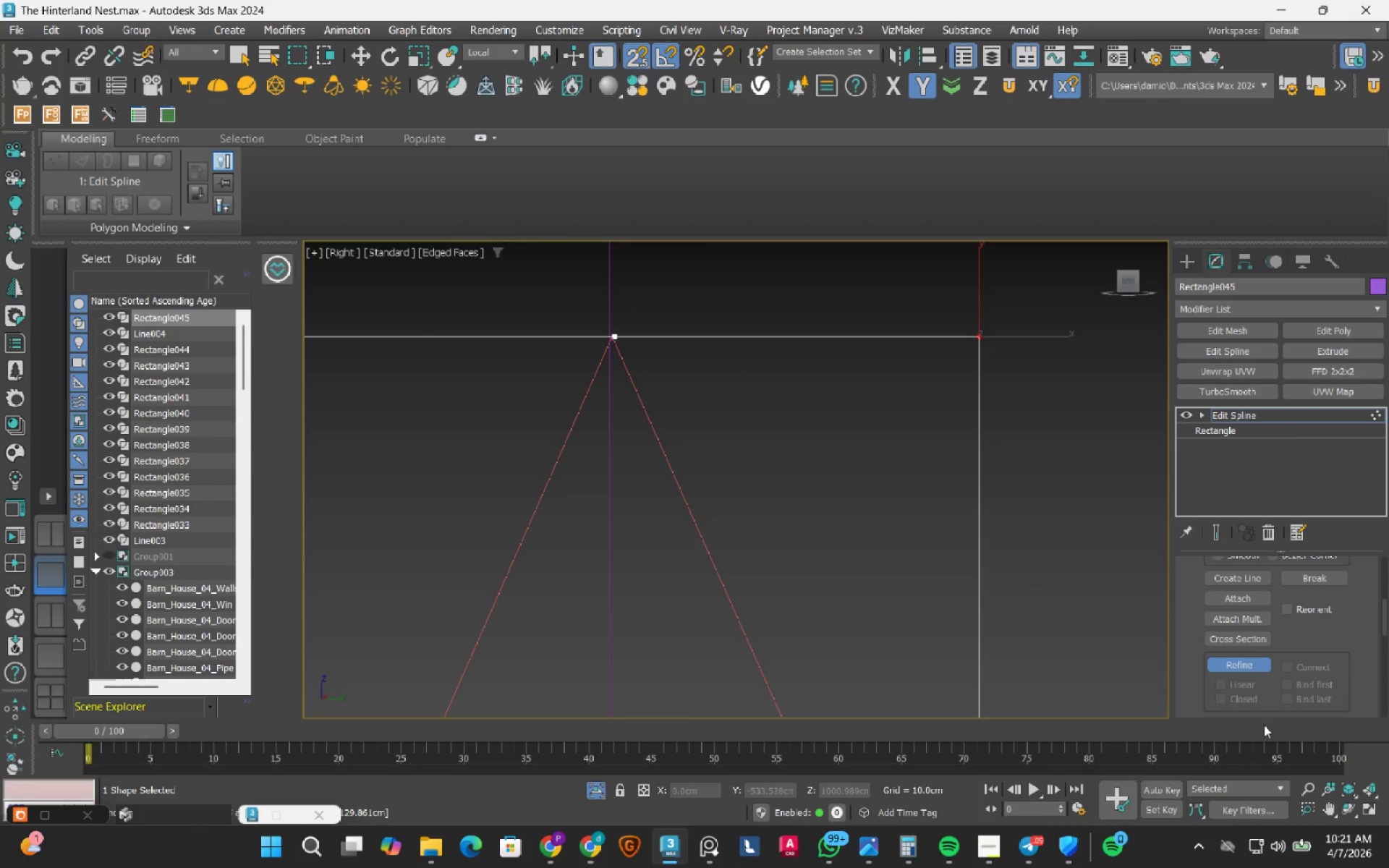 
left_click([1246, 670])
 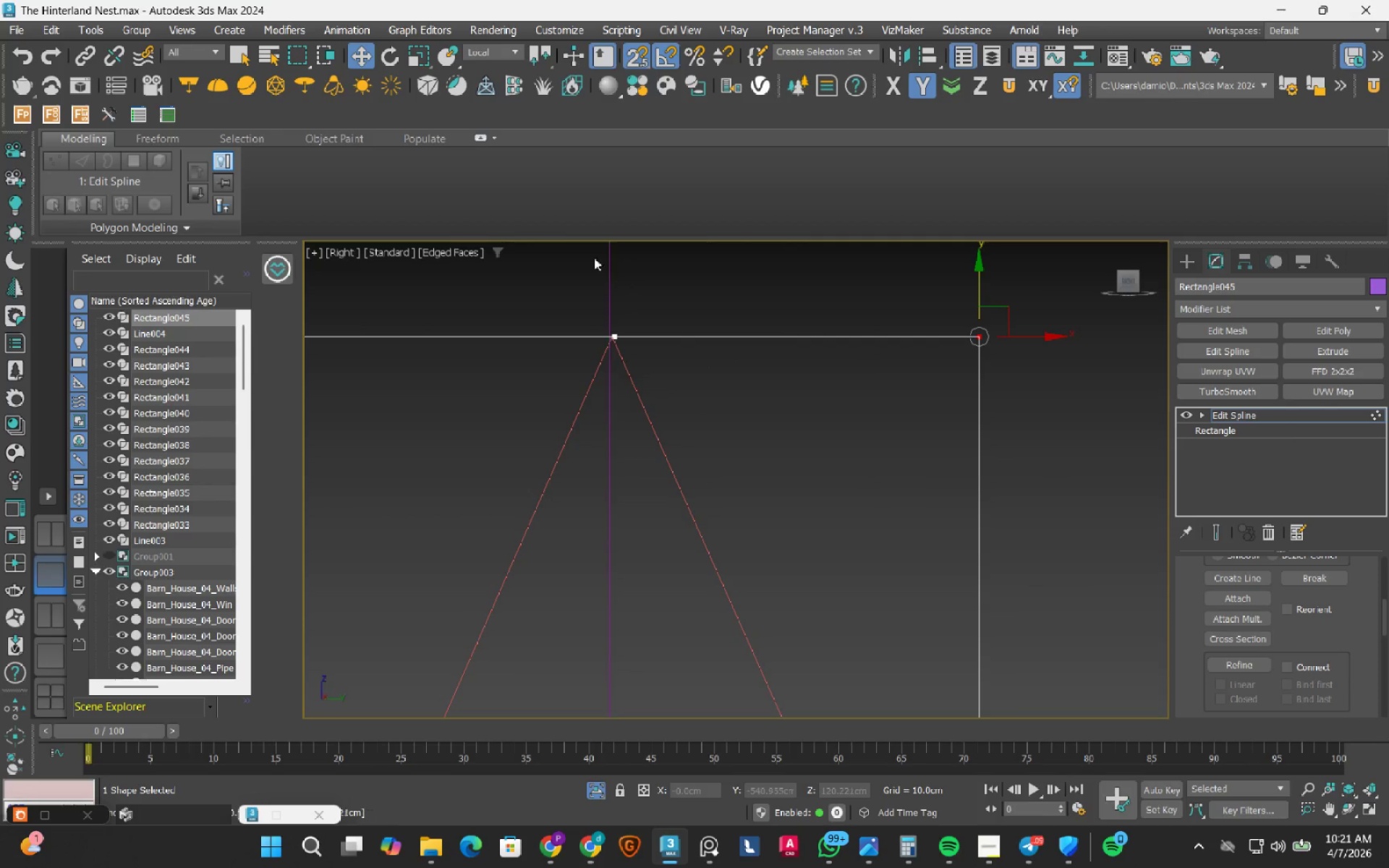 
left_click_drag(start_coordinate=[573, 275], to_coordinate=[663, 403])
 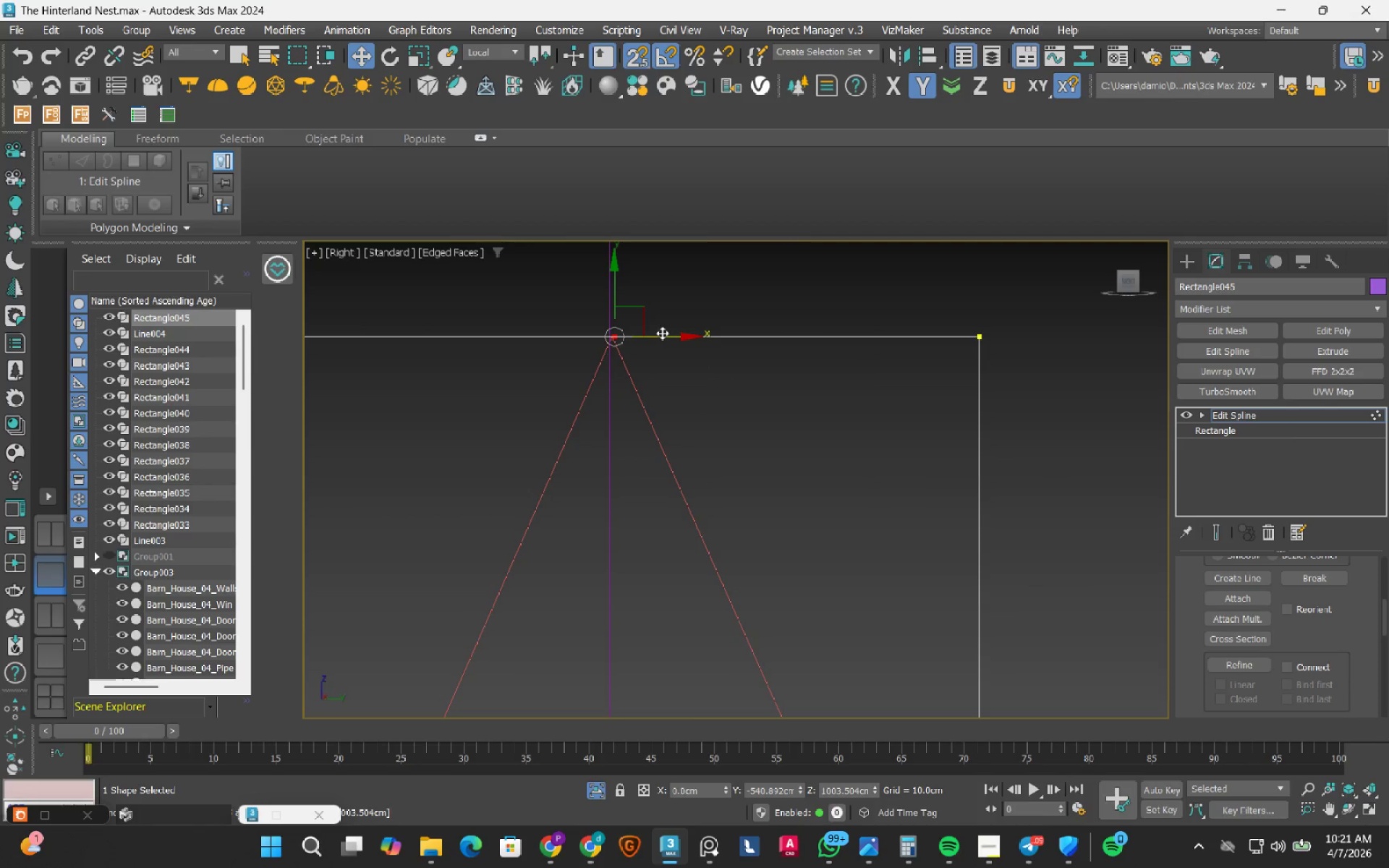 
left_click_drag(start_coordinate=[660, 338], to_coordinate=[607, 387])
 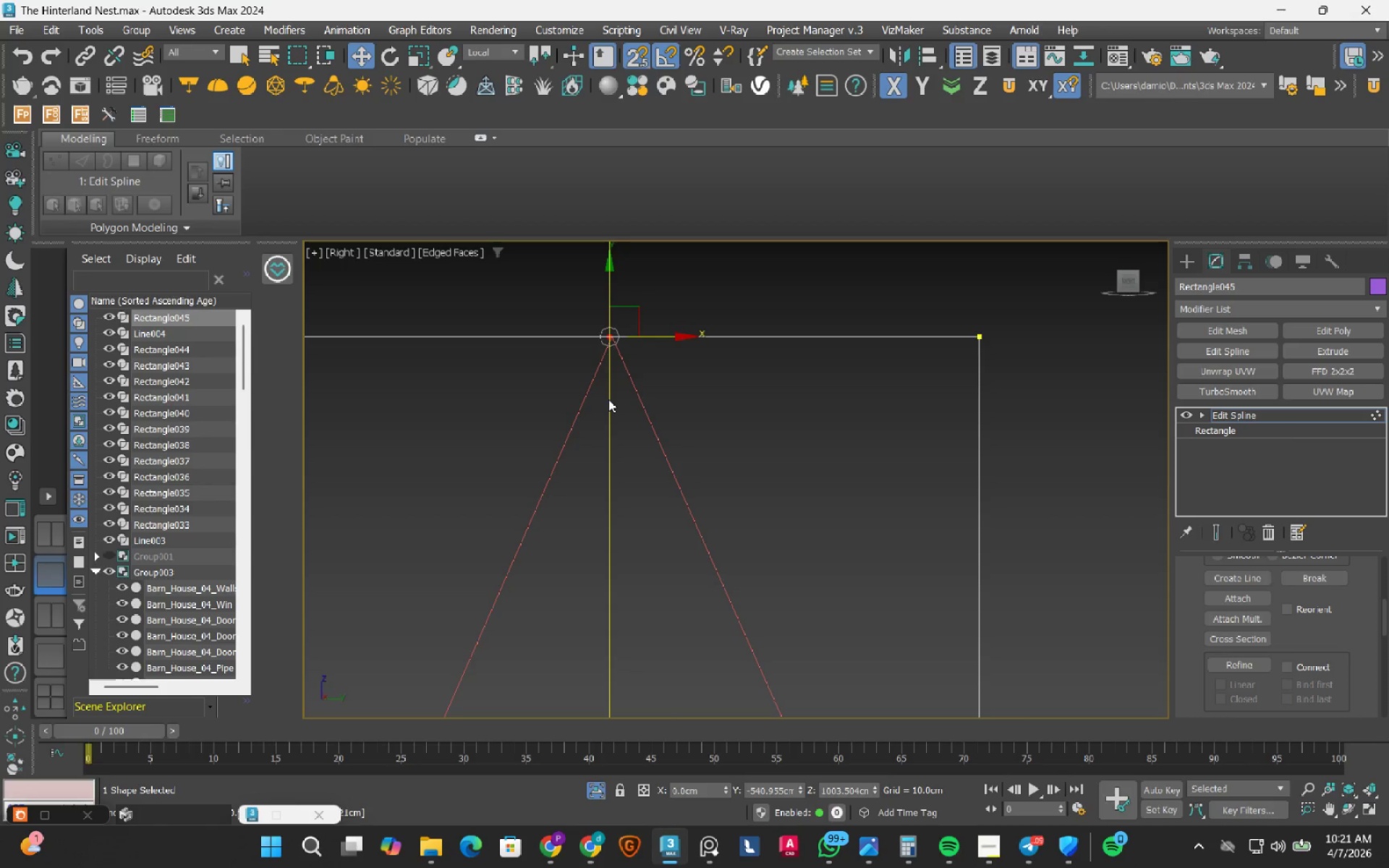 
scroll: coordinate [611, 409], scroll_direction: down, amount: 3.0
 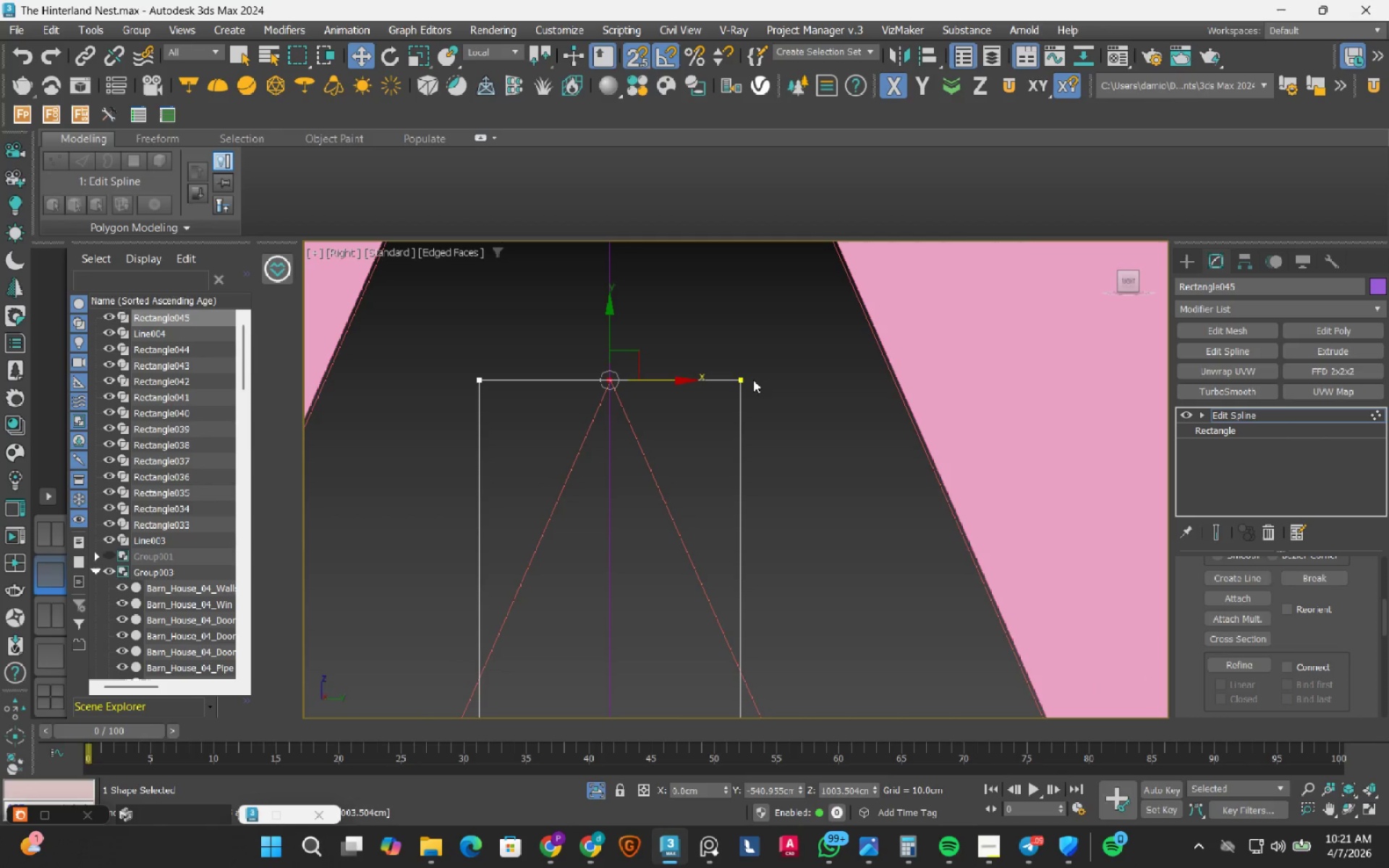 
left_click_drag(start_coordinate=[755, 344], to_coordinate=[676, 426])
 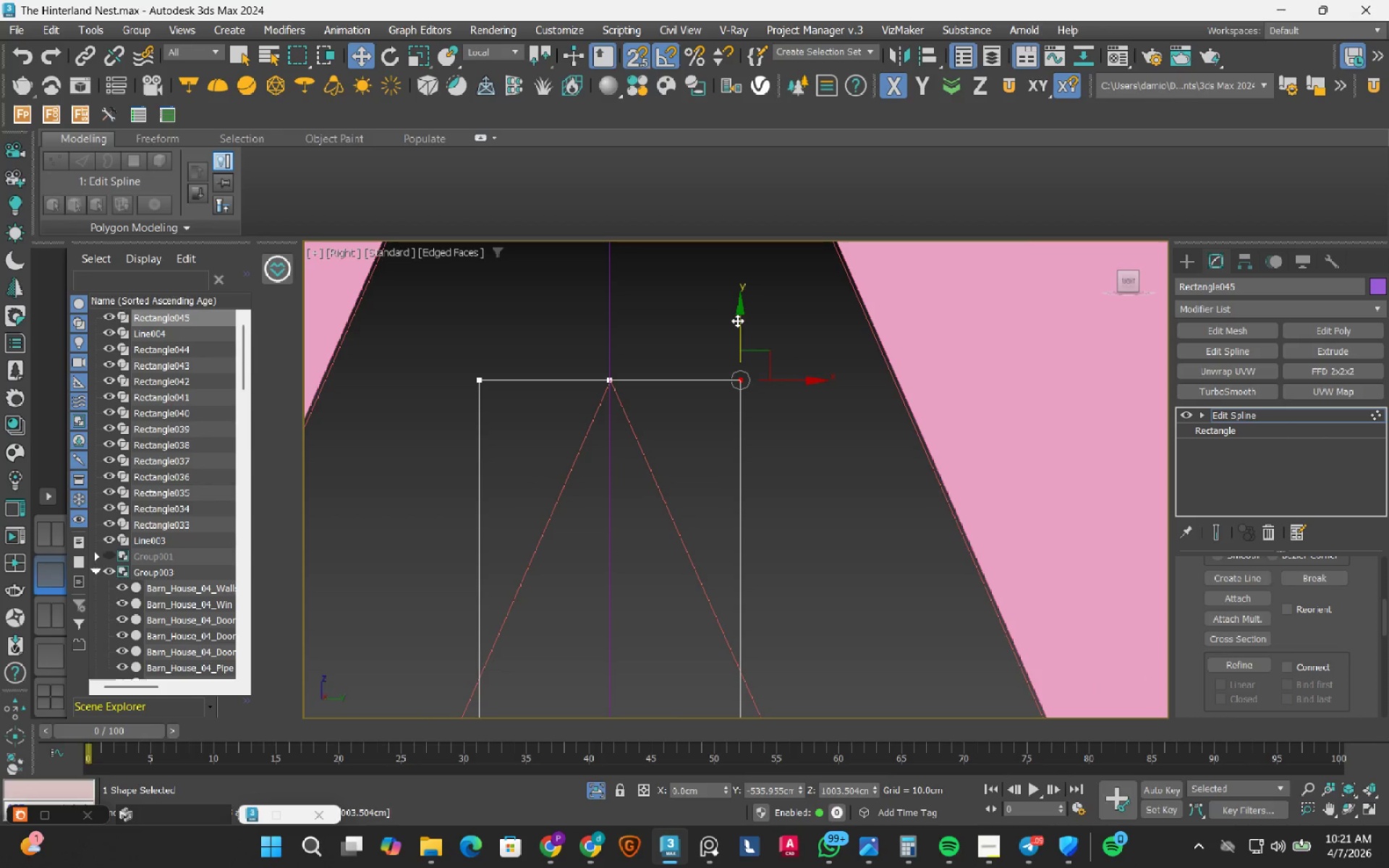 
left_click_drag(start_coordinate=[737, 320], to_coordinate=[747, 650])
 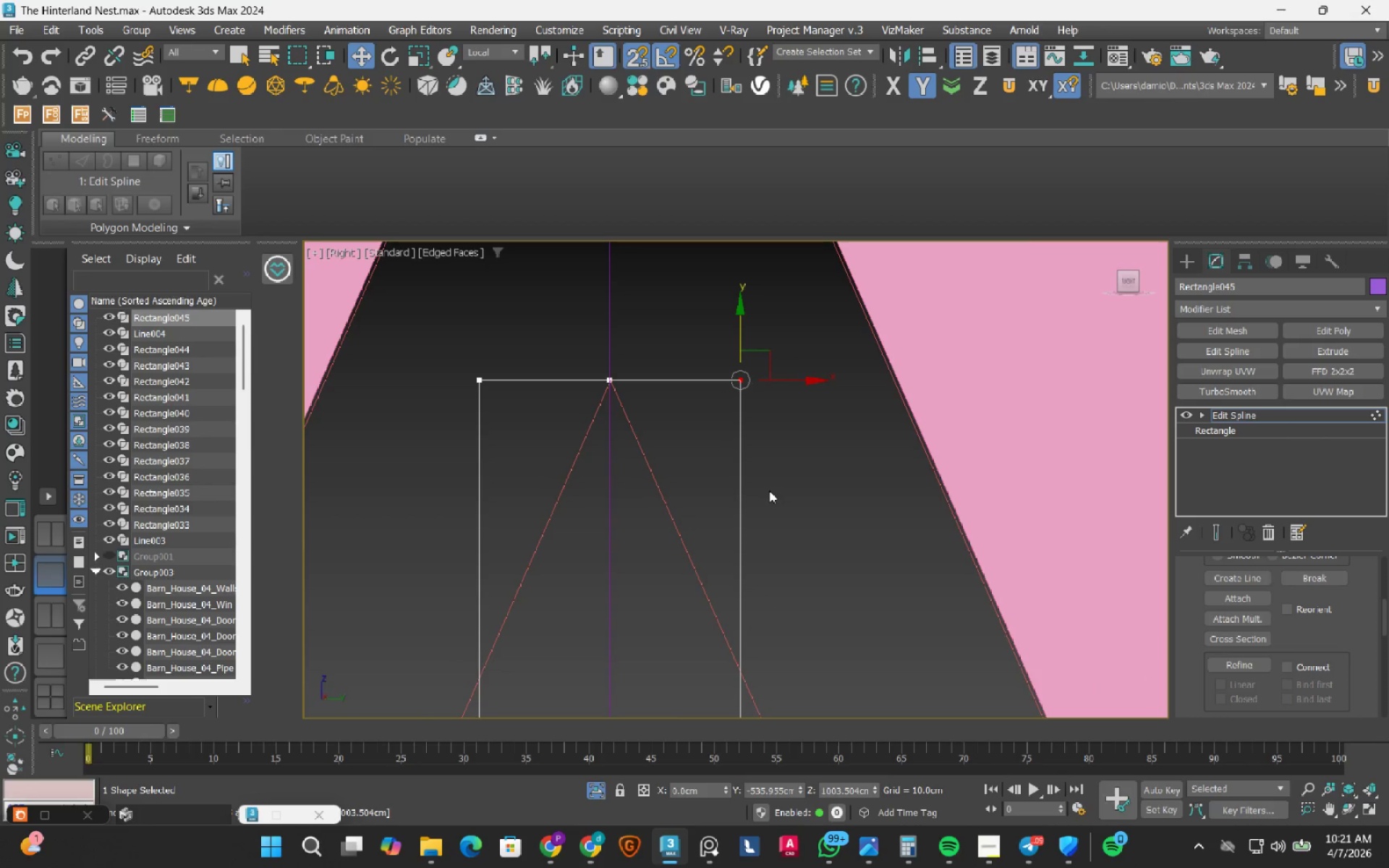 
key(S)
 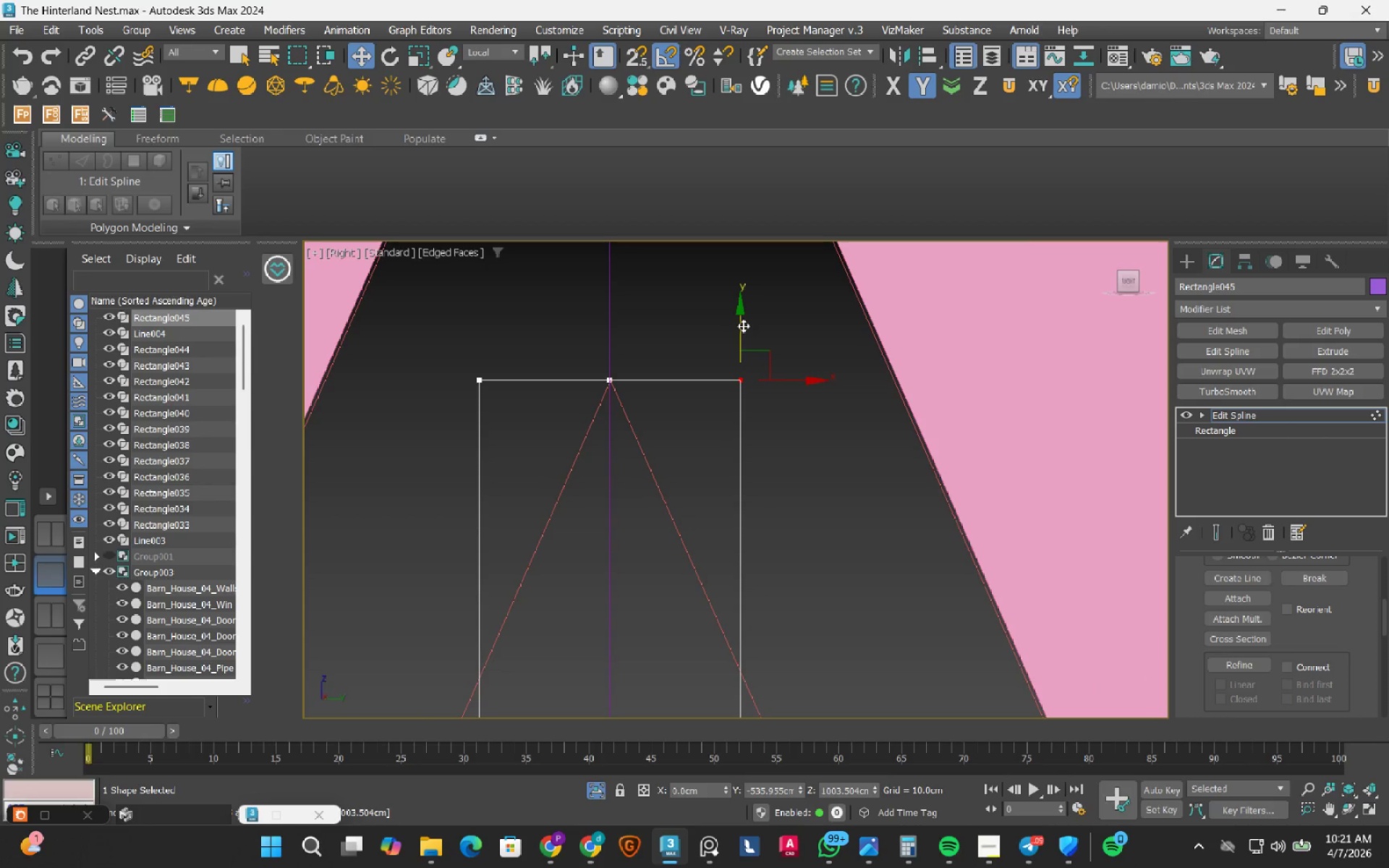 
left_click_drag(start_coordinate=[742, 323], to_coordinate=[755, 613])
 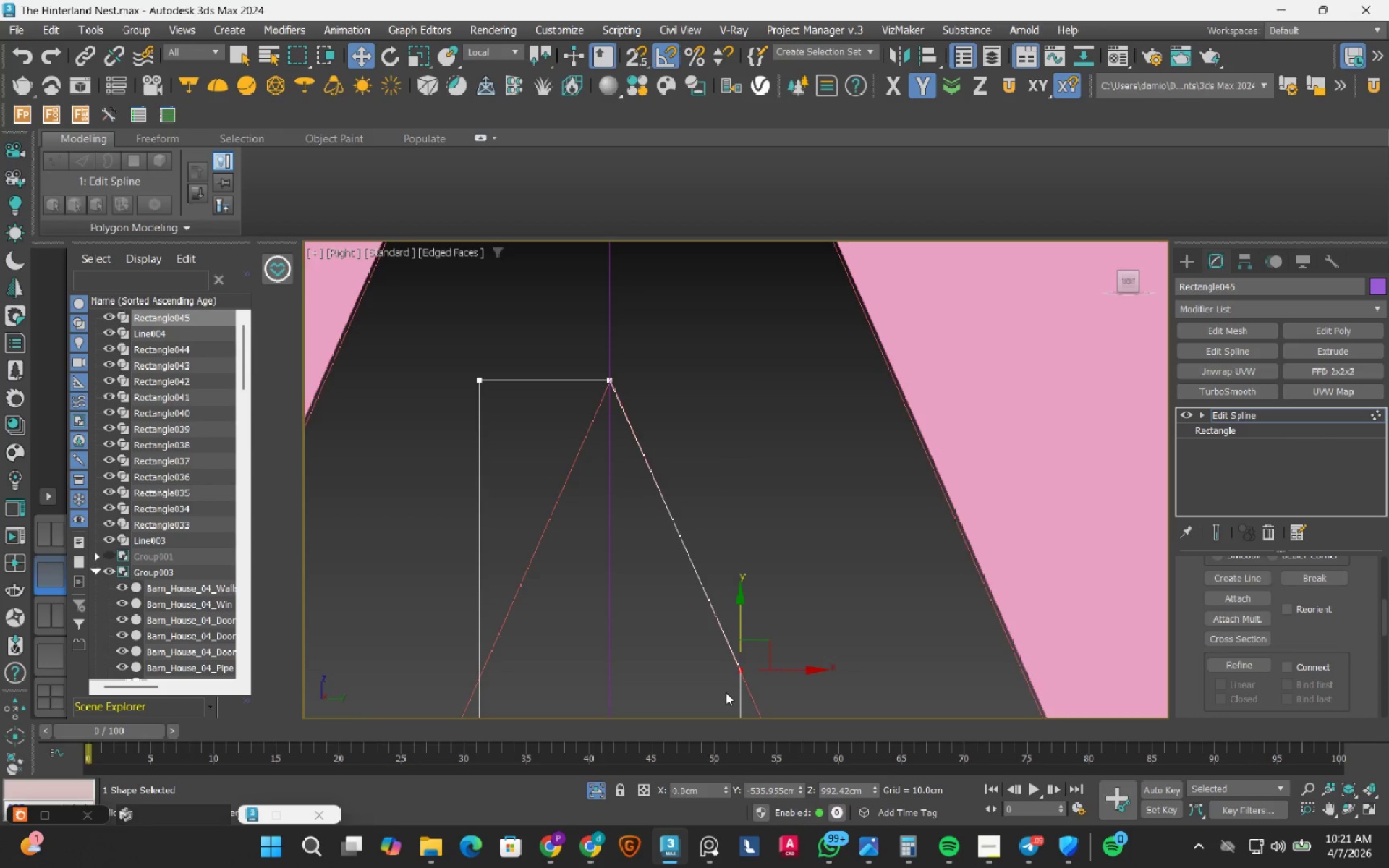 
scroll: coordinate [787, 660], scroll_direction: up, amount: 9.0
 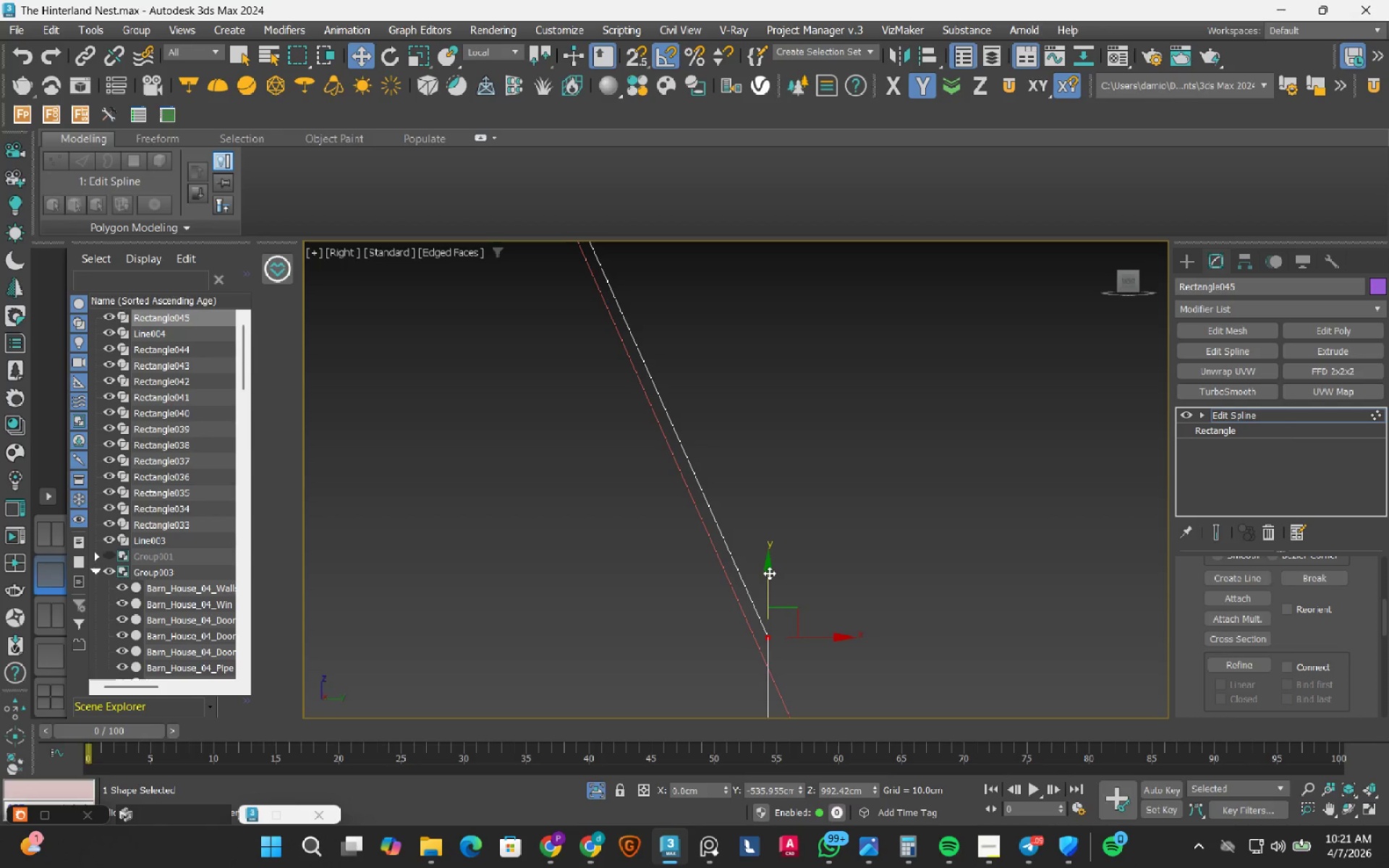 
left_click_drag(start_coordinate=[769, 573], to_coordinate=[765, 600])
 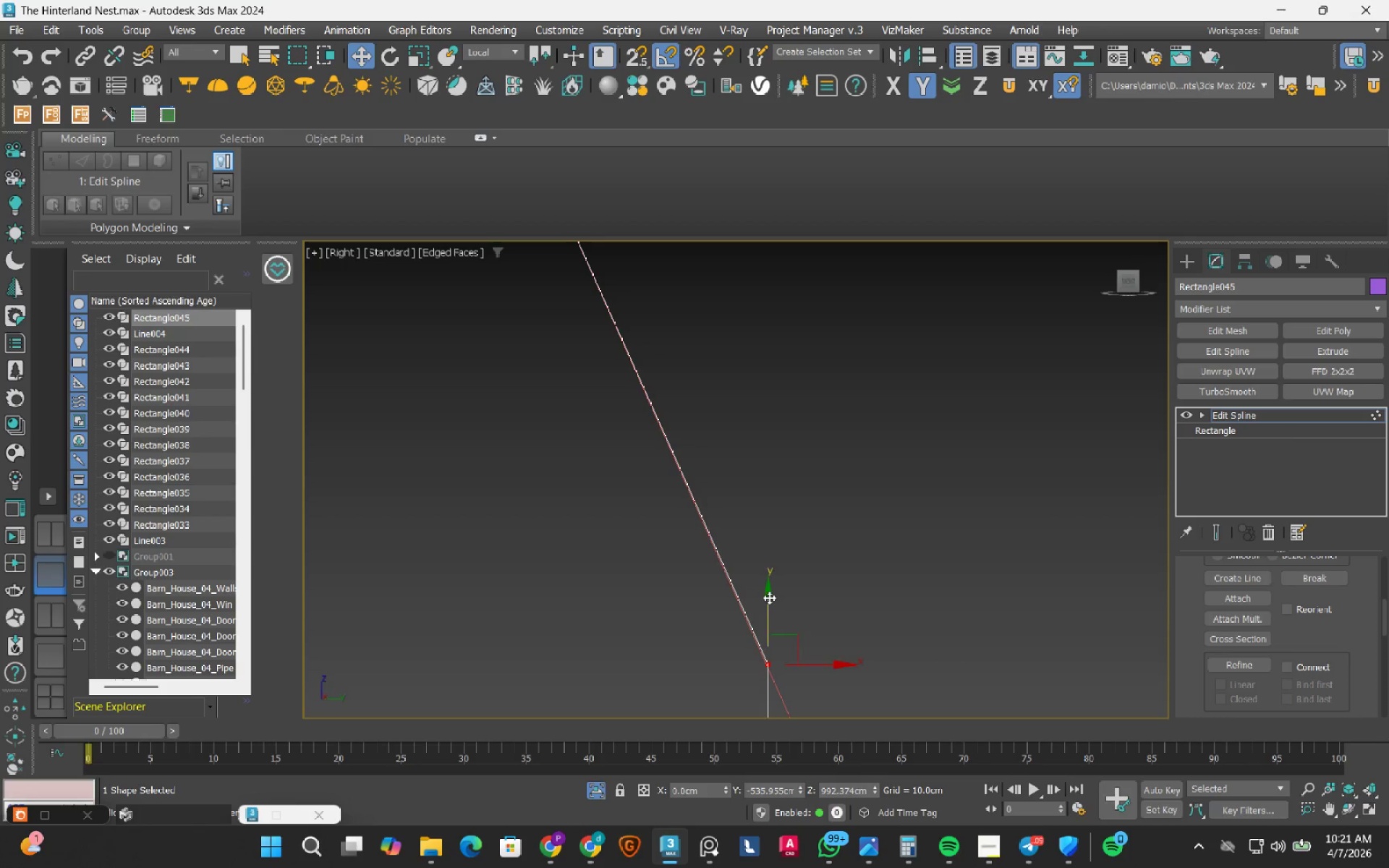 
scroll: coordinate [668, 509], scroll_direction: down, amount: 10.0
 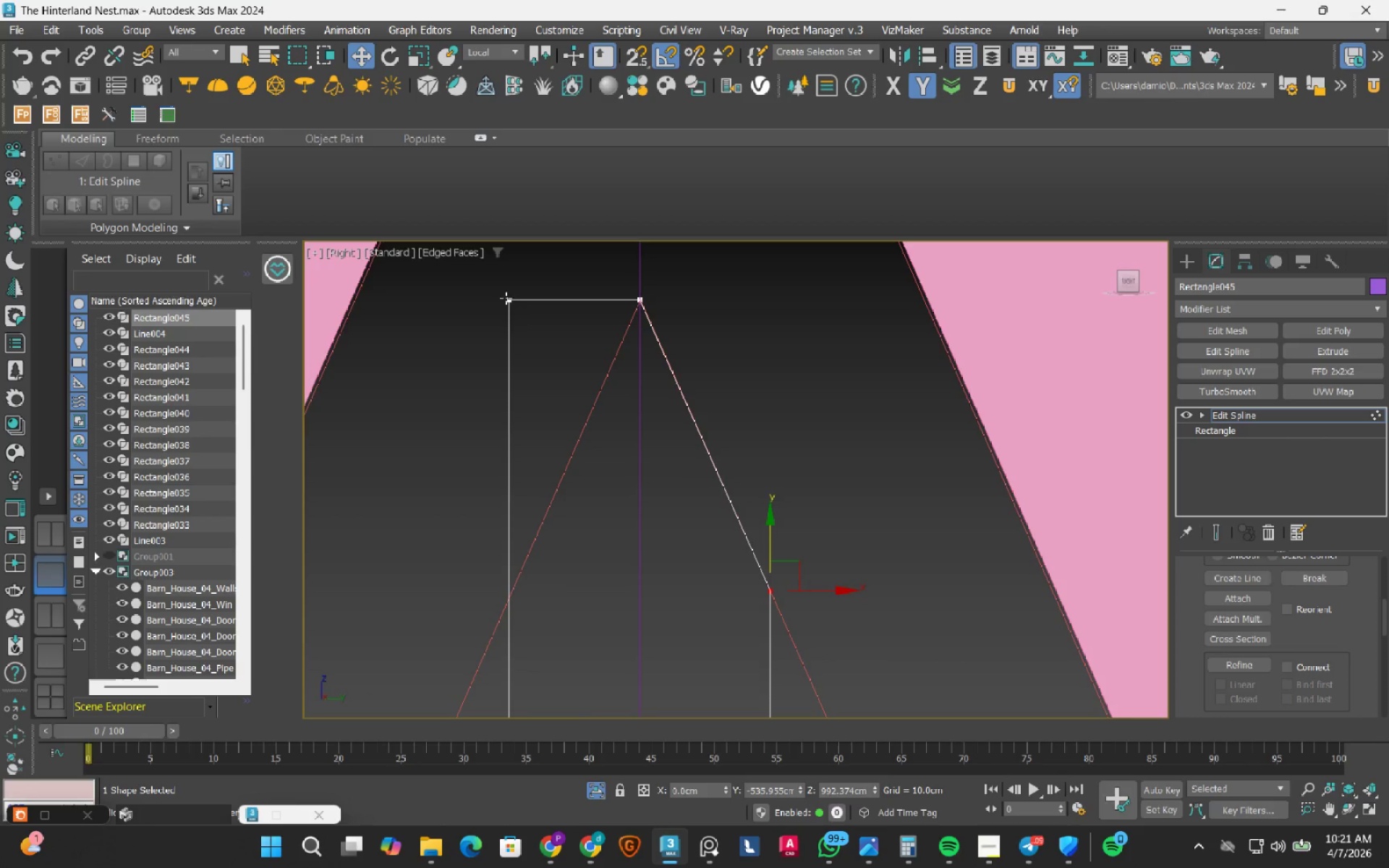 
left_click_drag(start_coordinate=[477, 271], to_coordinate=[589, 351])
 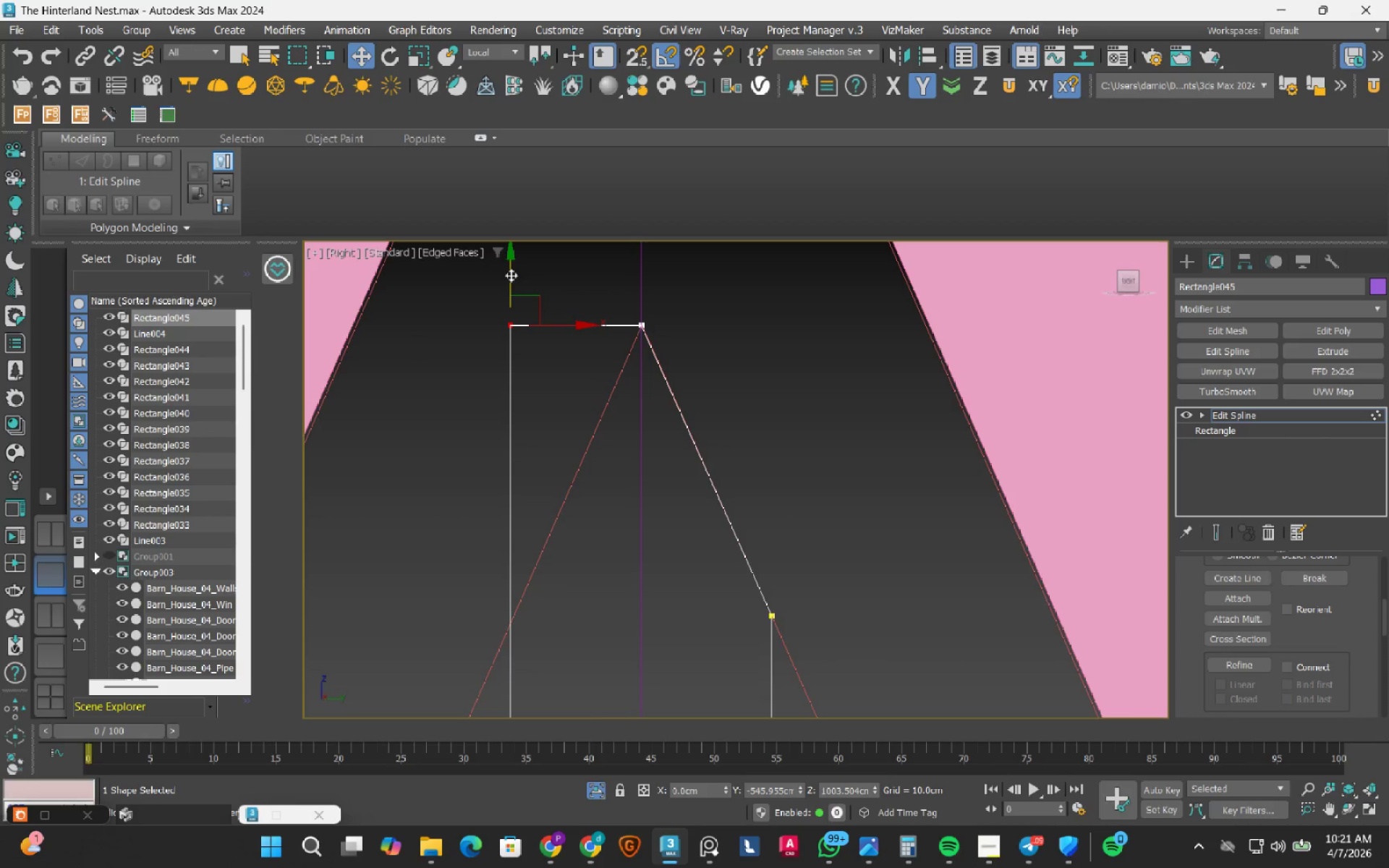 
left_click_drag(start_coordinate=[511, 272], to_coordinate=[766, 608])
 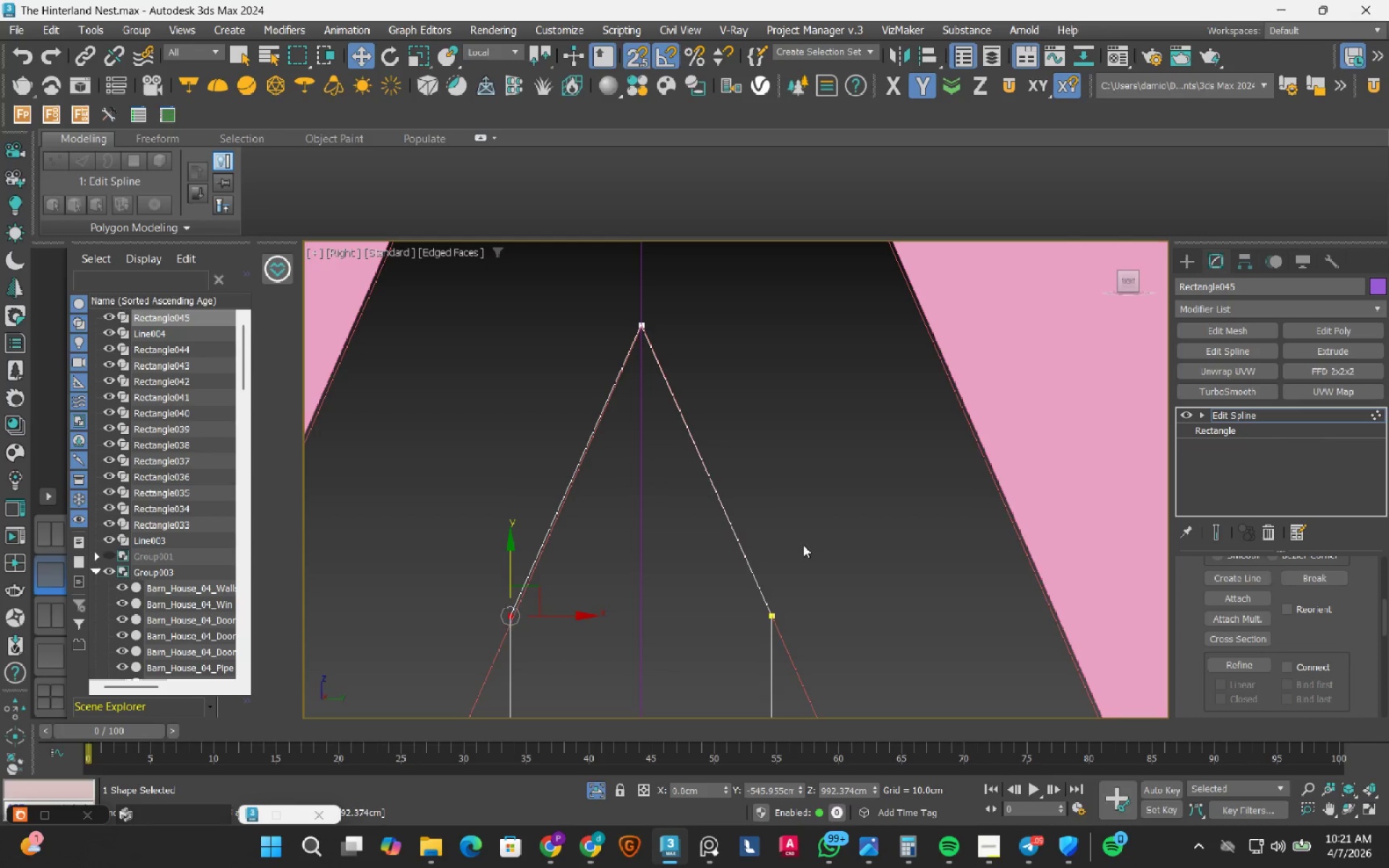 
type(ss)
 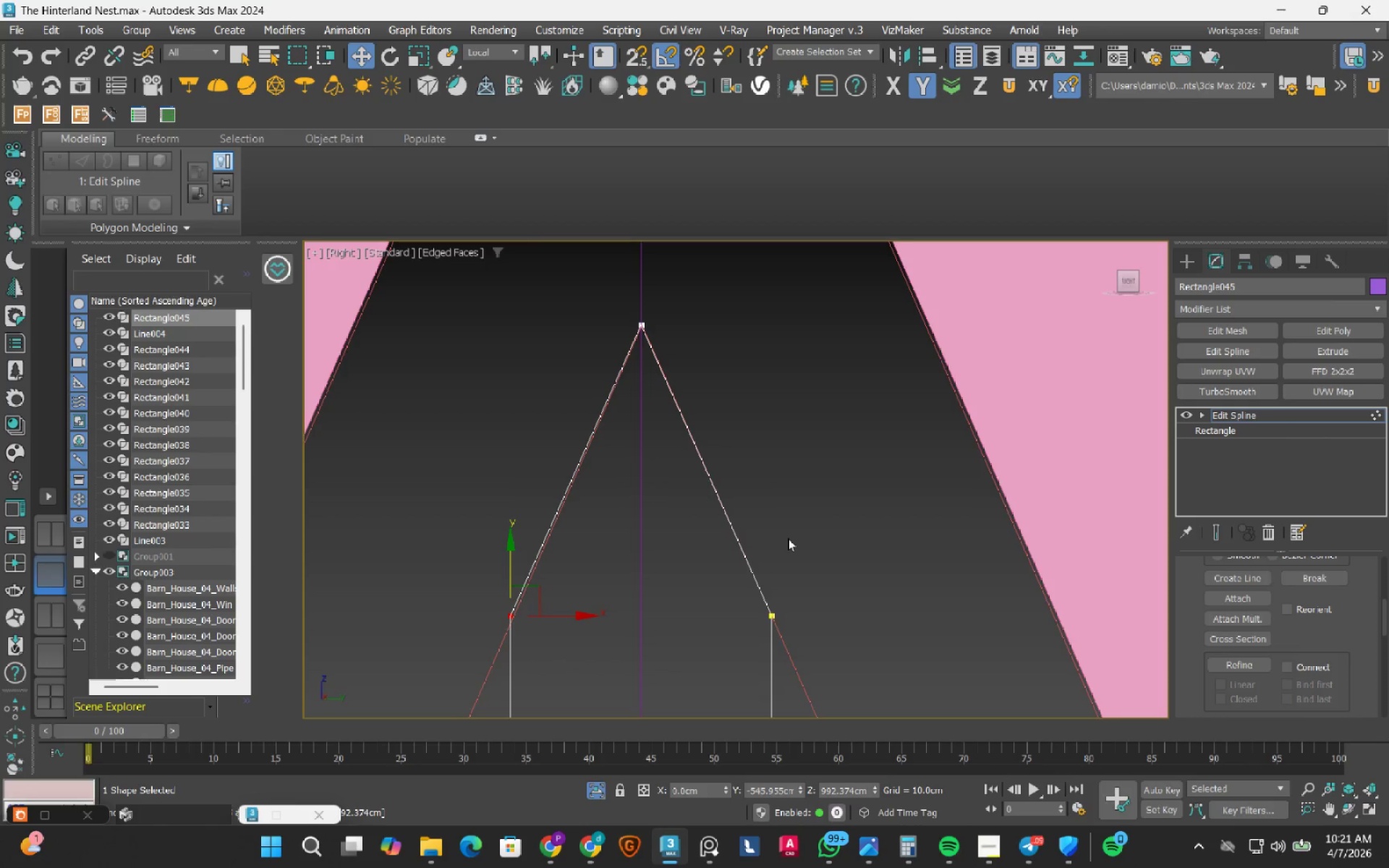 
scroll: coordinate [697, 561], scroll_direction: down, amount: 12.0
 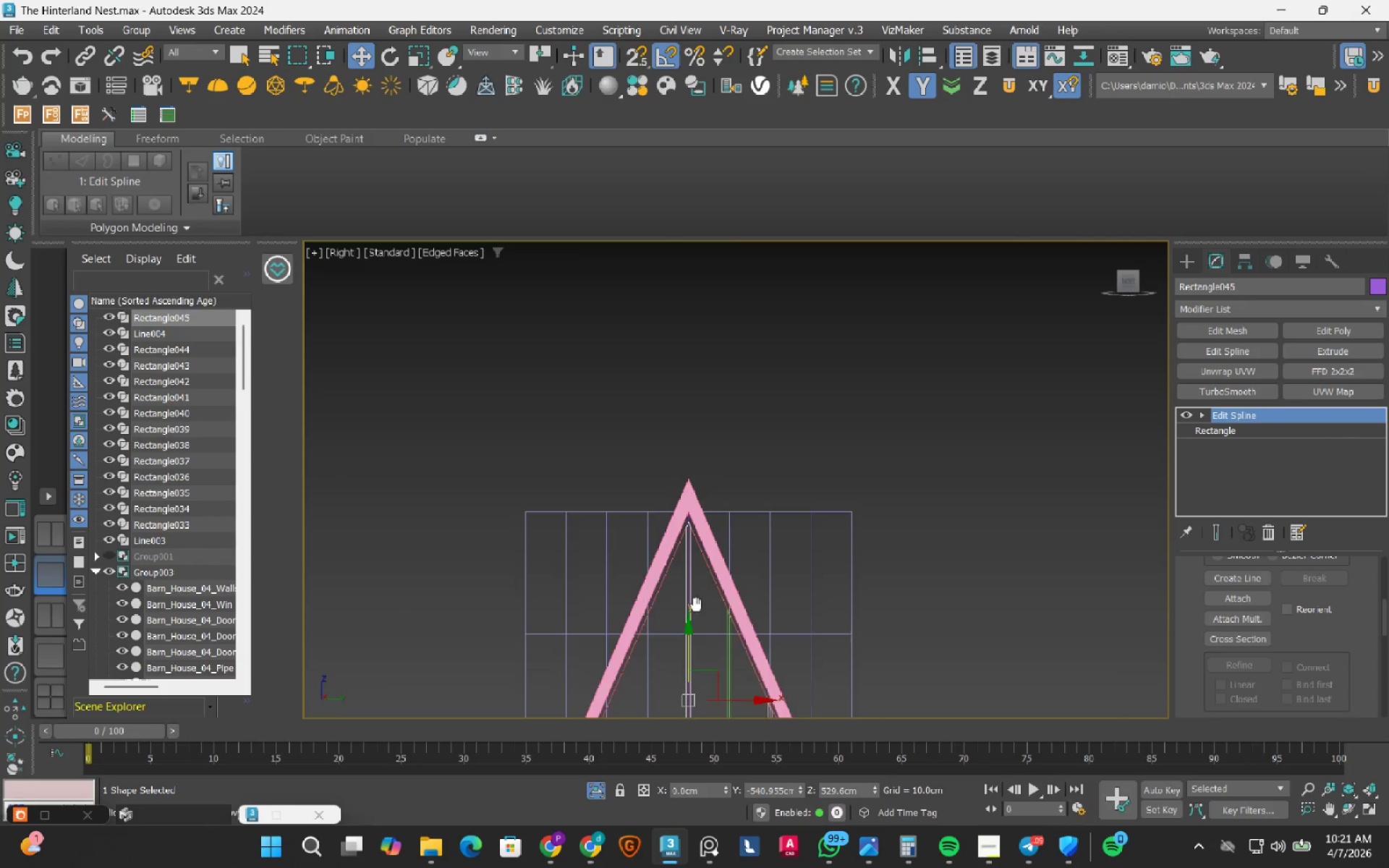 
scroll: coordinate [683, 470], scroll_direction: up, amount: 1.0
 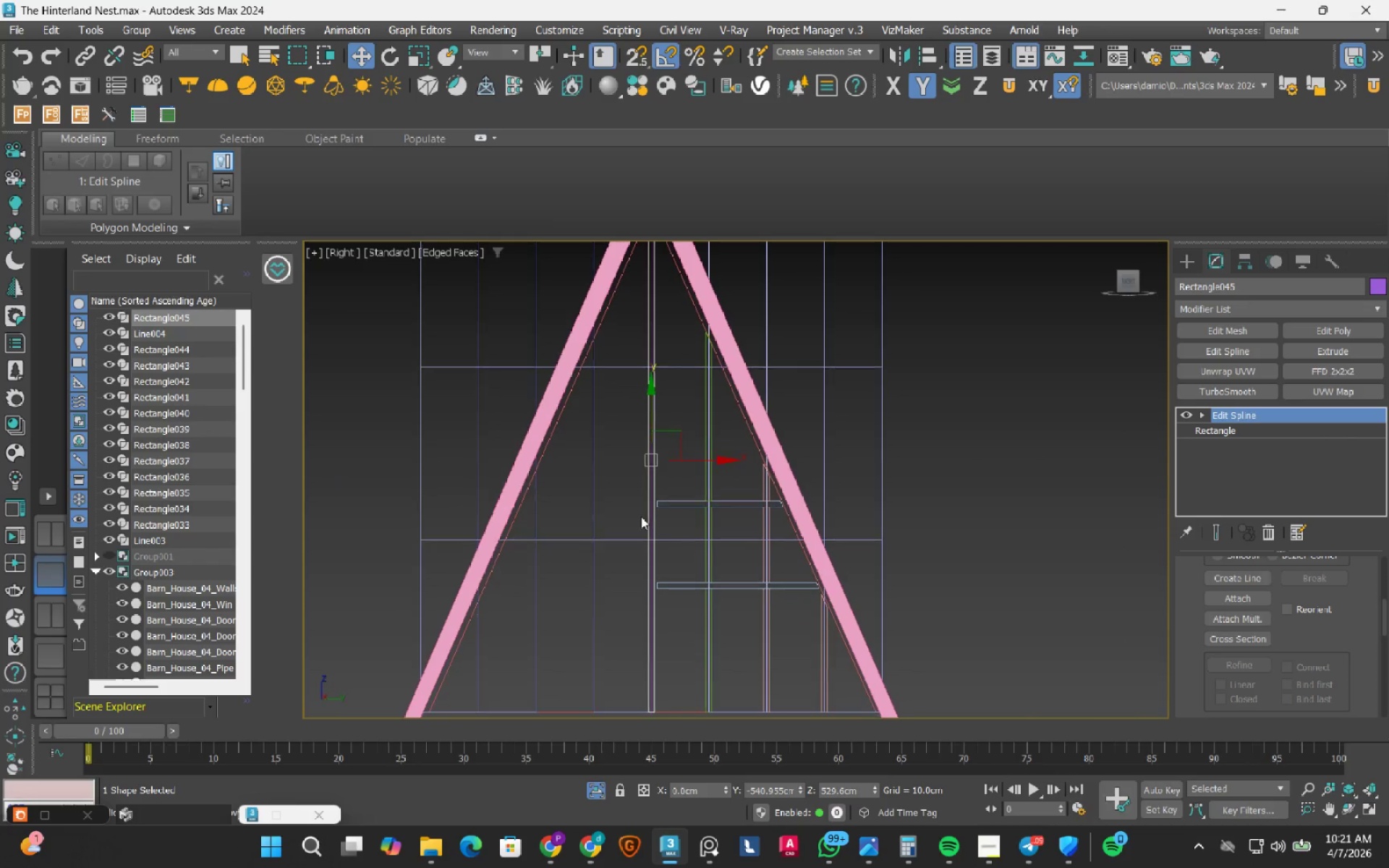 
left_click([985, 443])
 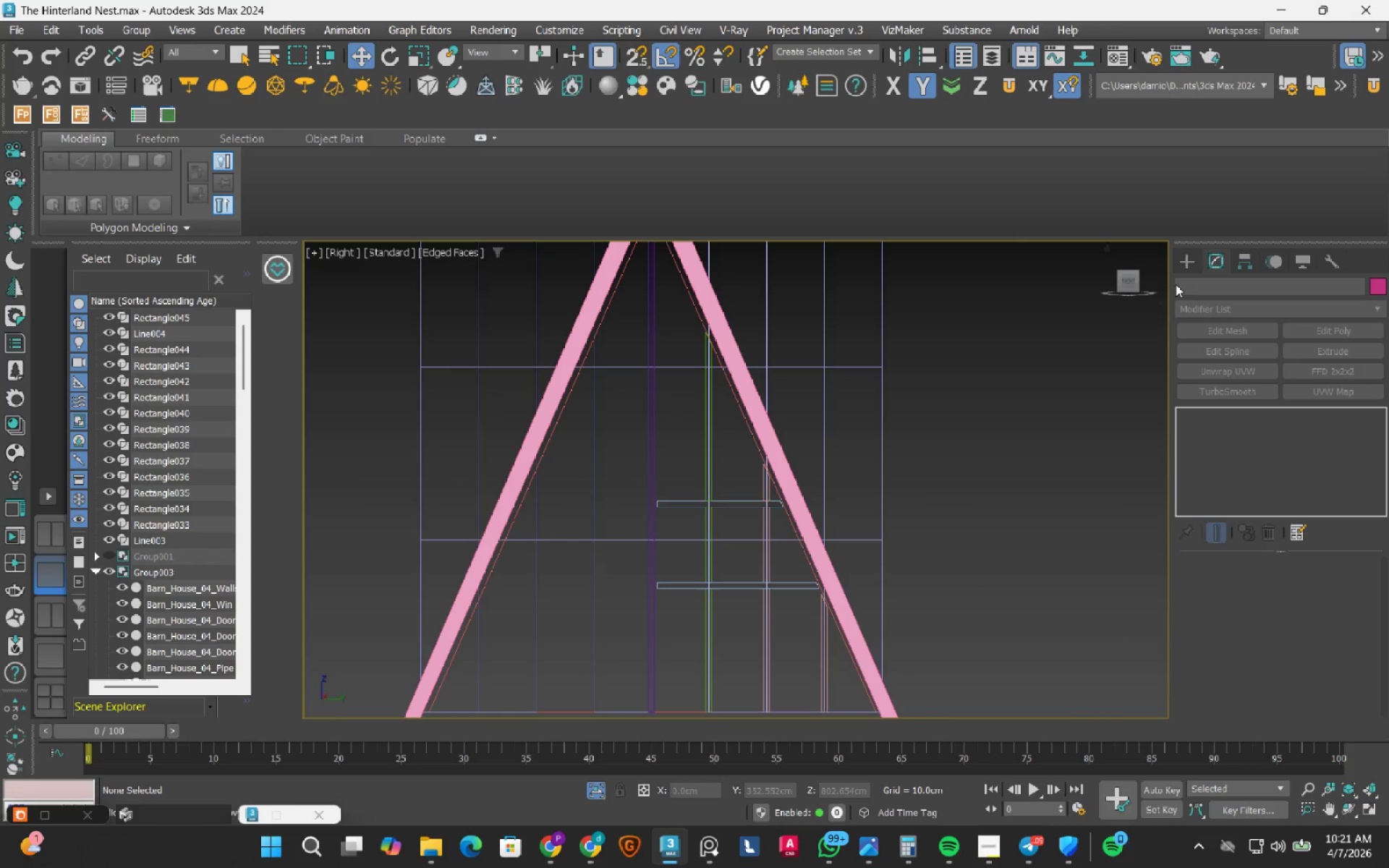 
left_click([1192, 254])
 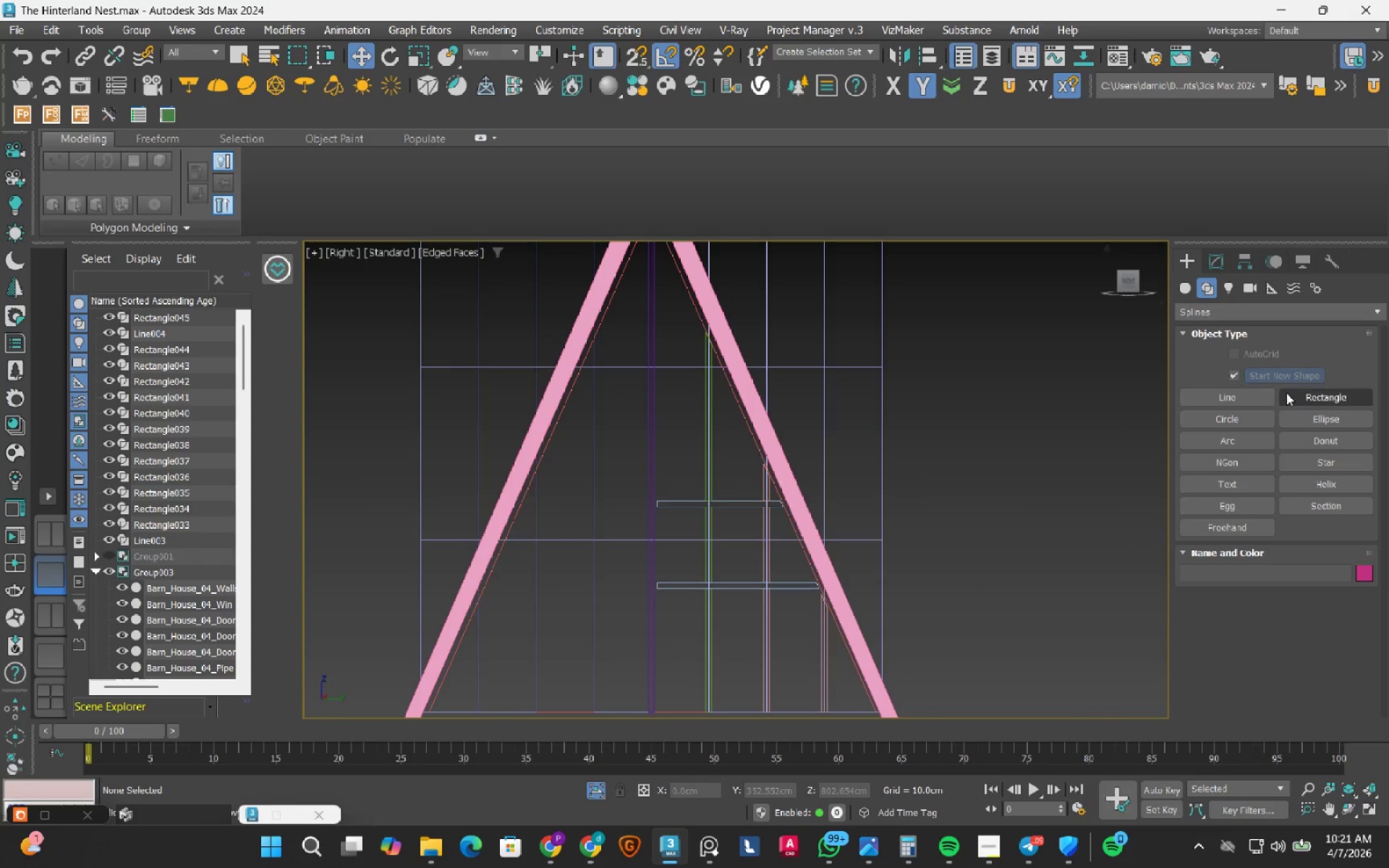 
left_click_drag(start_coordinate=[1319, 403], to_coordinate=[1313, 403])
 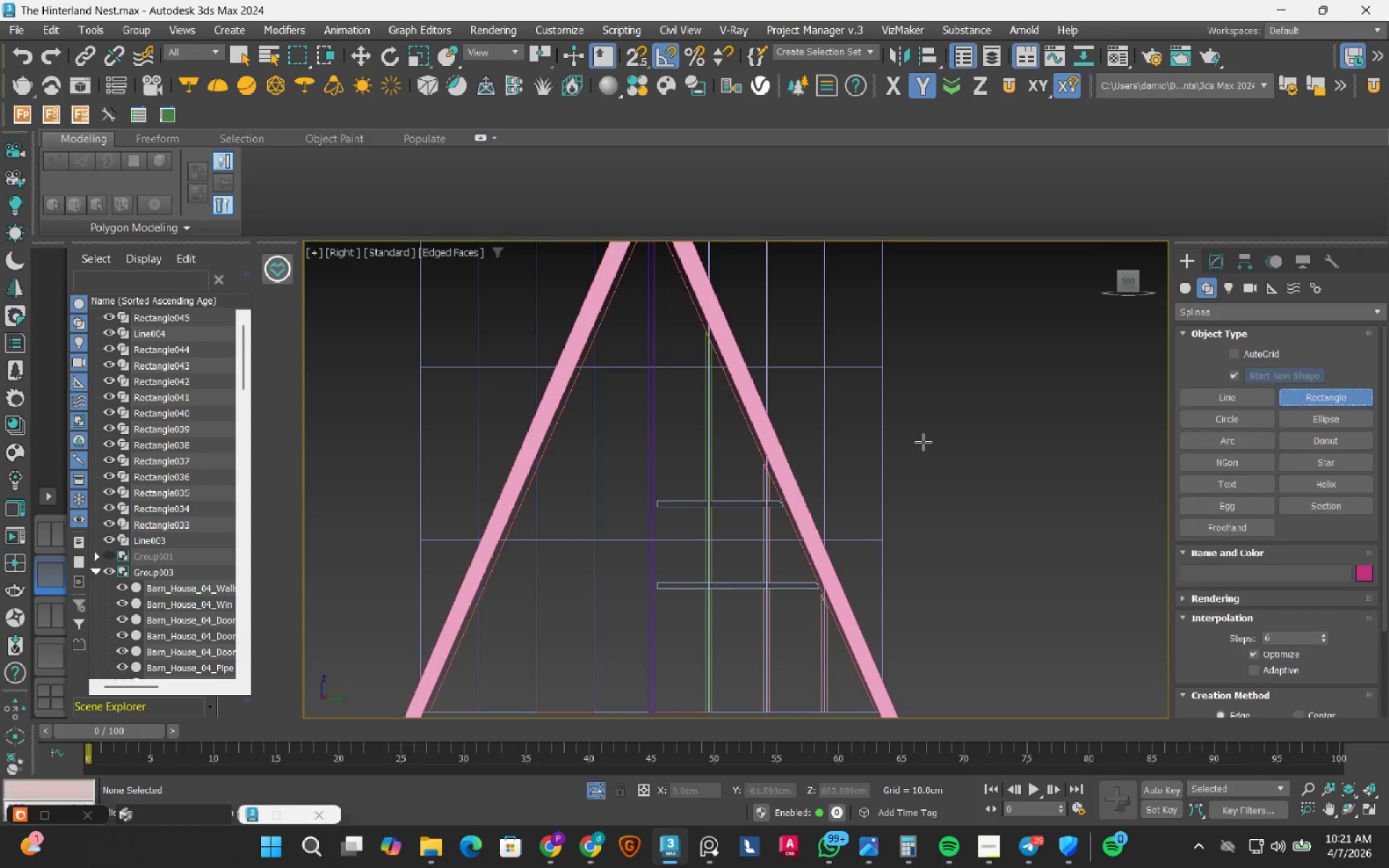 
scroll: coordinate [909, 444], scroll_direction: down, amount: 2.0
 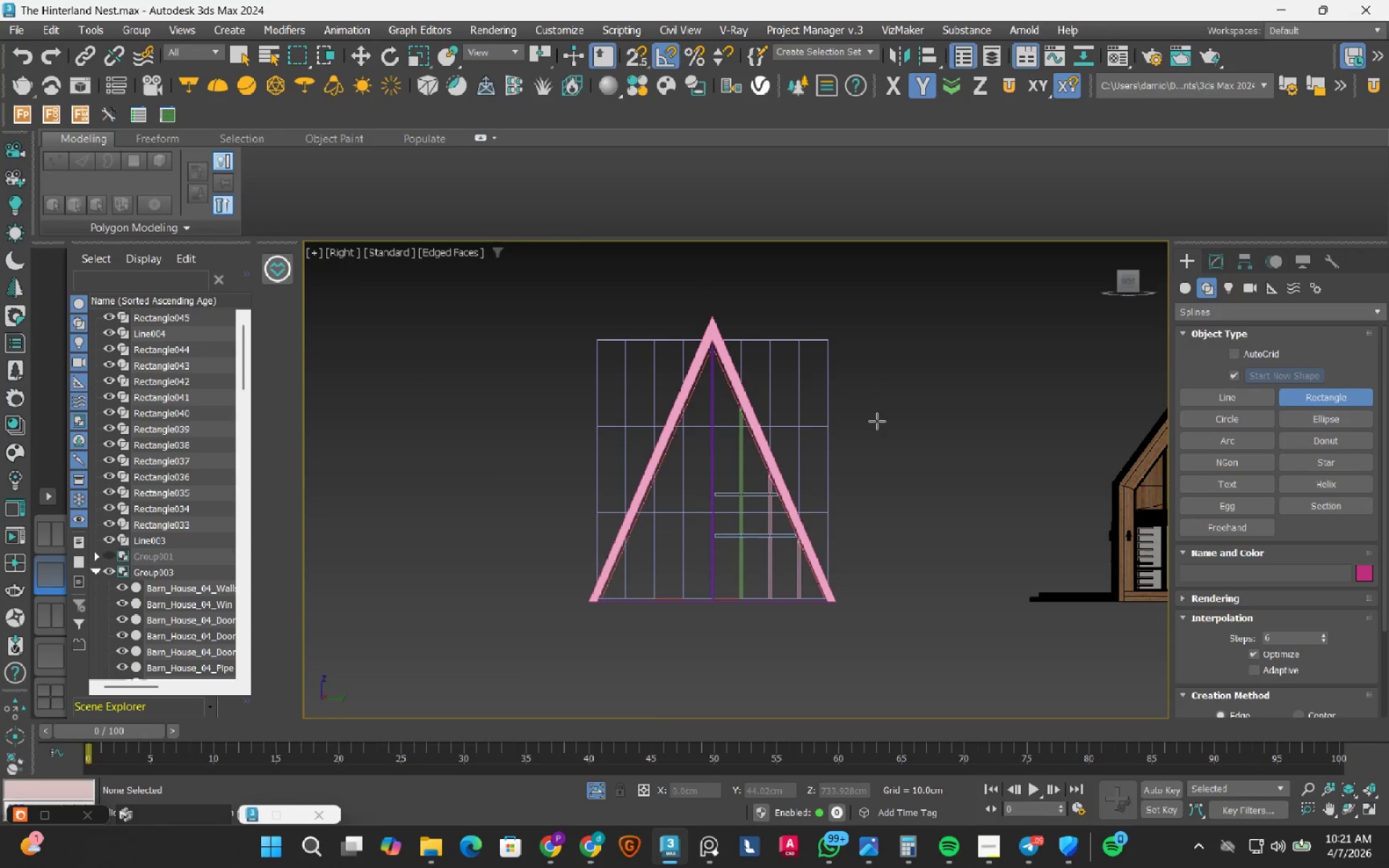 
left_click_drag(start_coordinate=[873, 373], to_coordinate=[881, 605])
 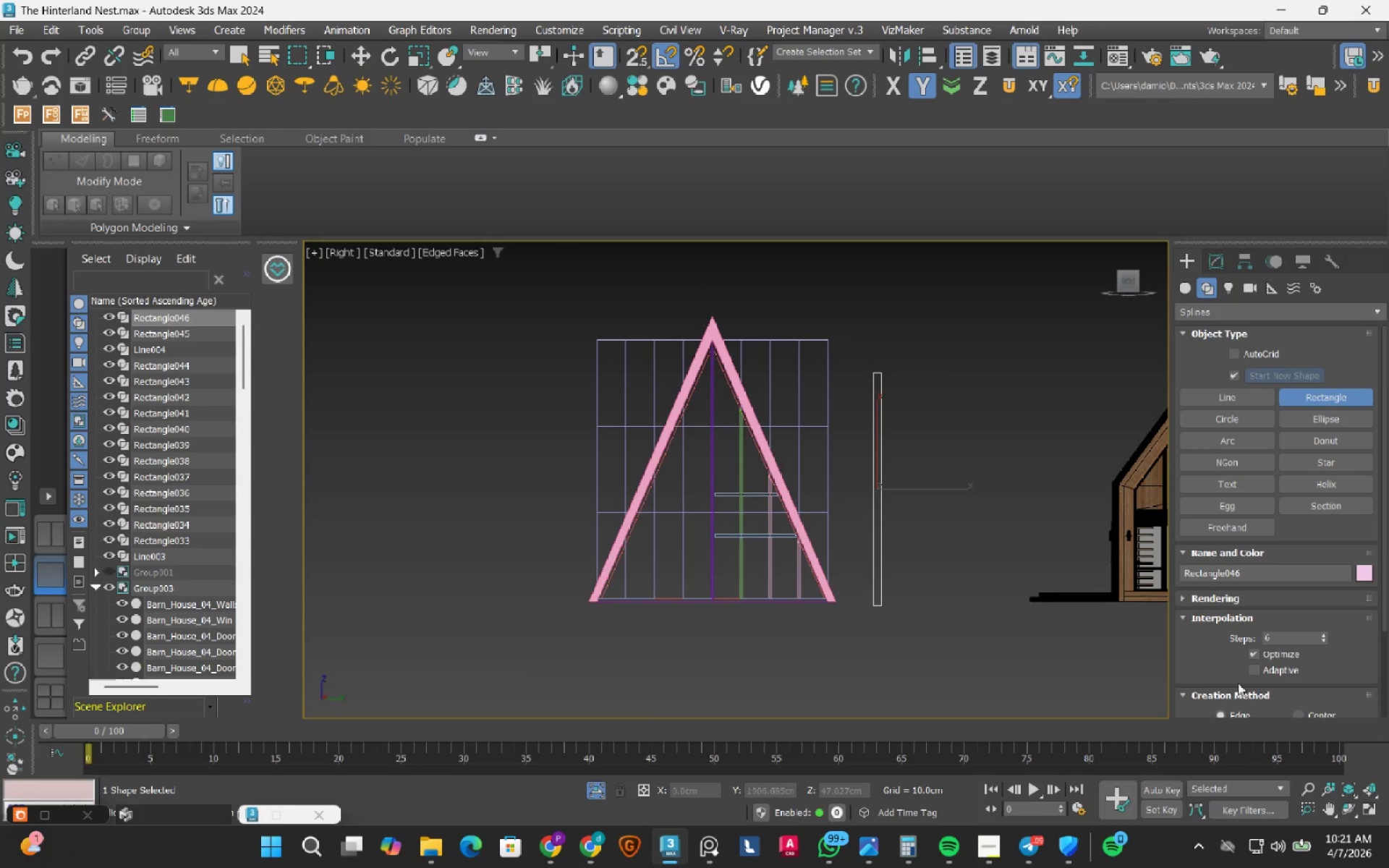 
scroll: coordinate [1208, 644], scroll_direction: down, amount: 7.0
 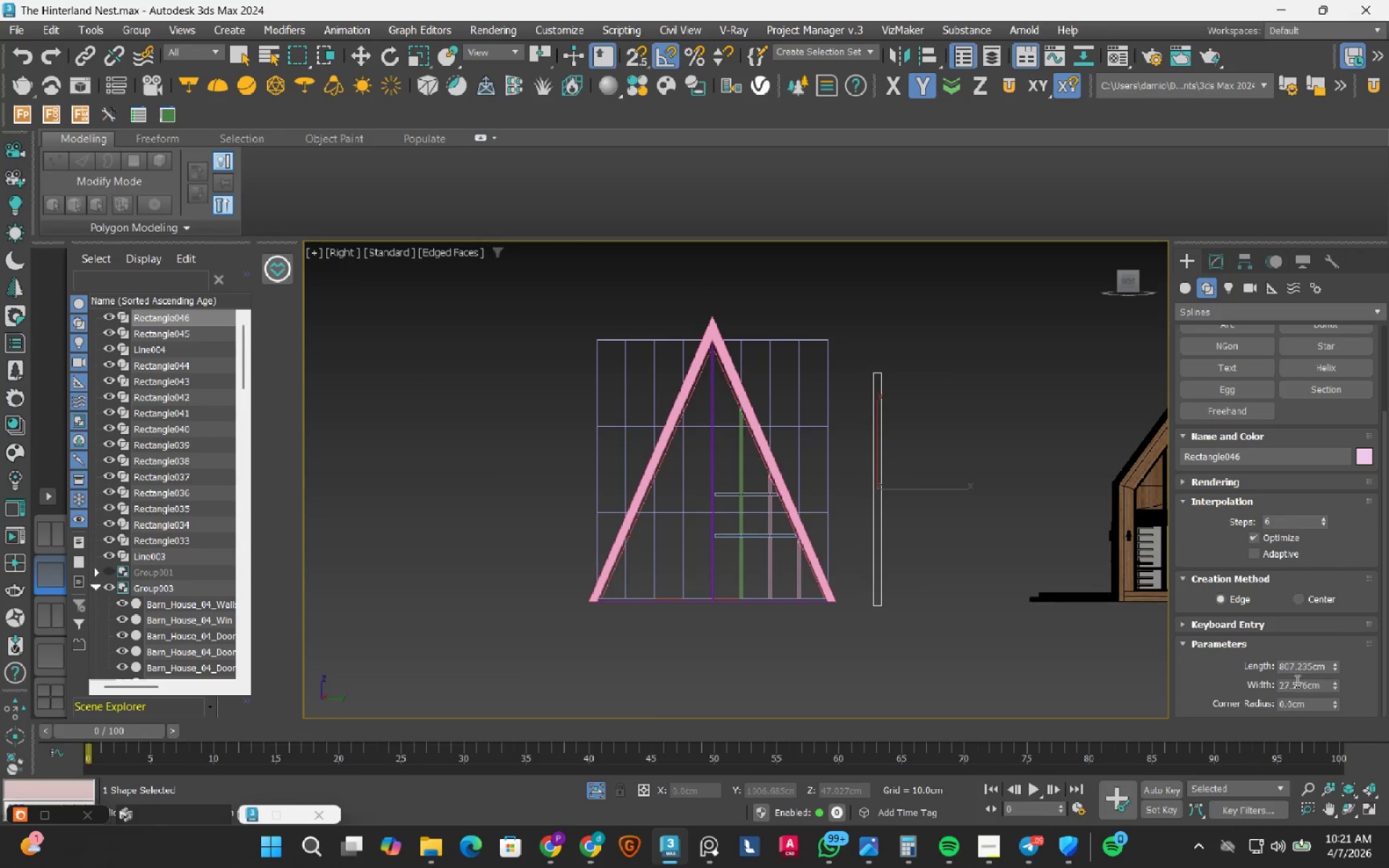 
double_click([1296, 681])
 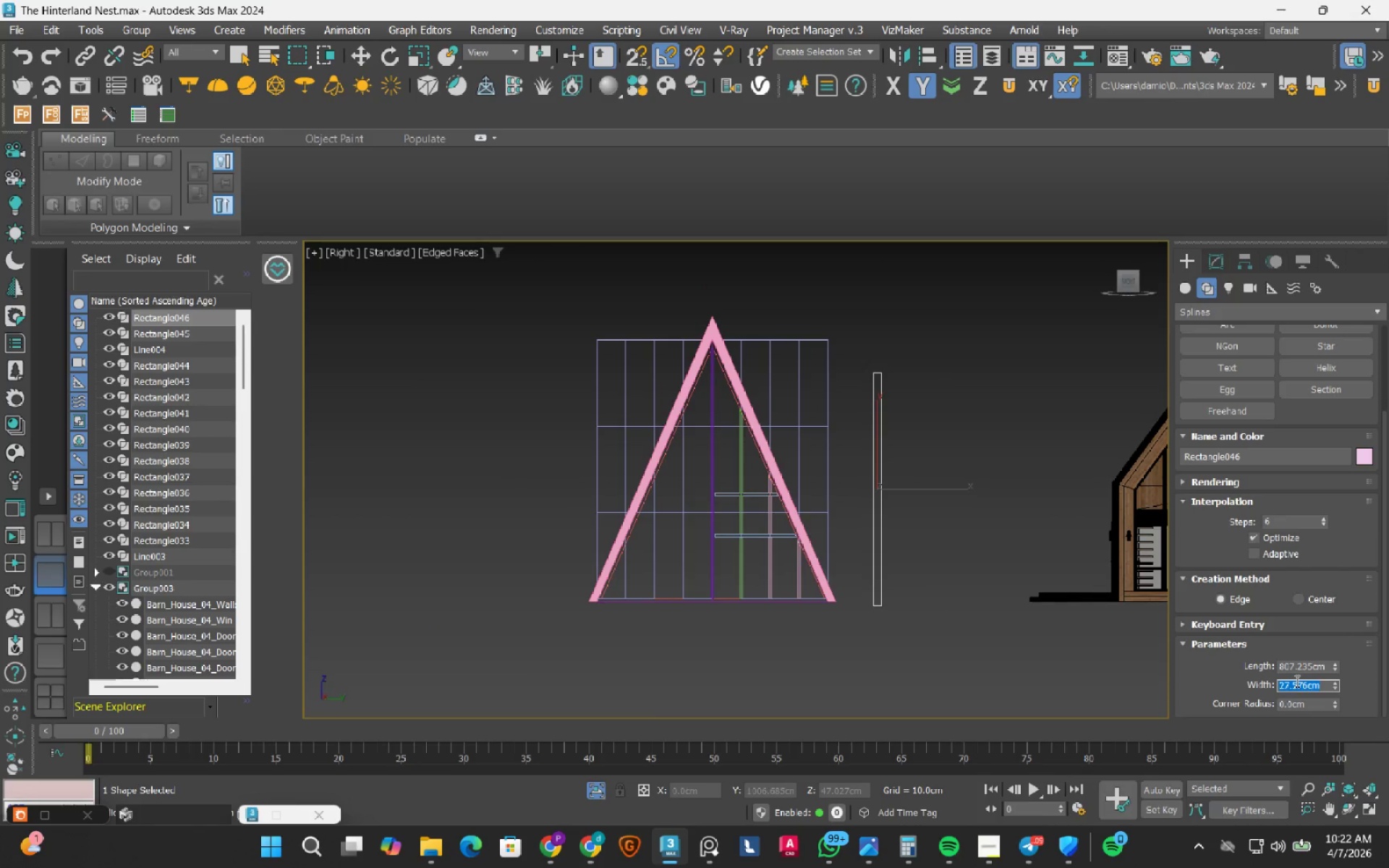 
key(Numpad1)
 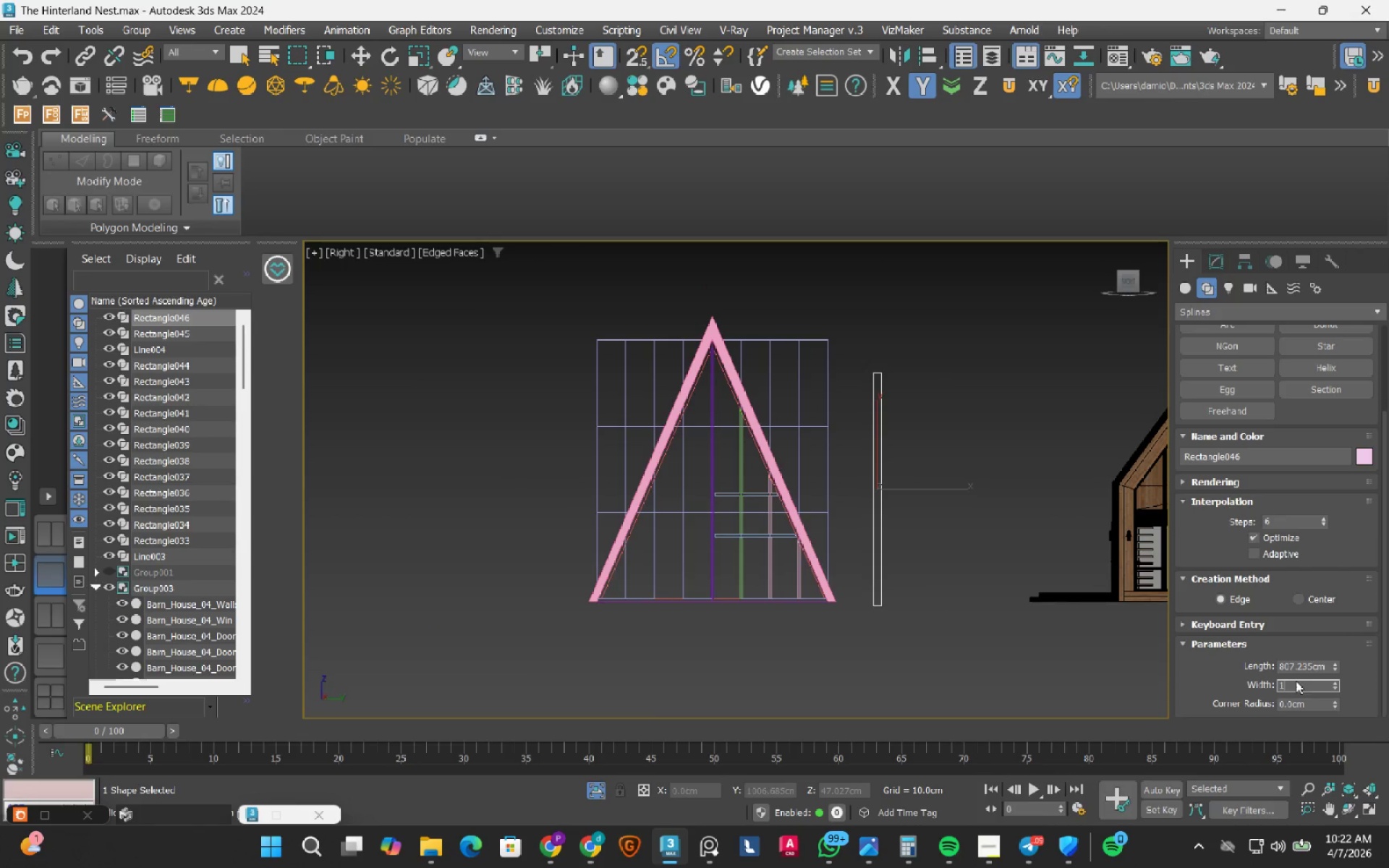 
key(Numpad0)
 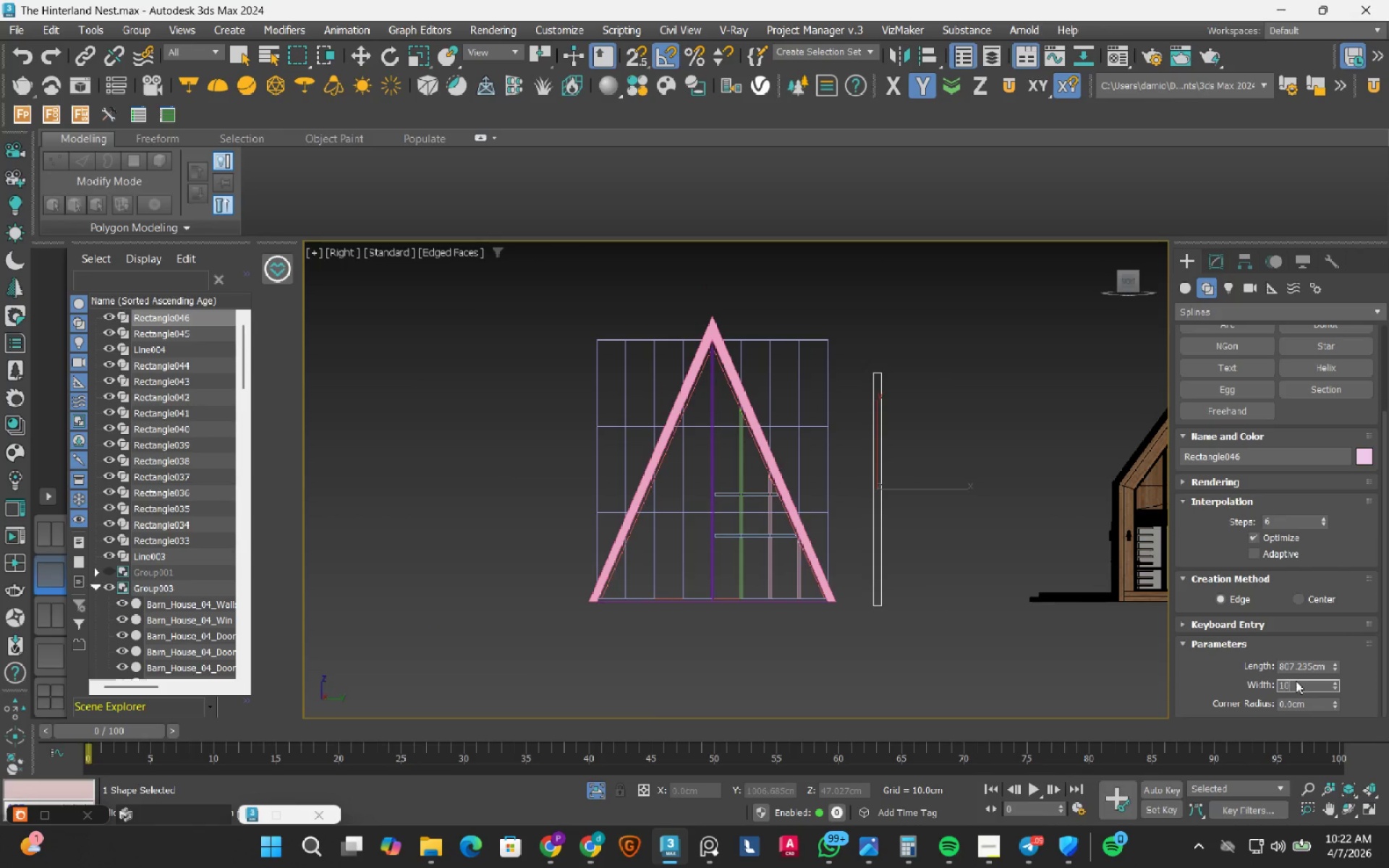 
key(NumpadEnter)
 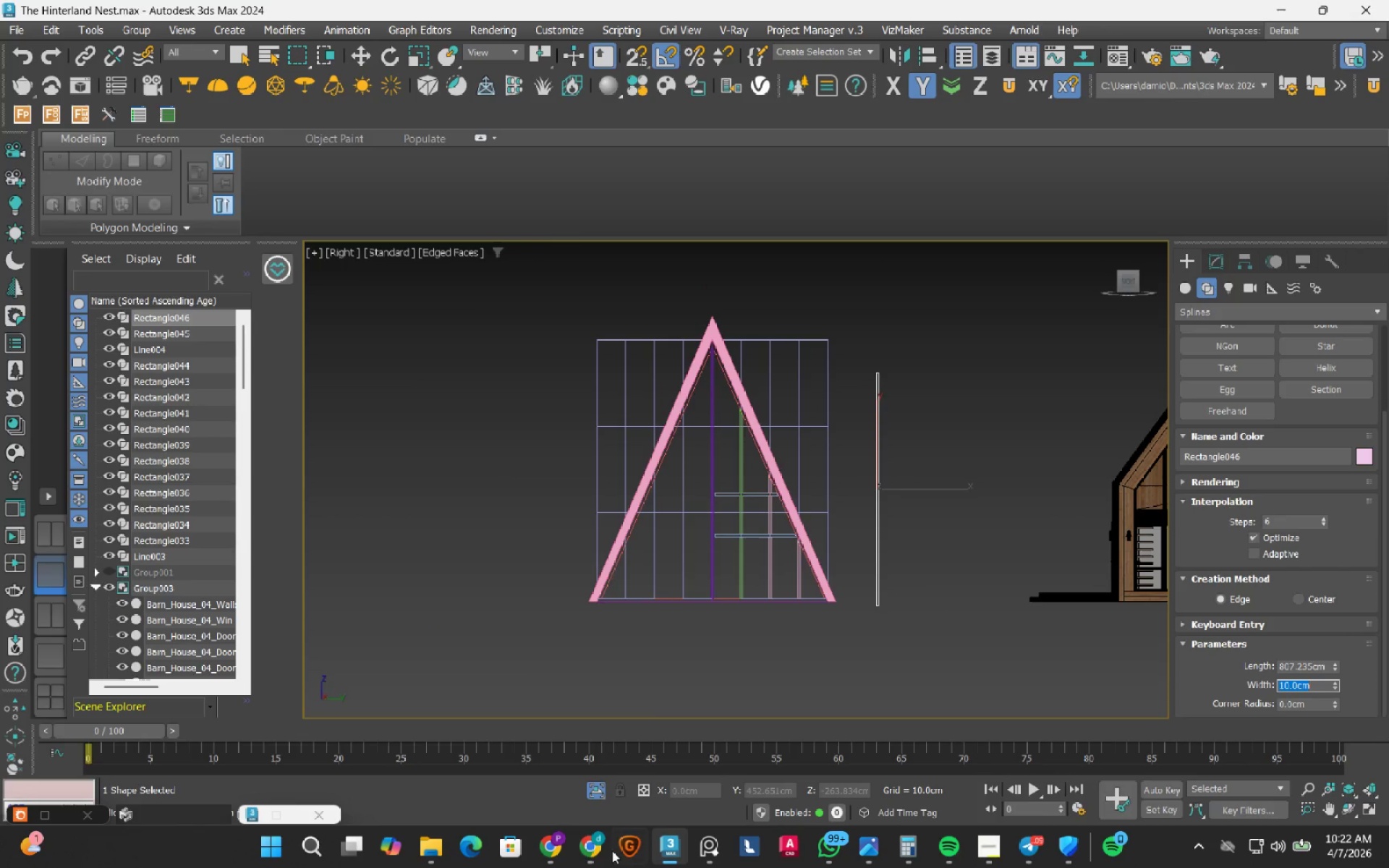 
left_click([574, 851])
 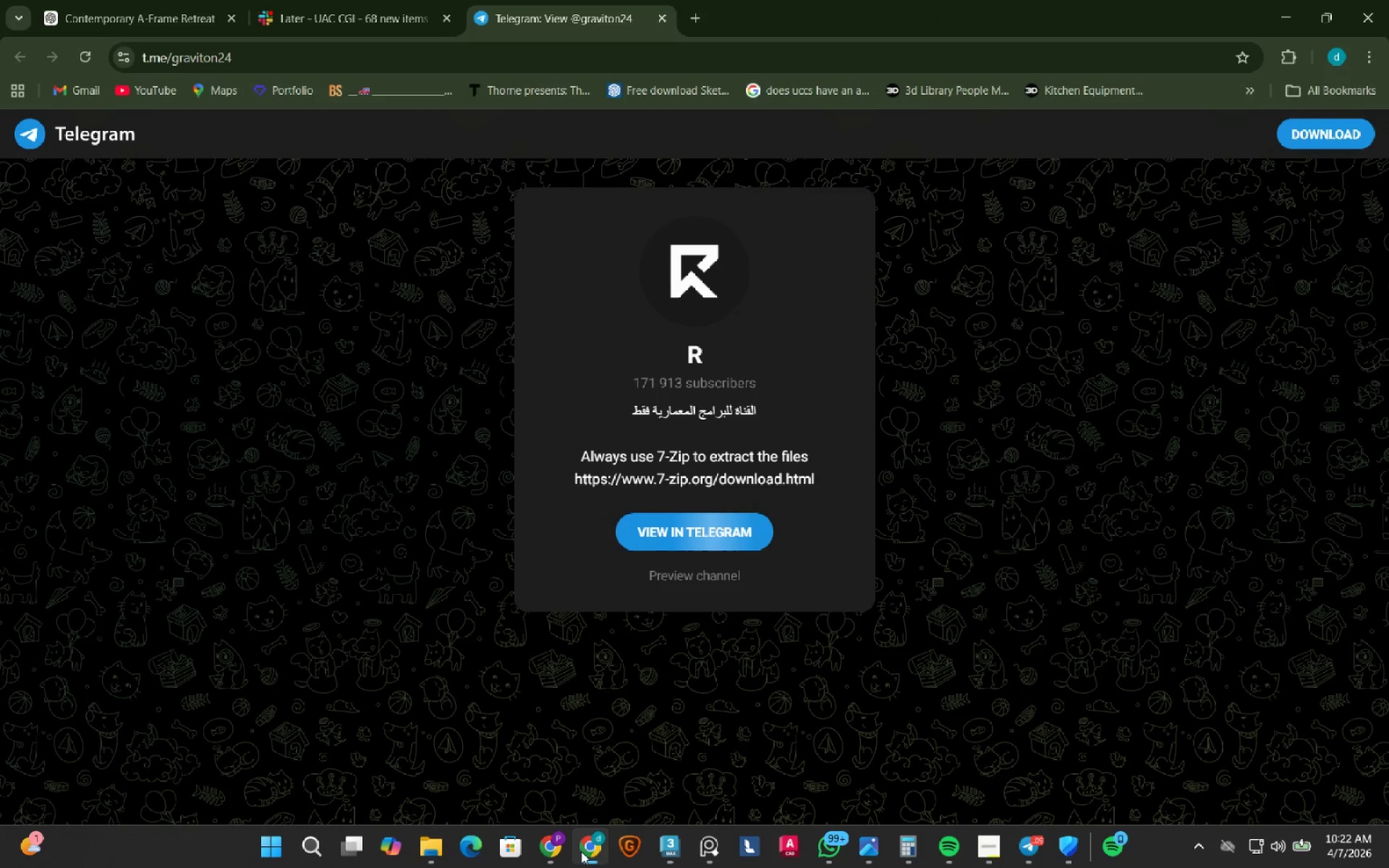 
left_click([582, 851])
 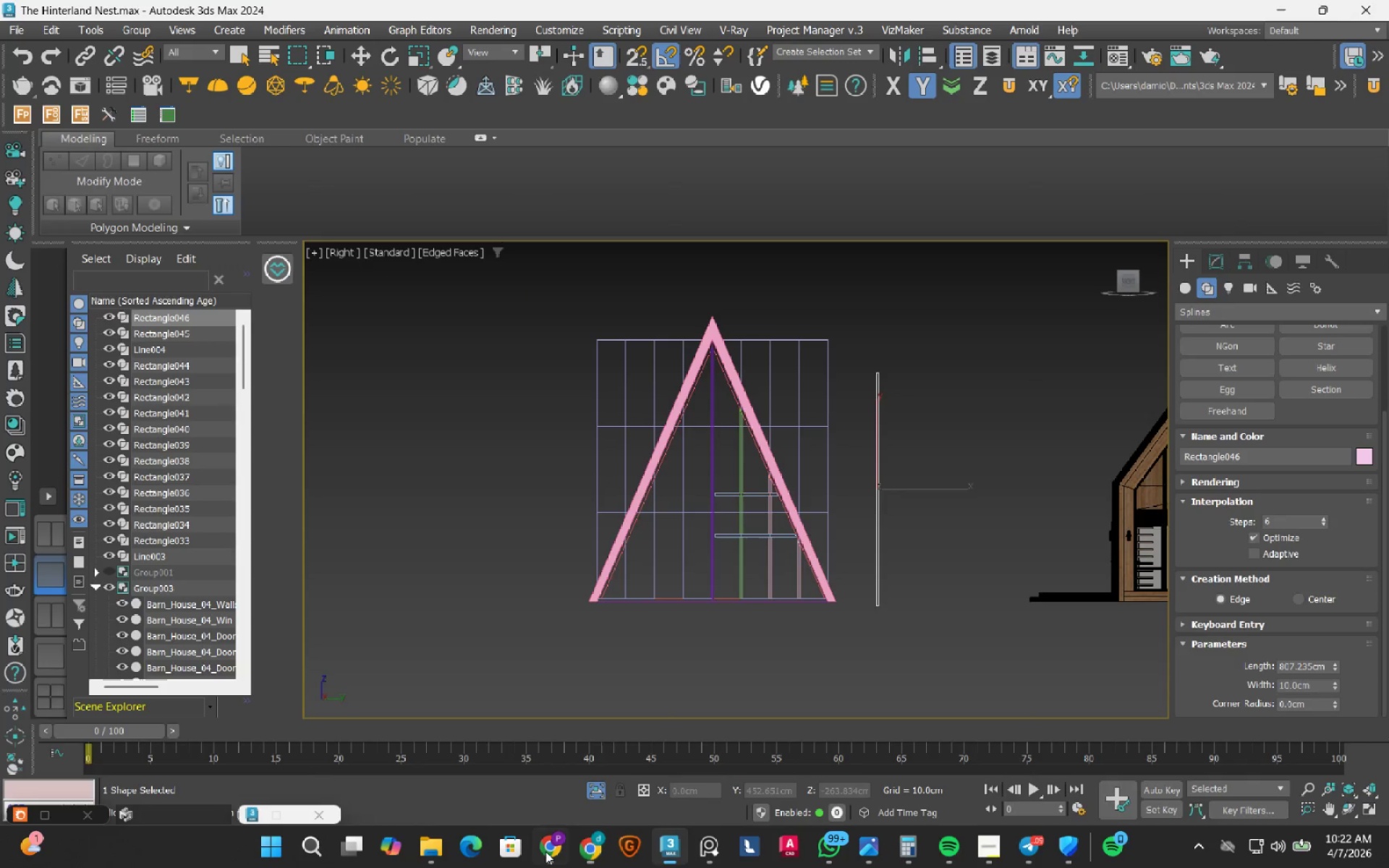 
double_click([541, 853])
 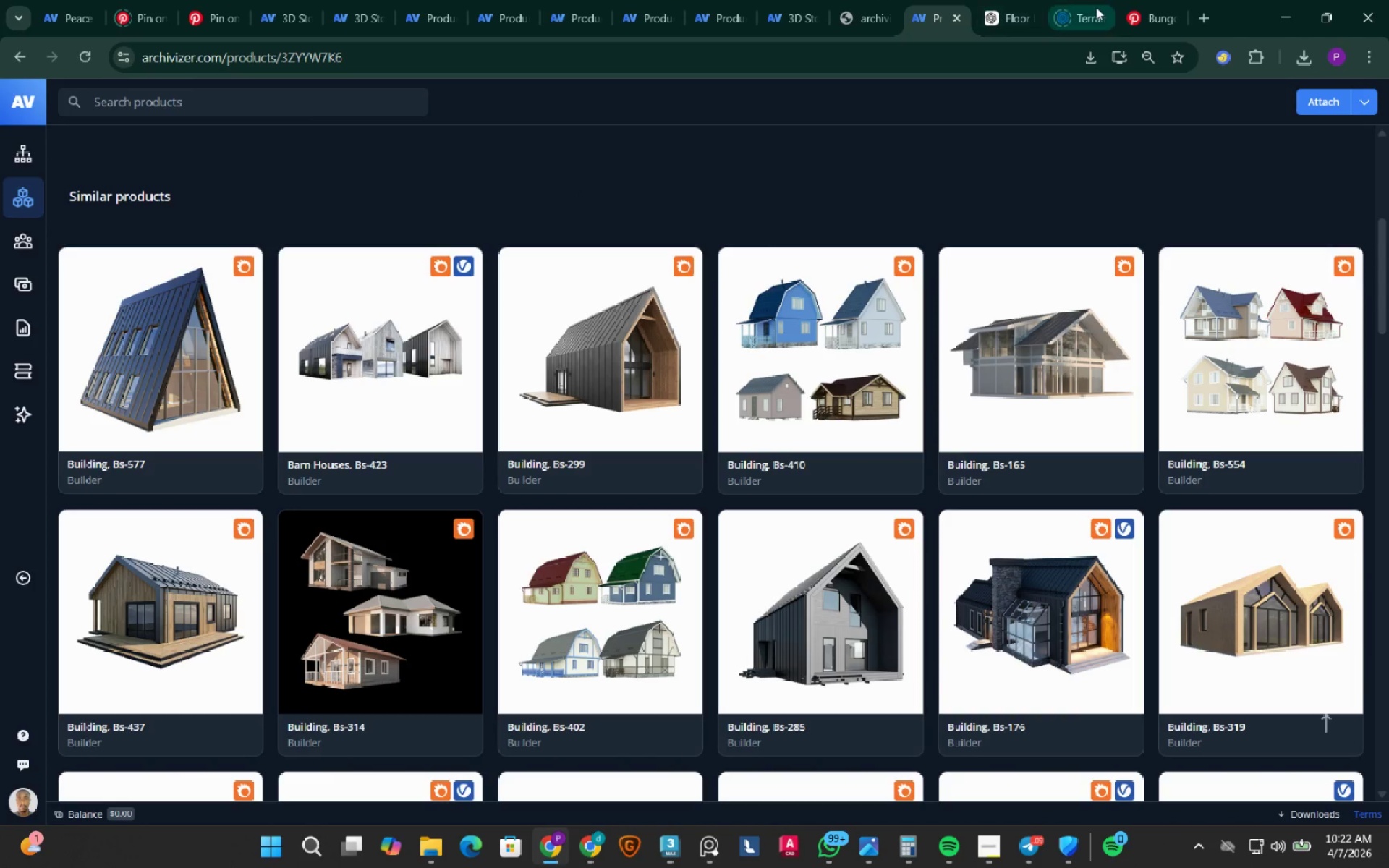 
left_click_drag(start_coordinate=[1164, 22], to_coordinate=[1160, 22])
 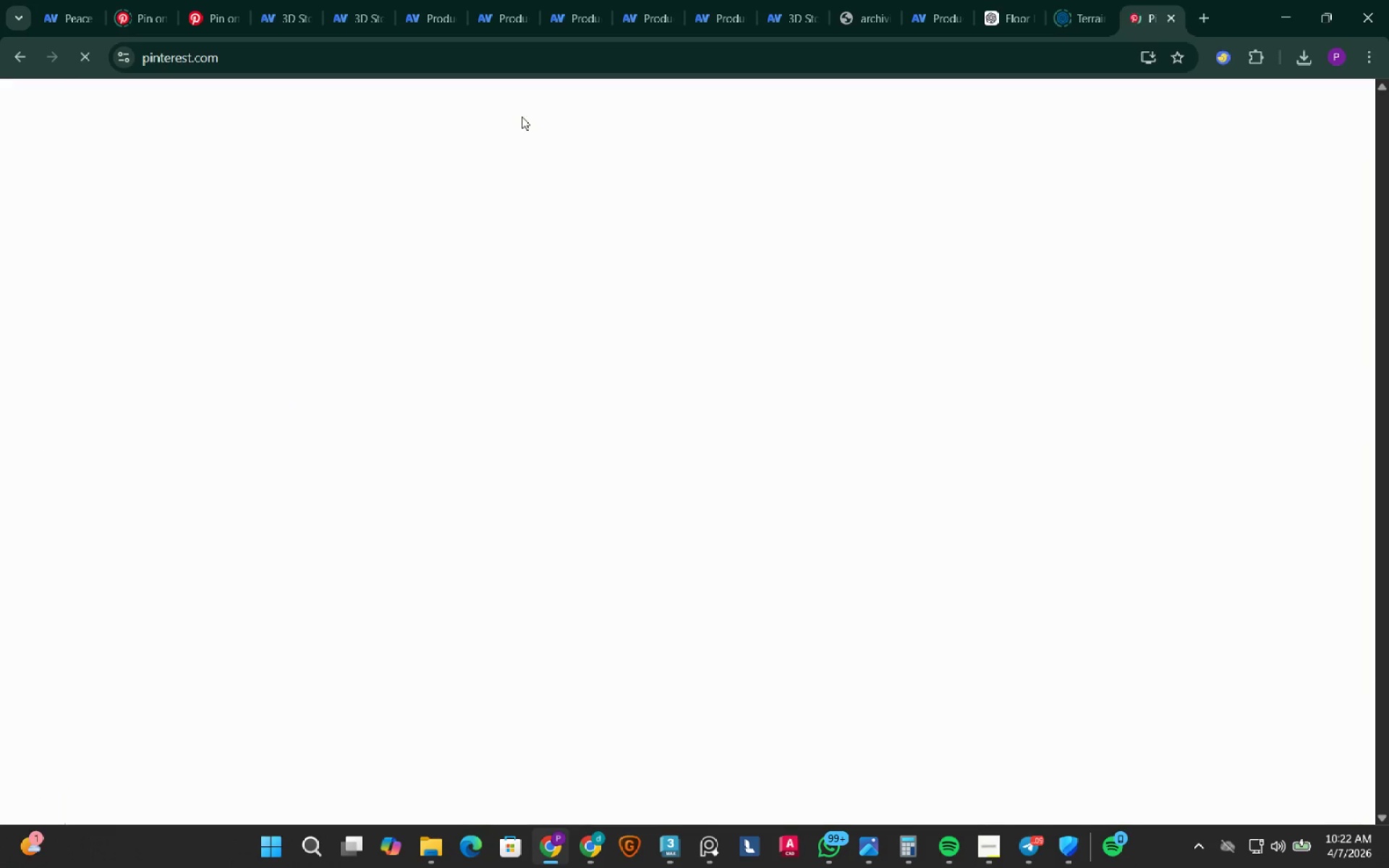 
wait(10.36)
 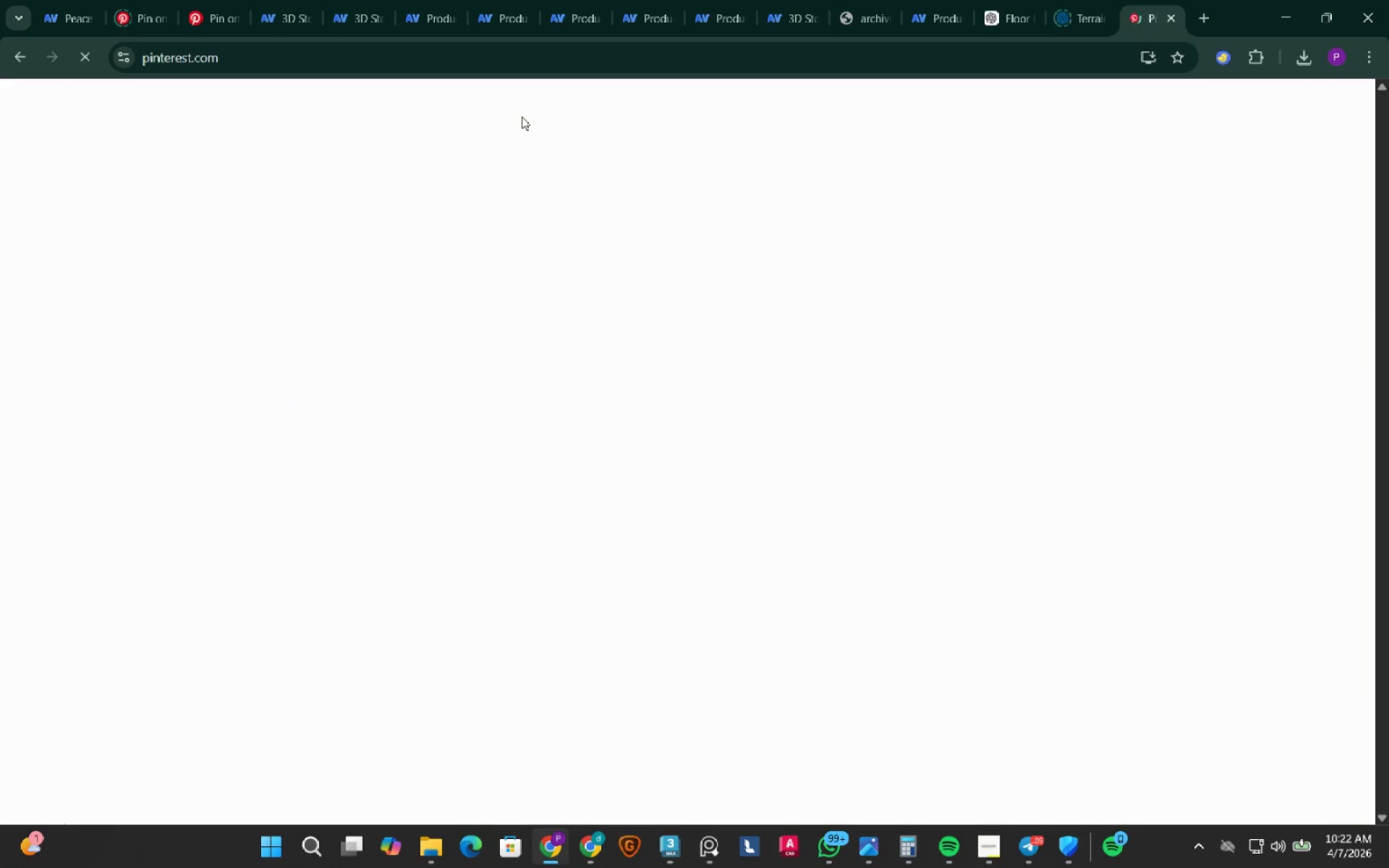 
scroll: coordinate [530, 284], scroll_direction: down, amount: 2.0
 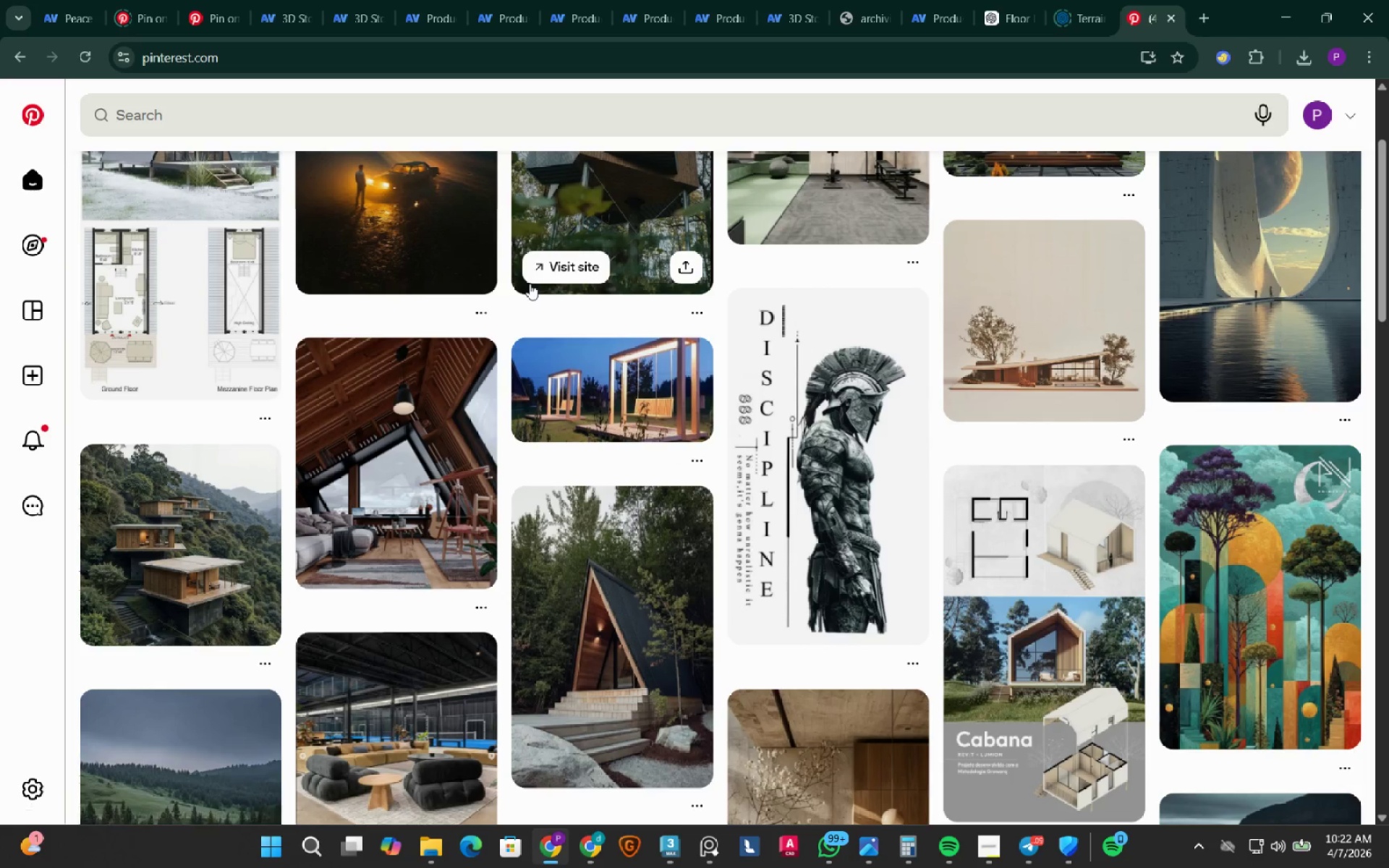 
scroll: coordinate [511, 293], scroll_direction: up, amount: 4.0
 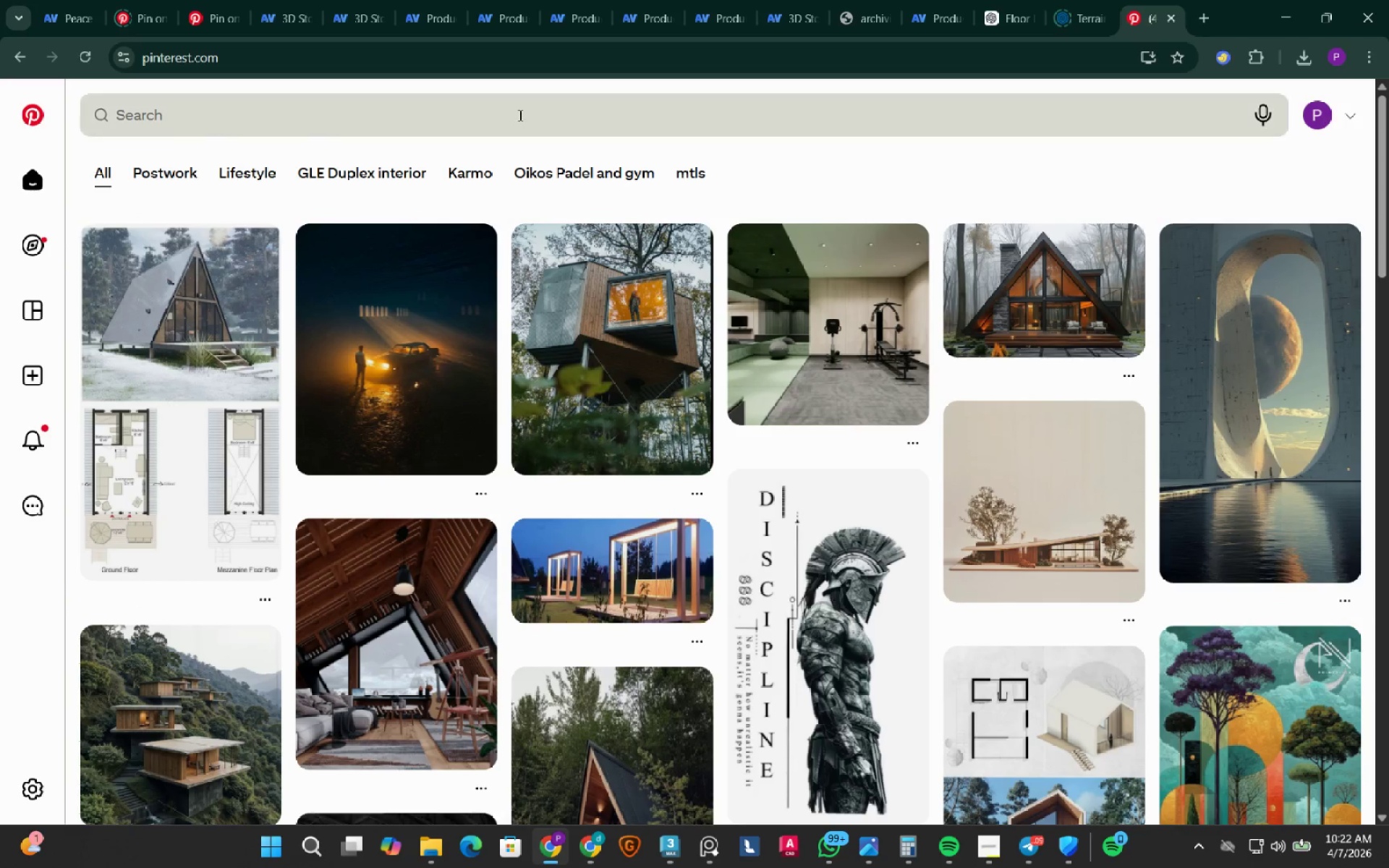 
left_click([519, 114])
 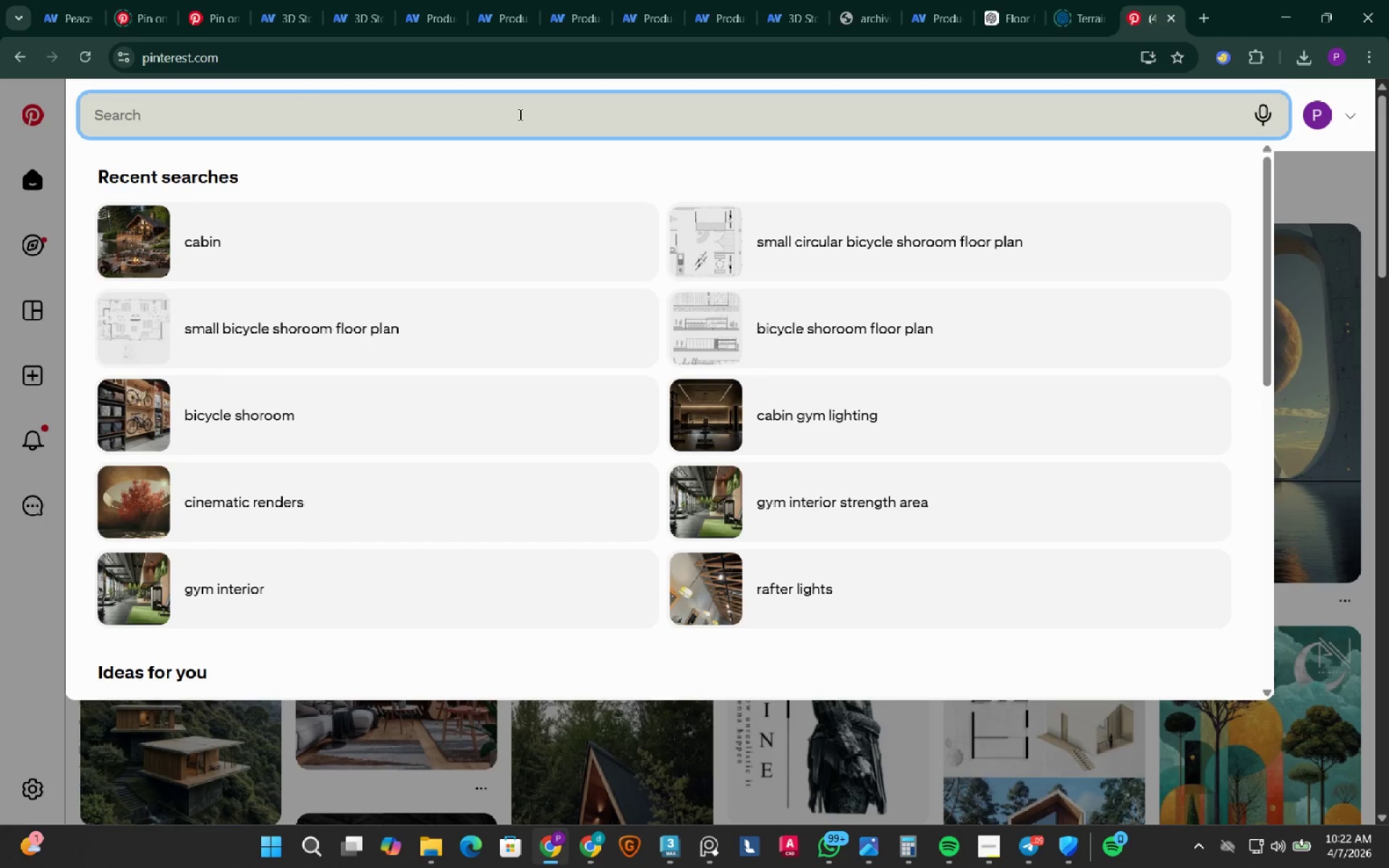 
type(a shape )
key(Backspace)
type(d cabin)
 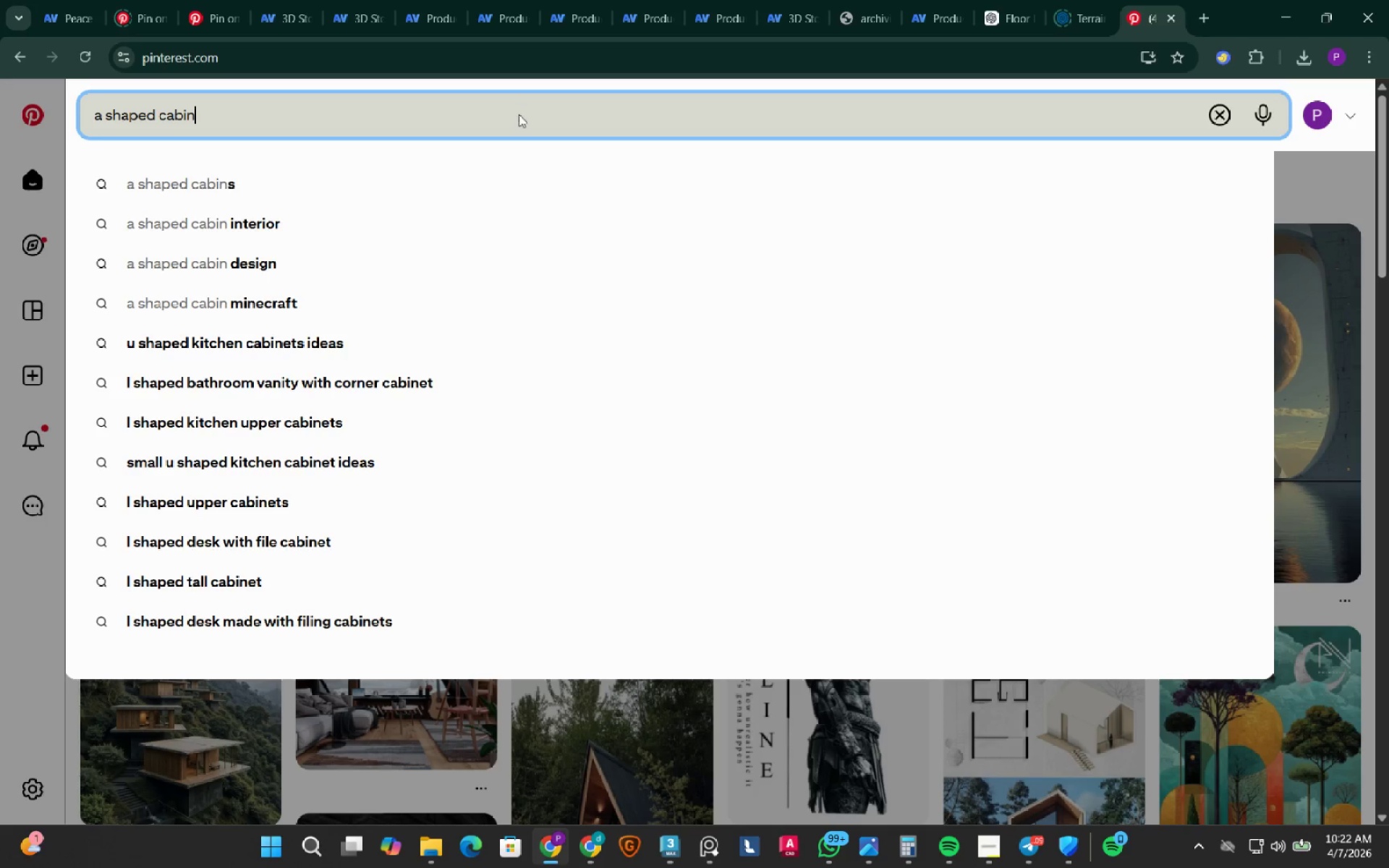 
key(Enter)
 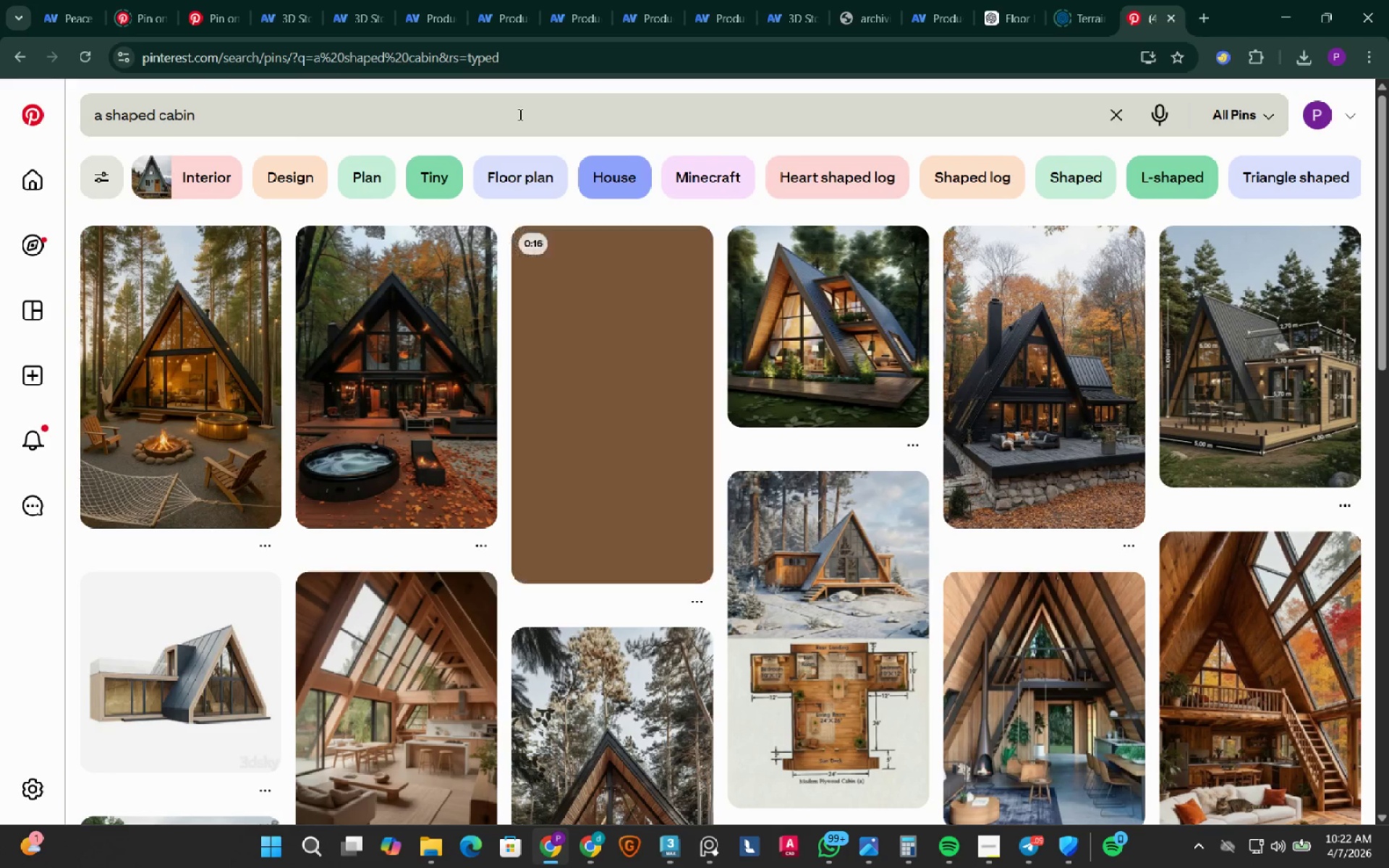 
mouse_move([637, 359])
 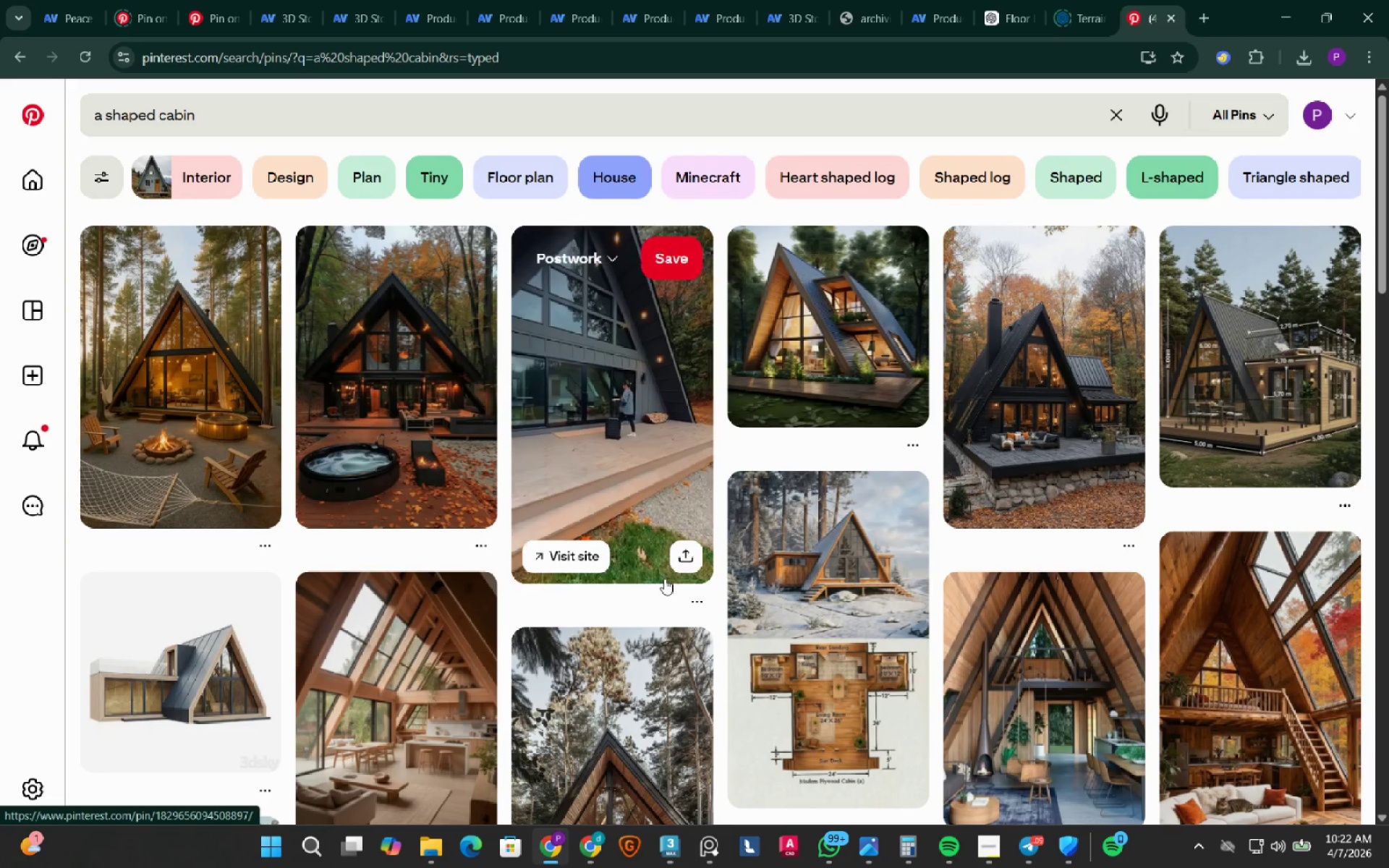 
scroll: coordinate [664, 579], scroll_direction: down, amount: 1.0
 